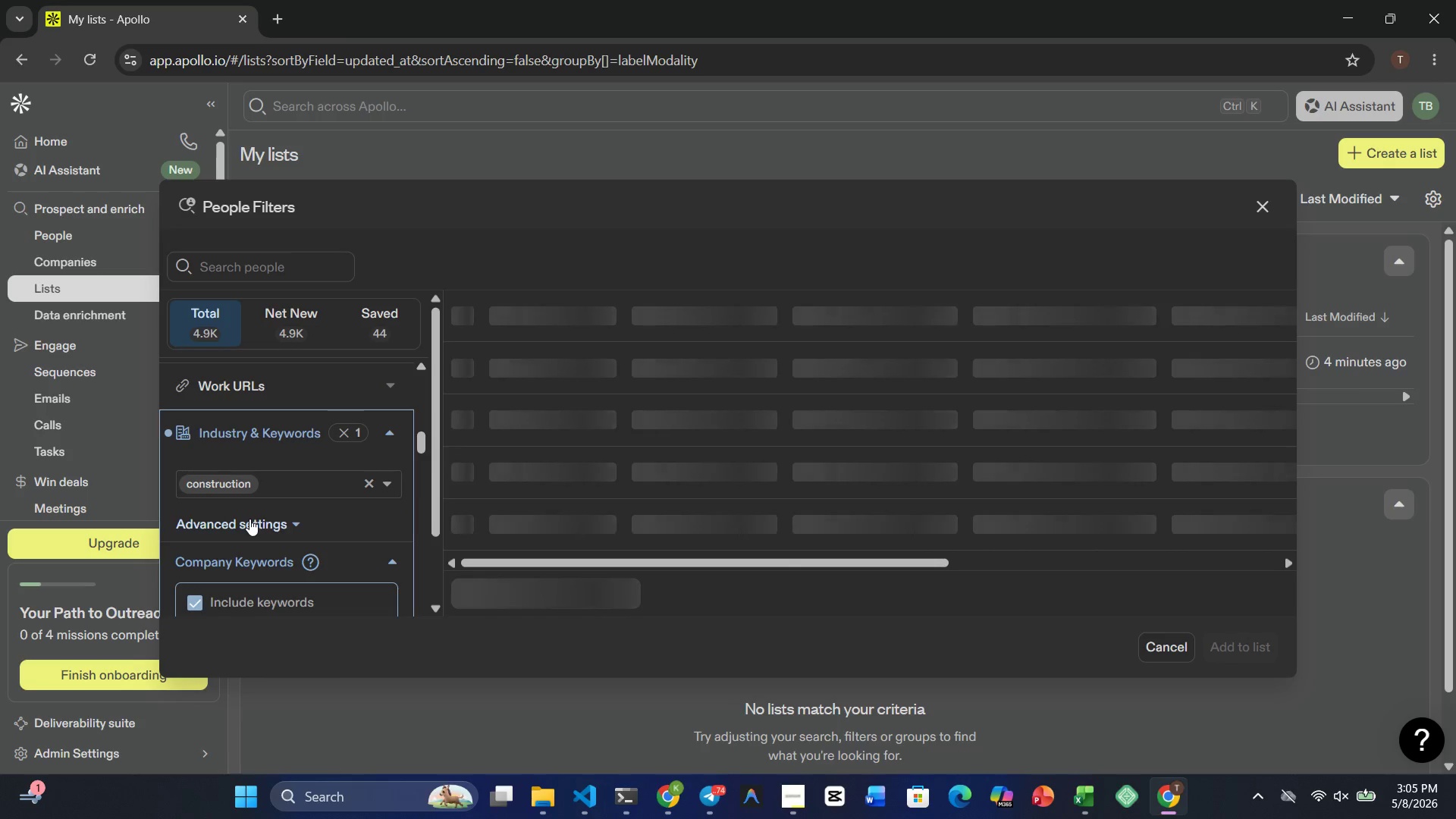 
type(Civil Engineering)
 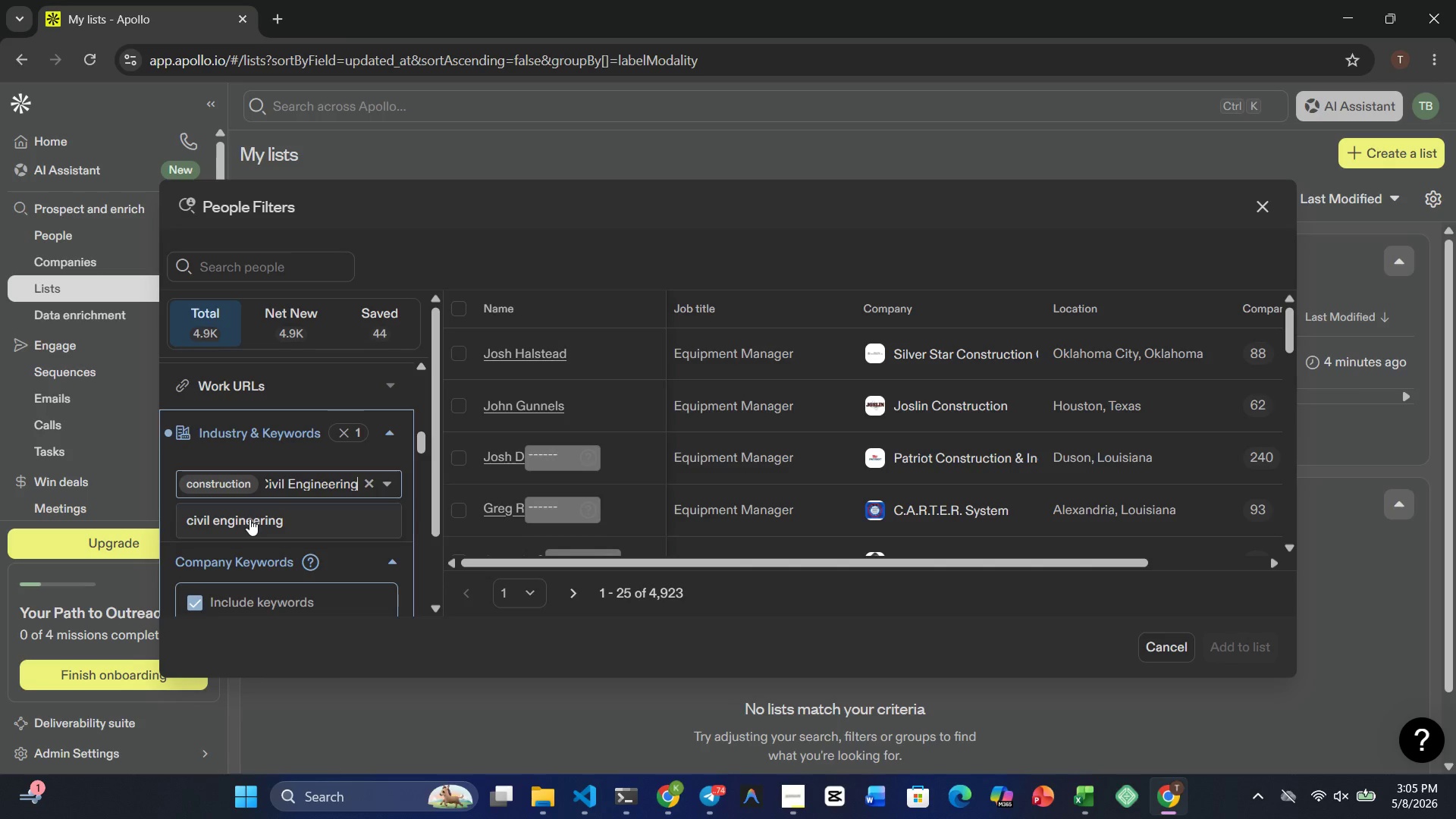 
left_click([249, 519])
 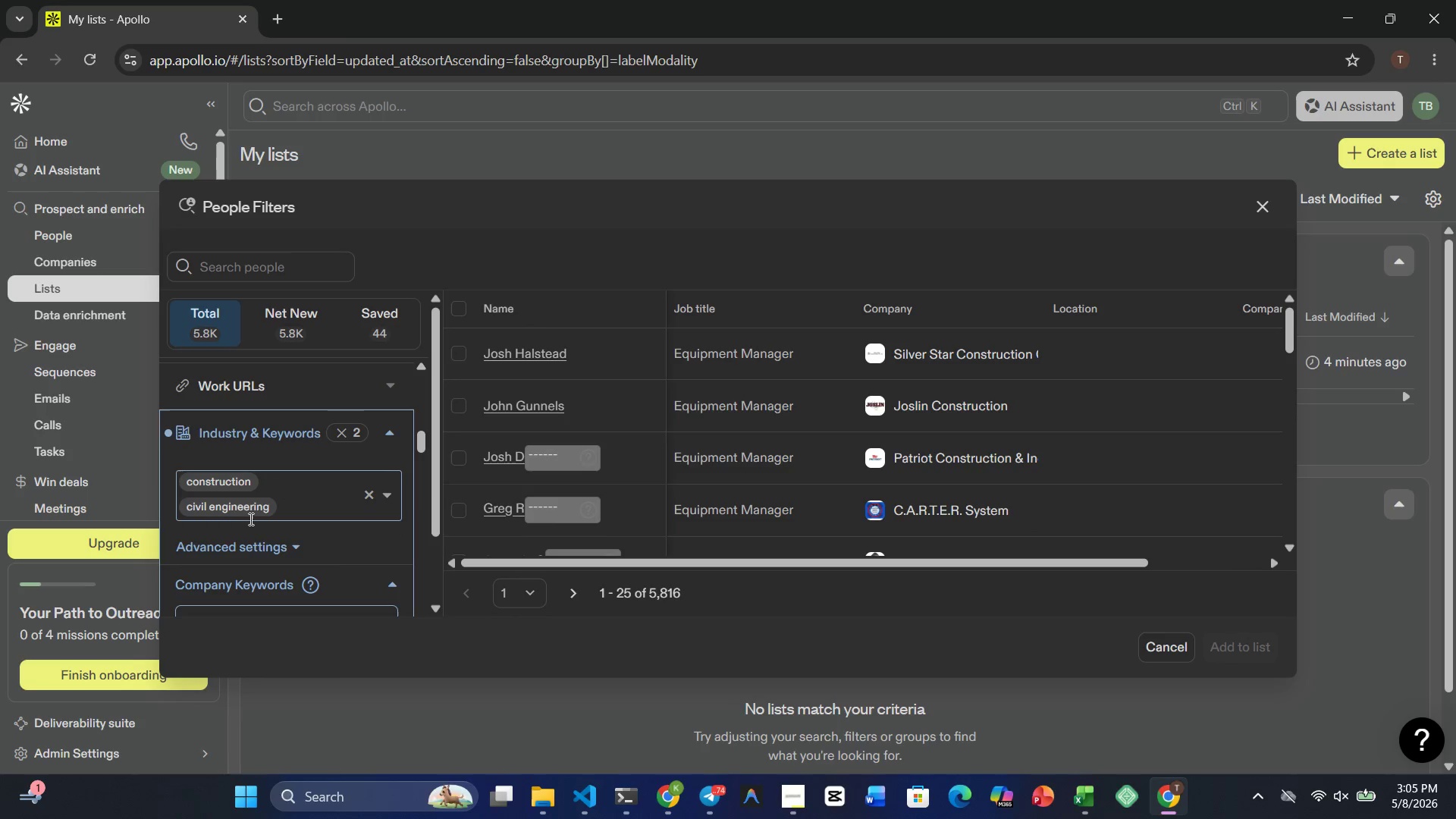 
type(Mining & metals)
 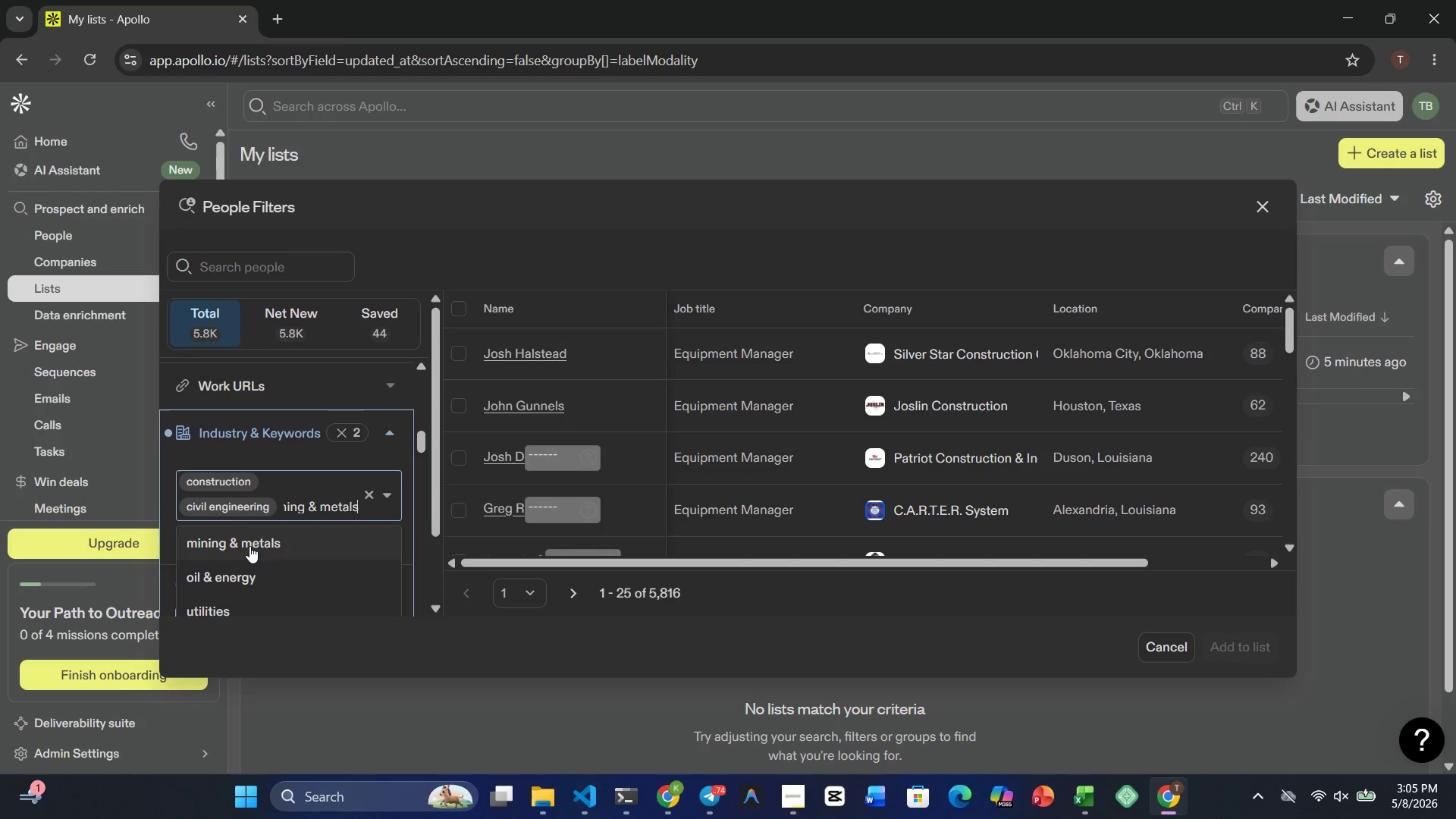 
left_click([249, 544])
 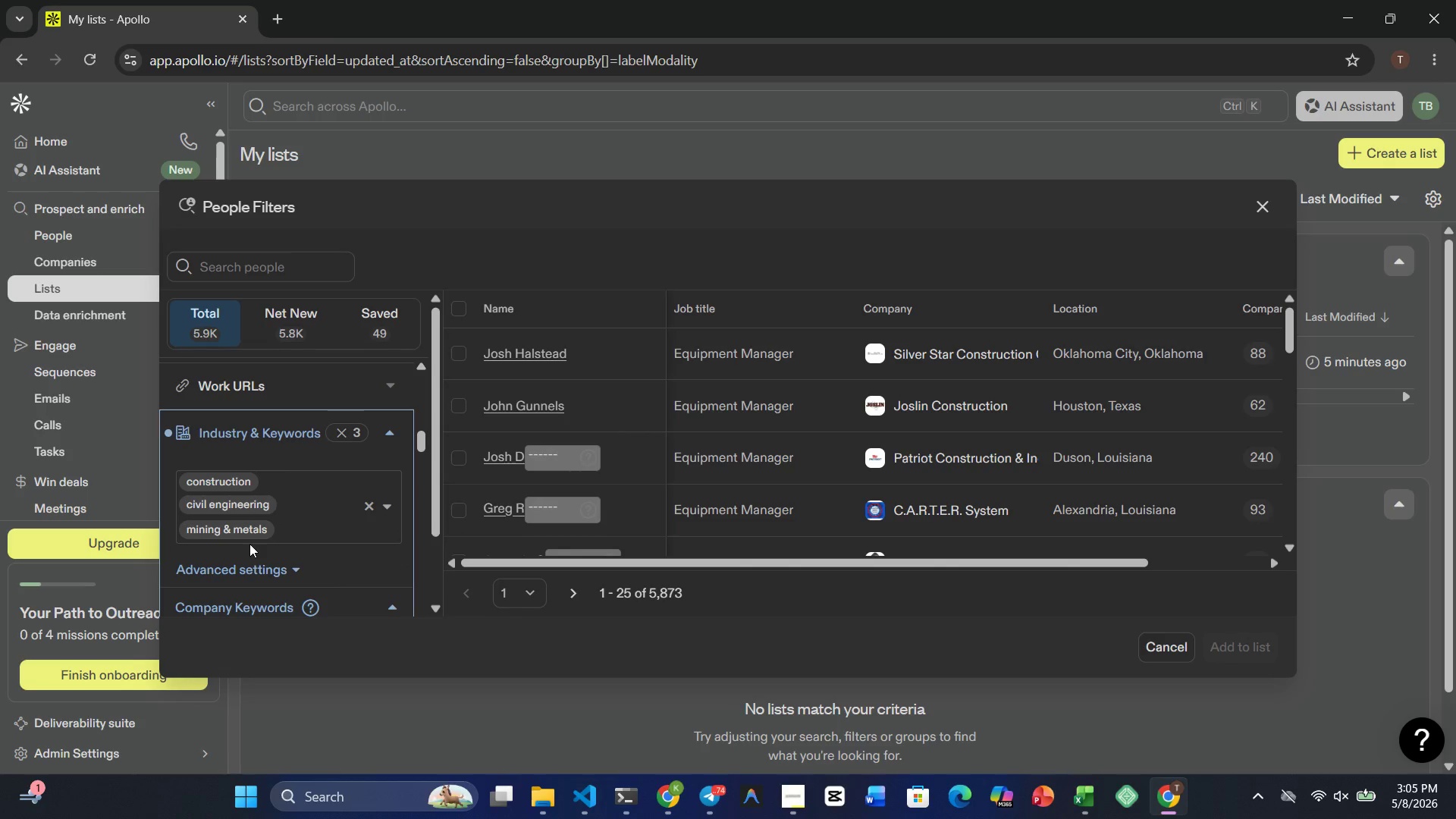 
wait(5.16)
 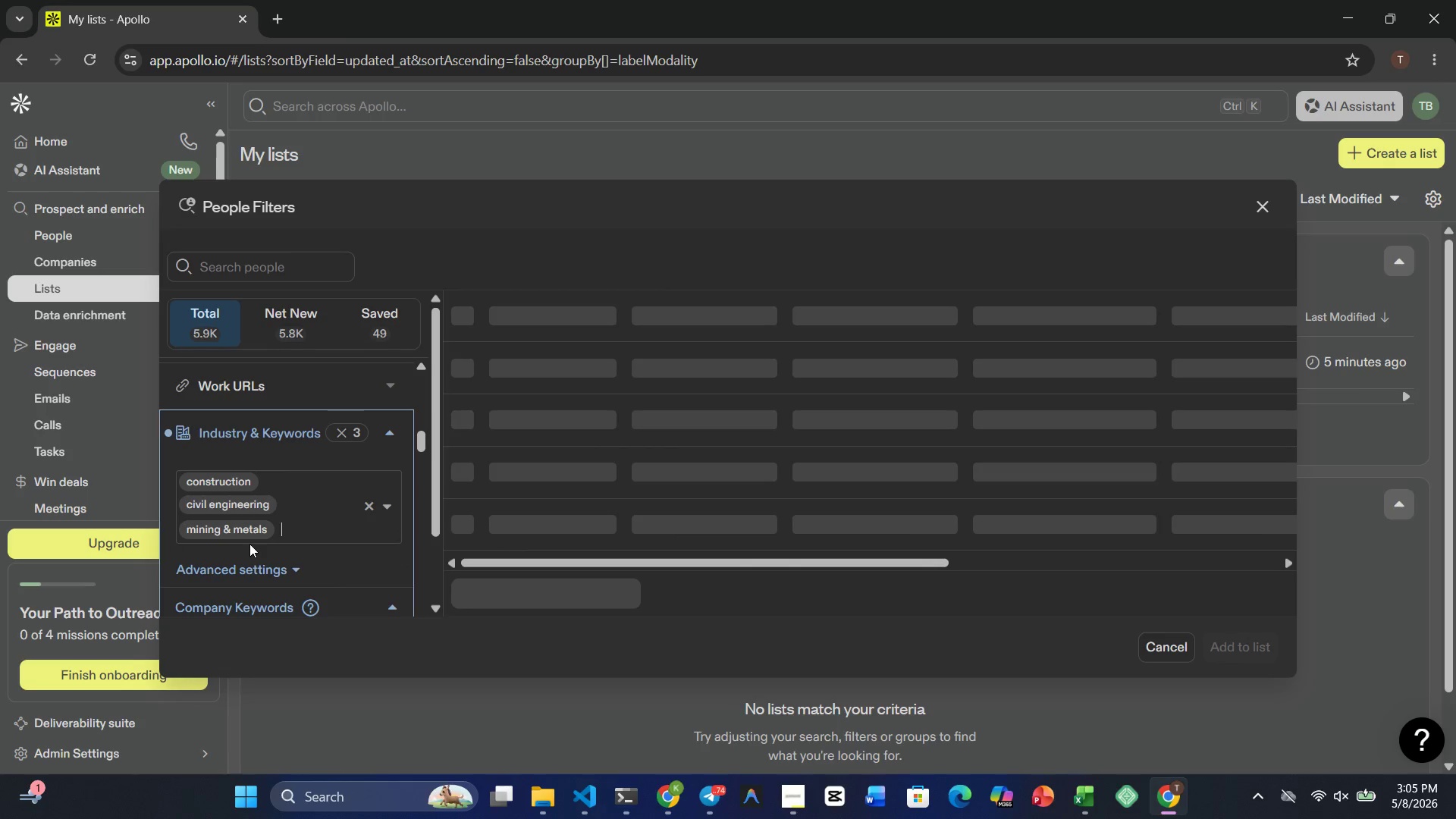 
mouse_move([280, 512])
 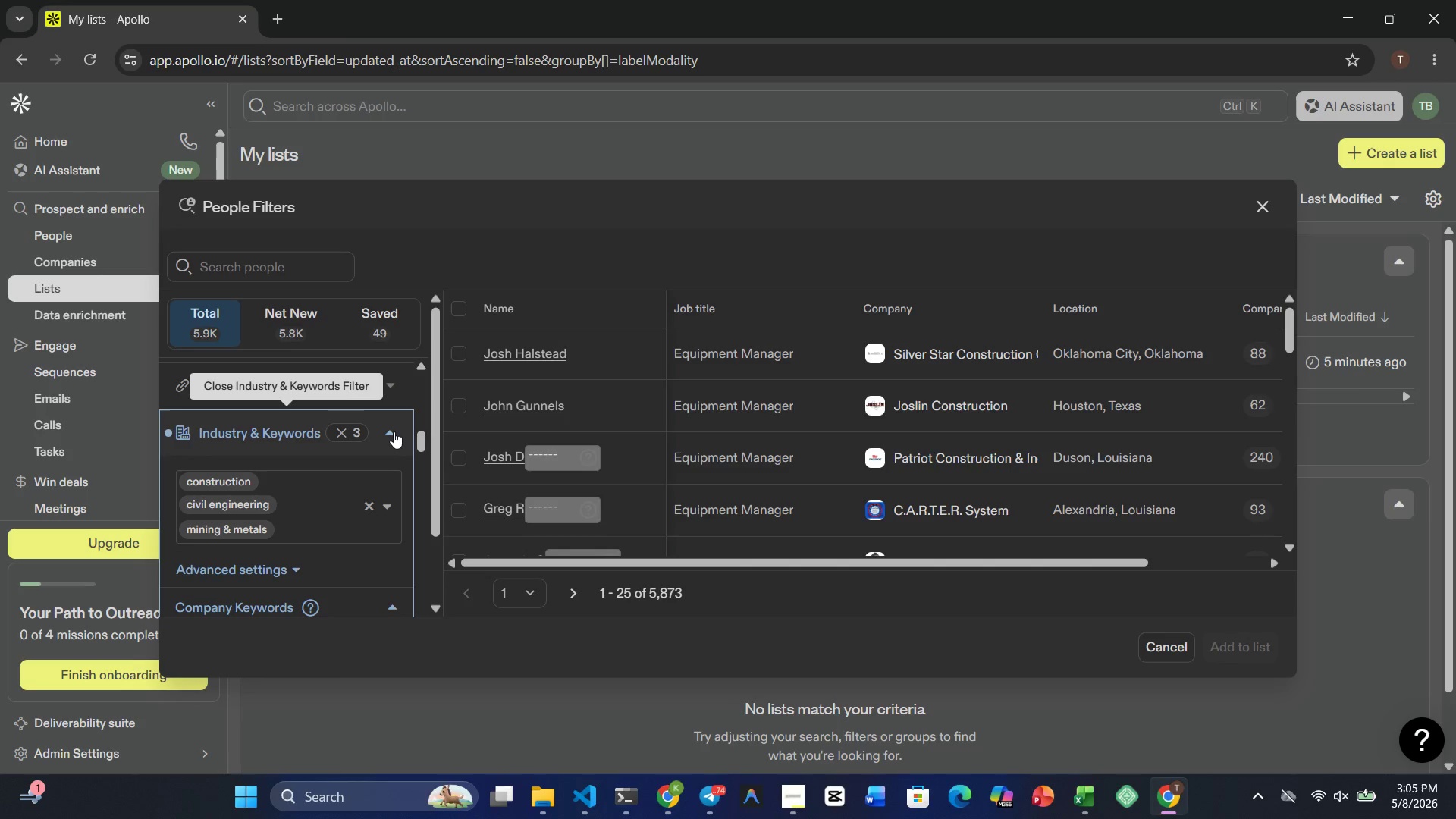 
left_click([394, 431])
 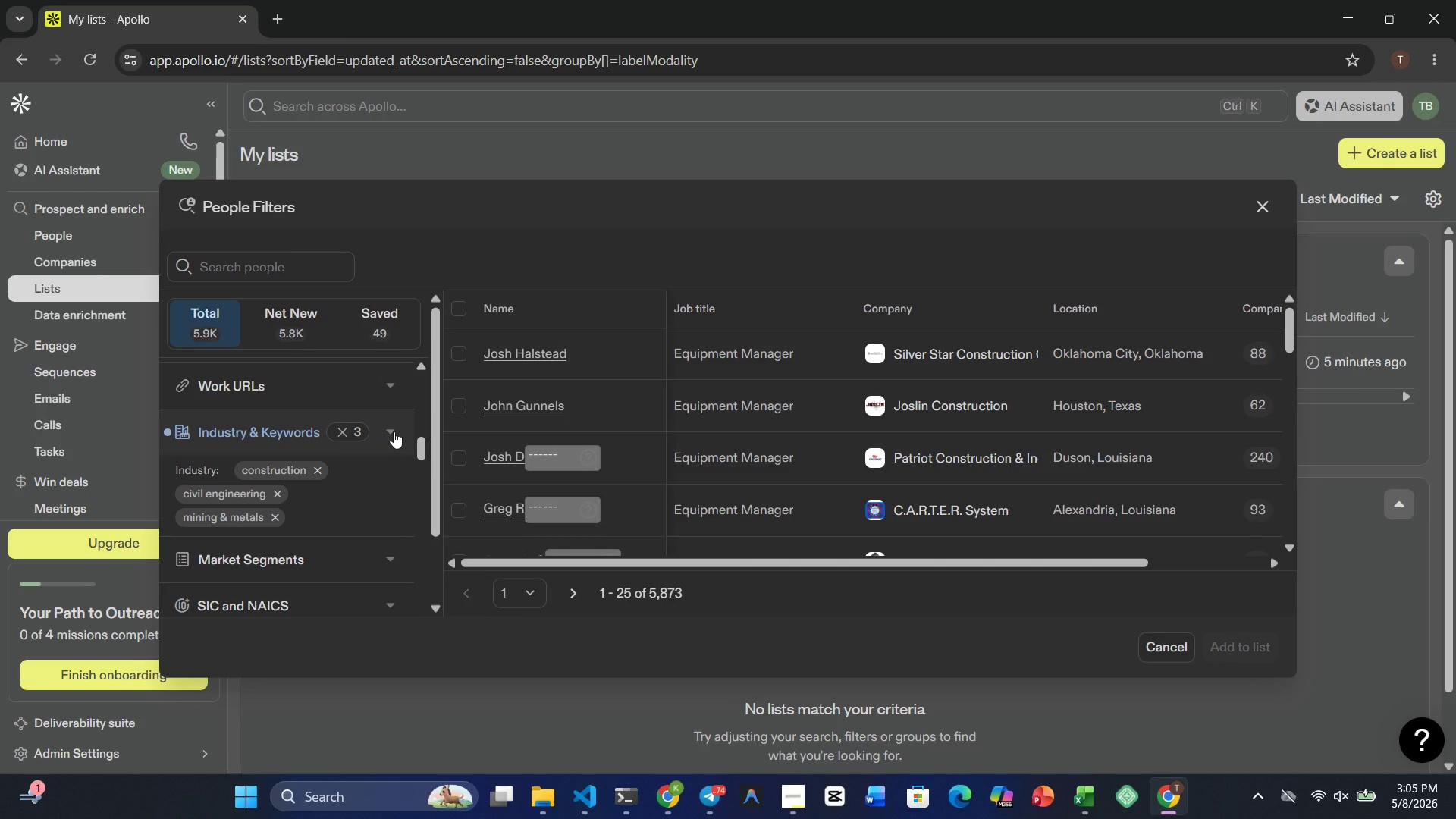 
wait(9.36)
 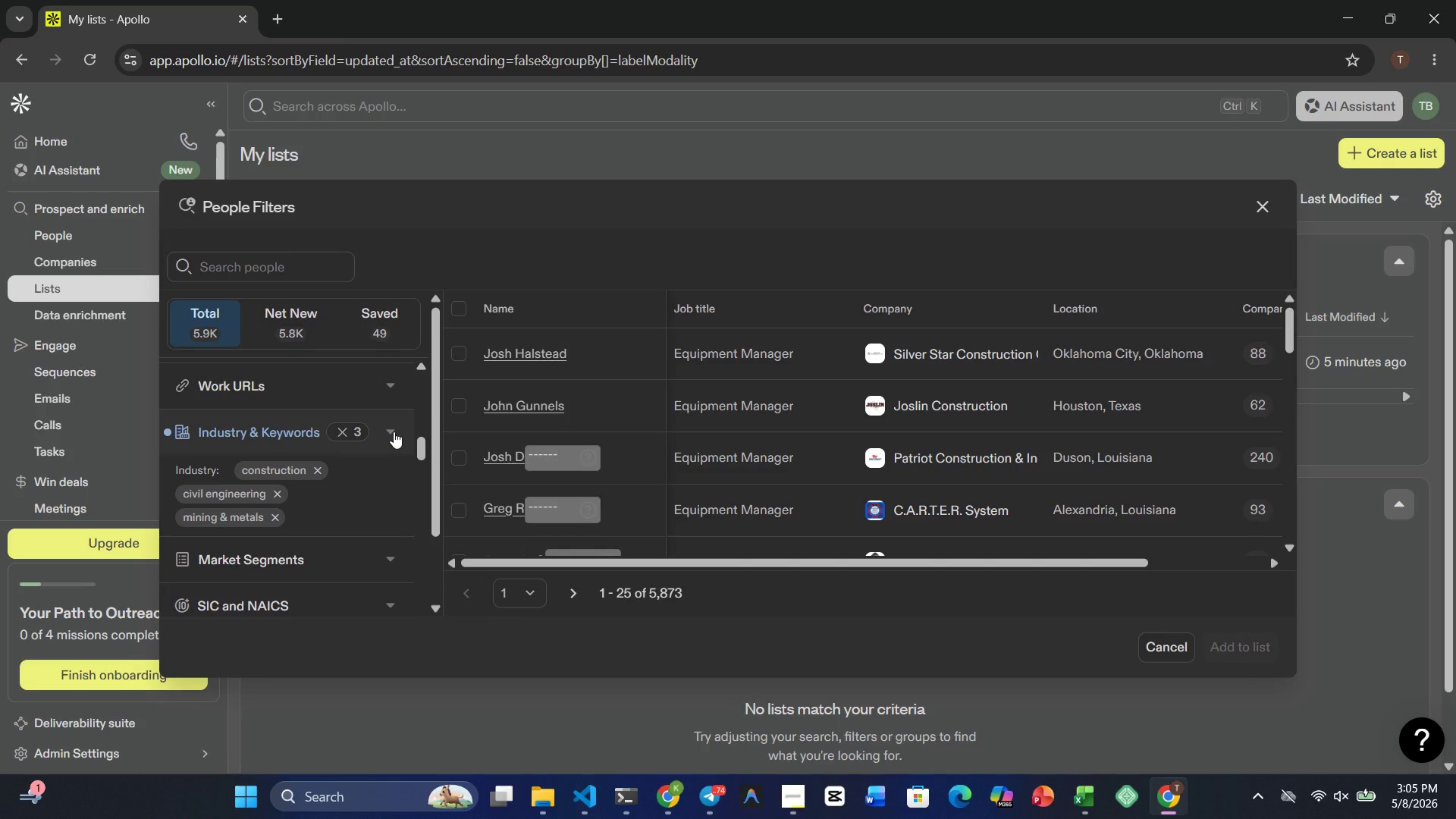 
left_click([291, 322])
 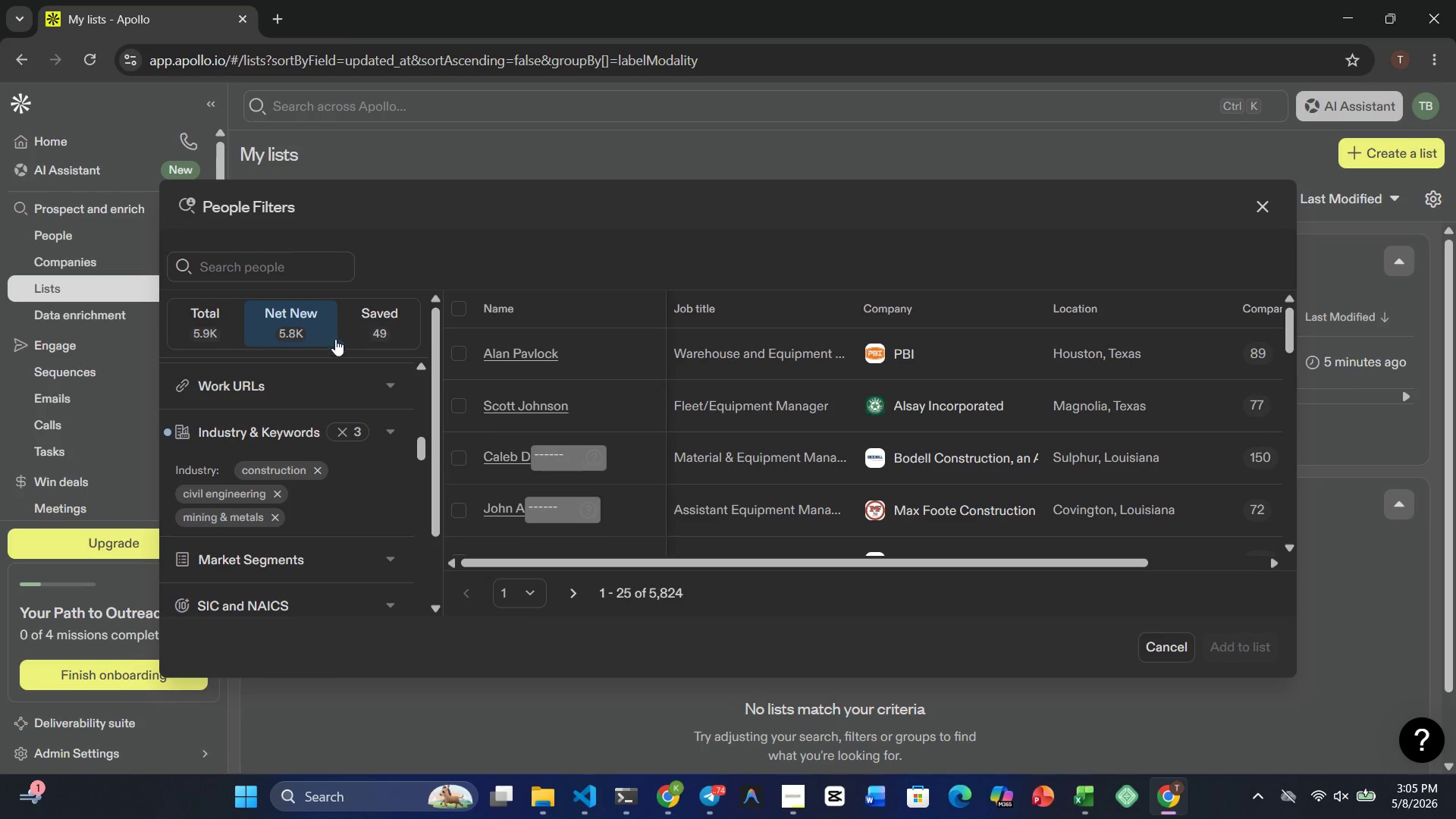 
wait(9.18)
 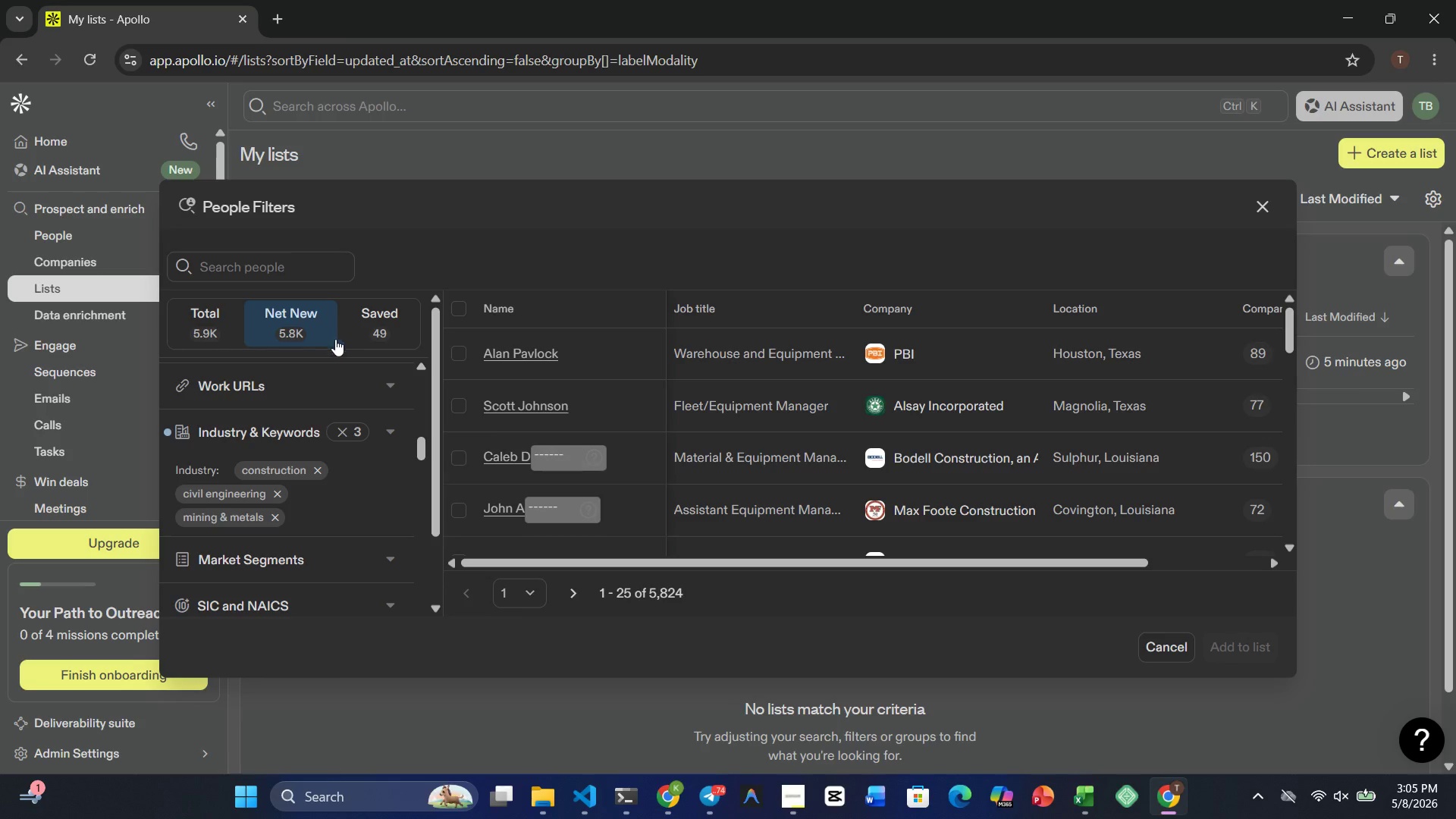 
mouse_move([472, 313])
 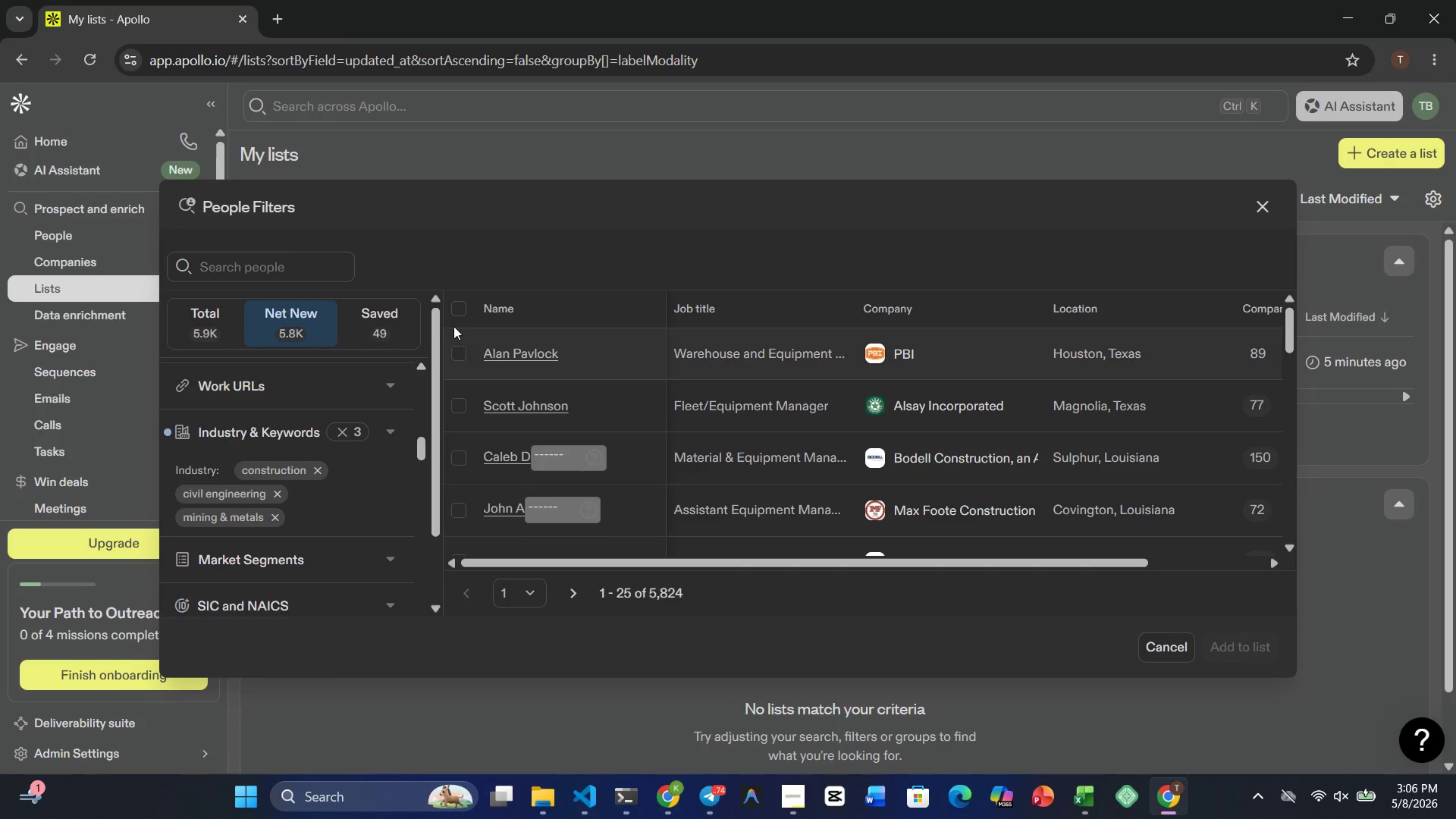 
wait(6.31)
 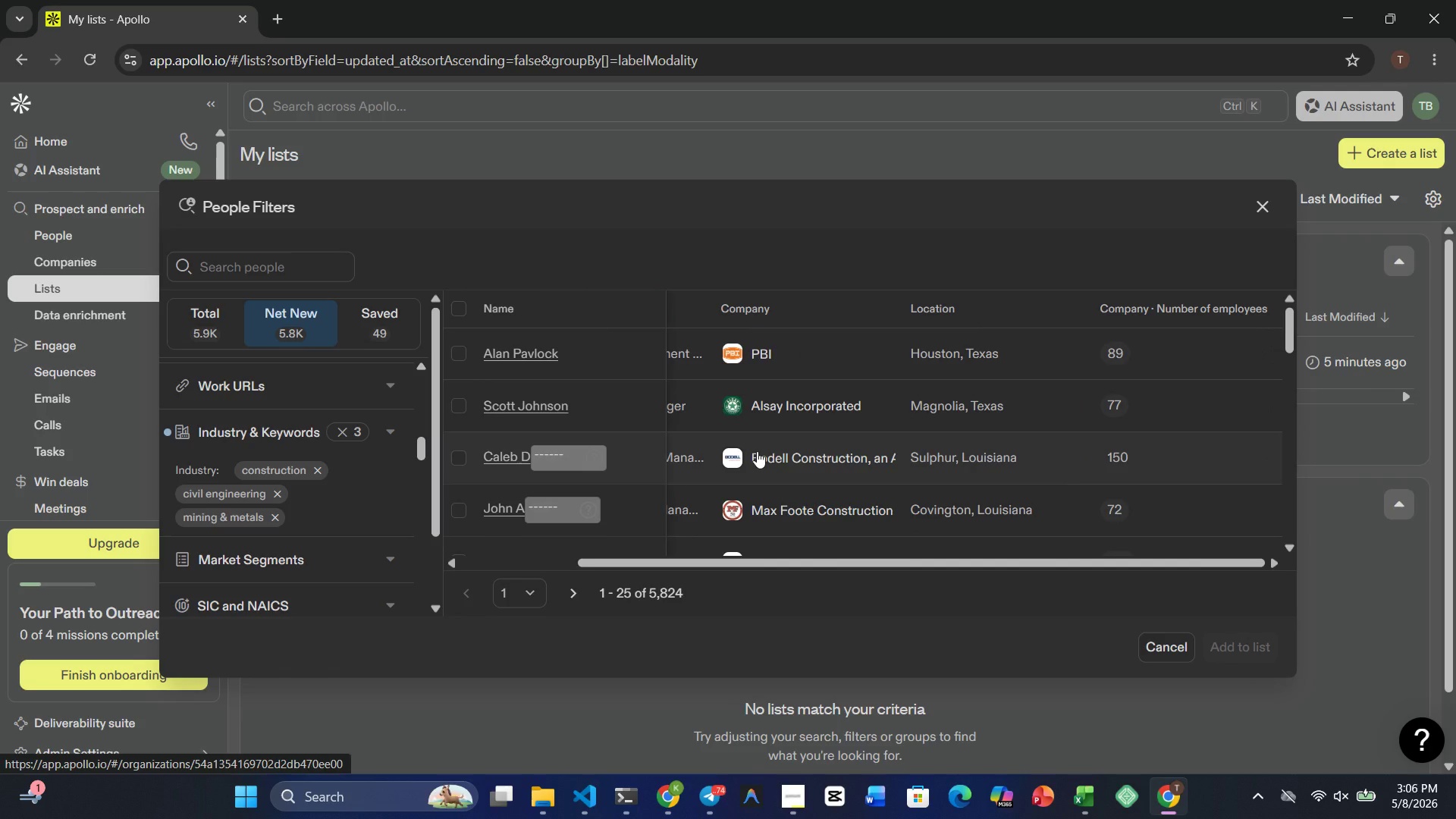 
left_click([453, 307])
 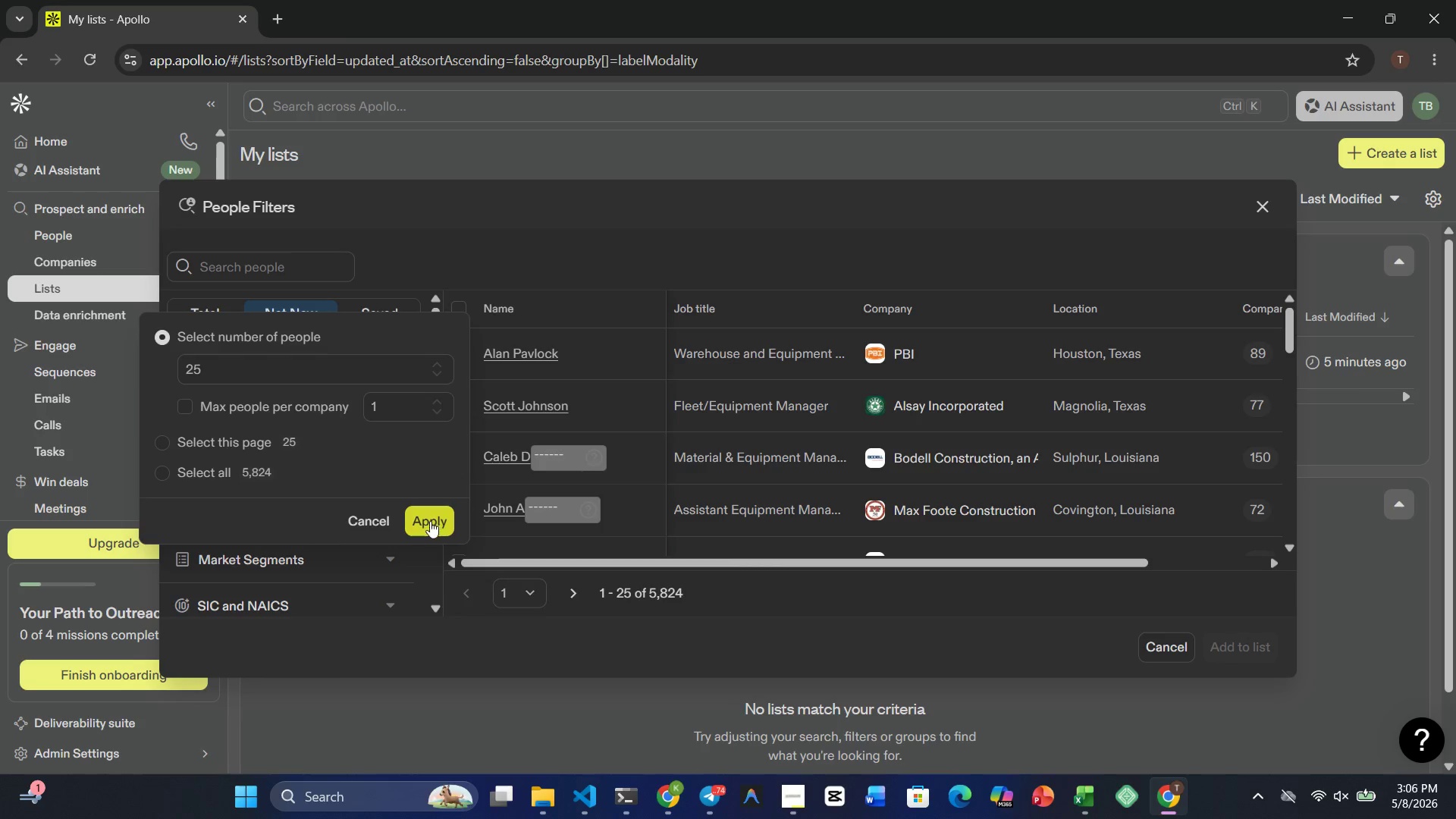 
left_click([428, 522])
 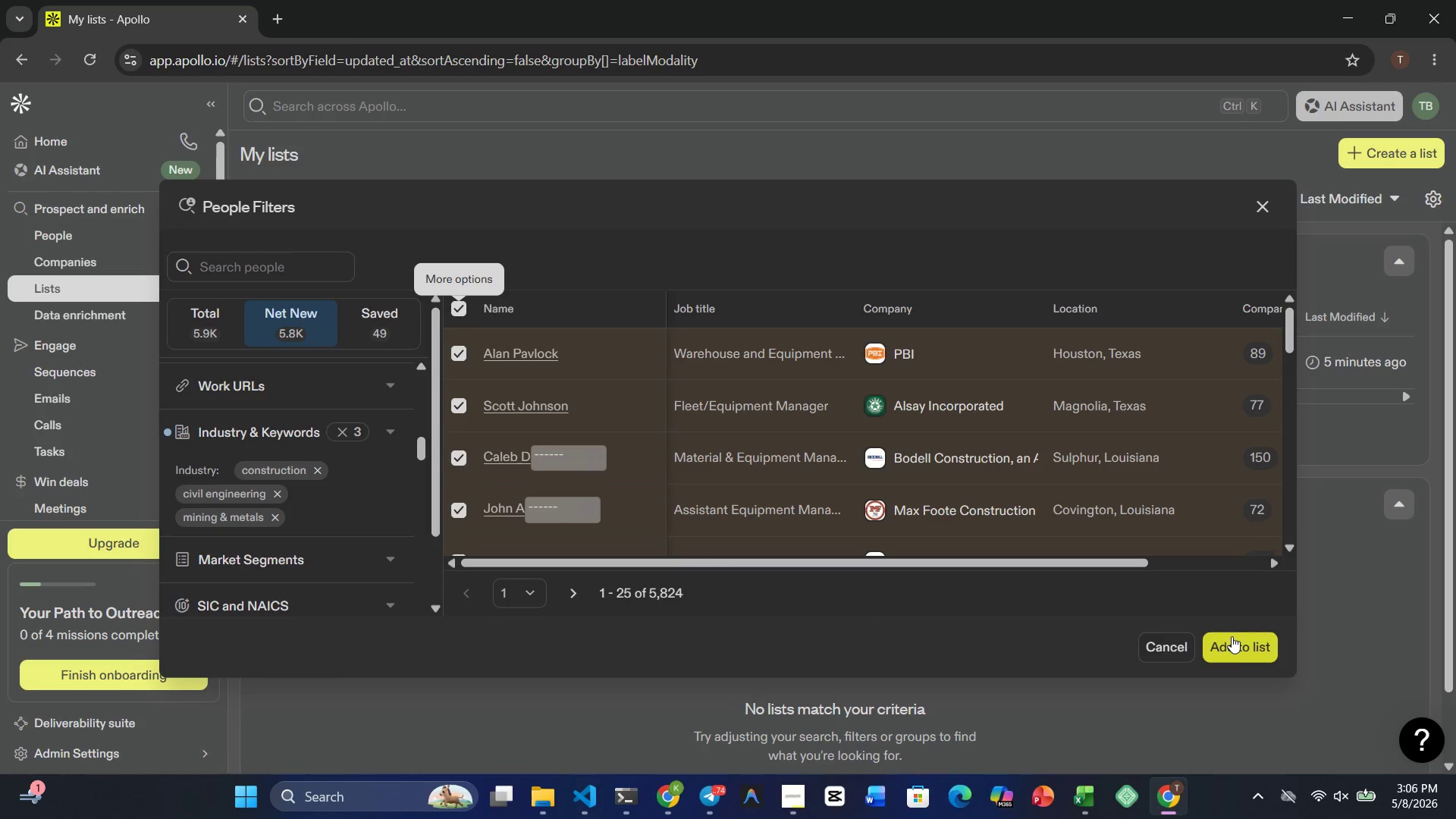 
left_click([1237, 645])
 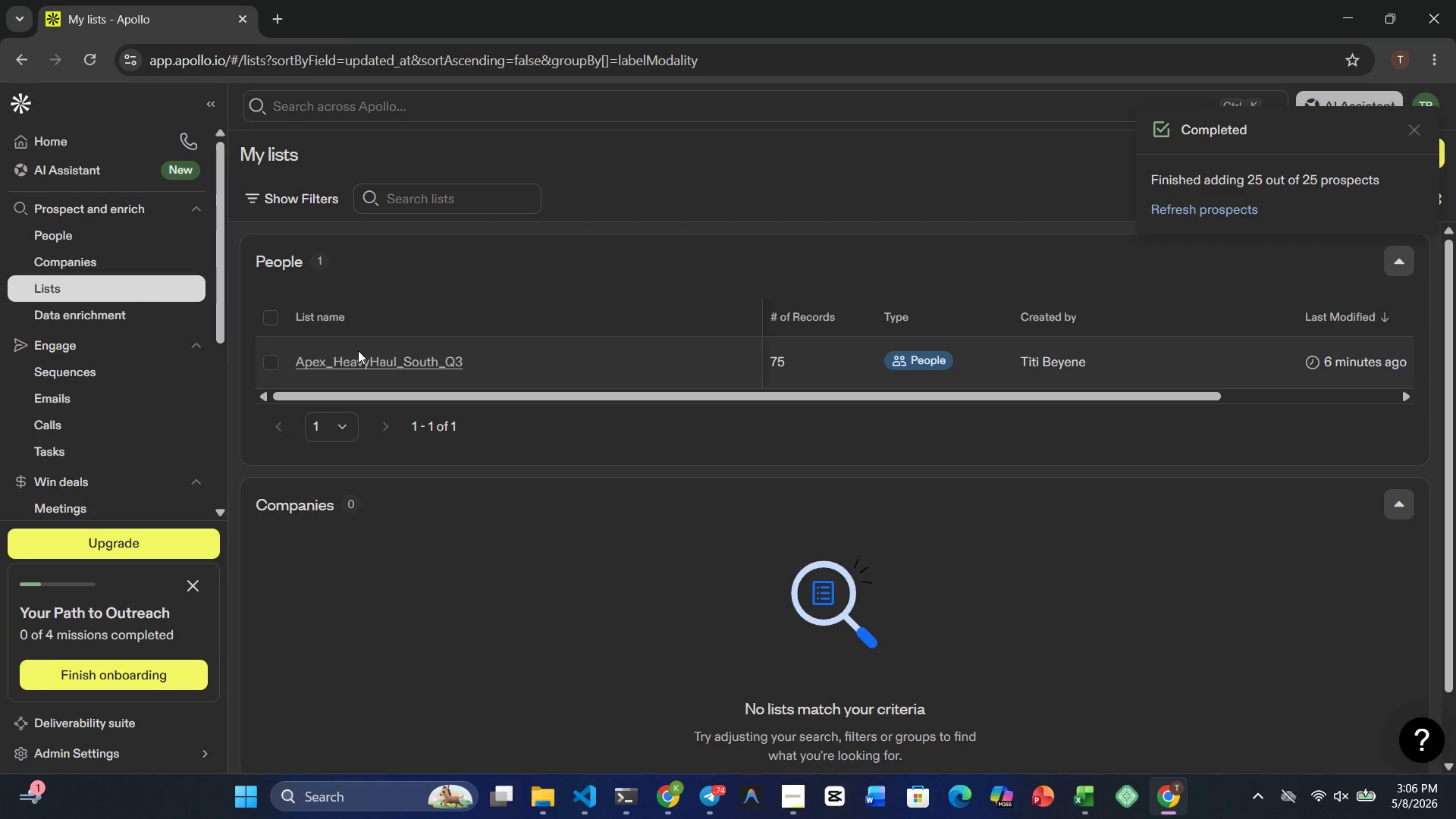 
wait(22.08)
 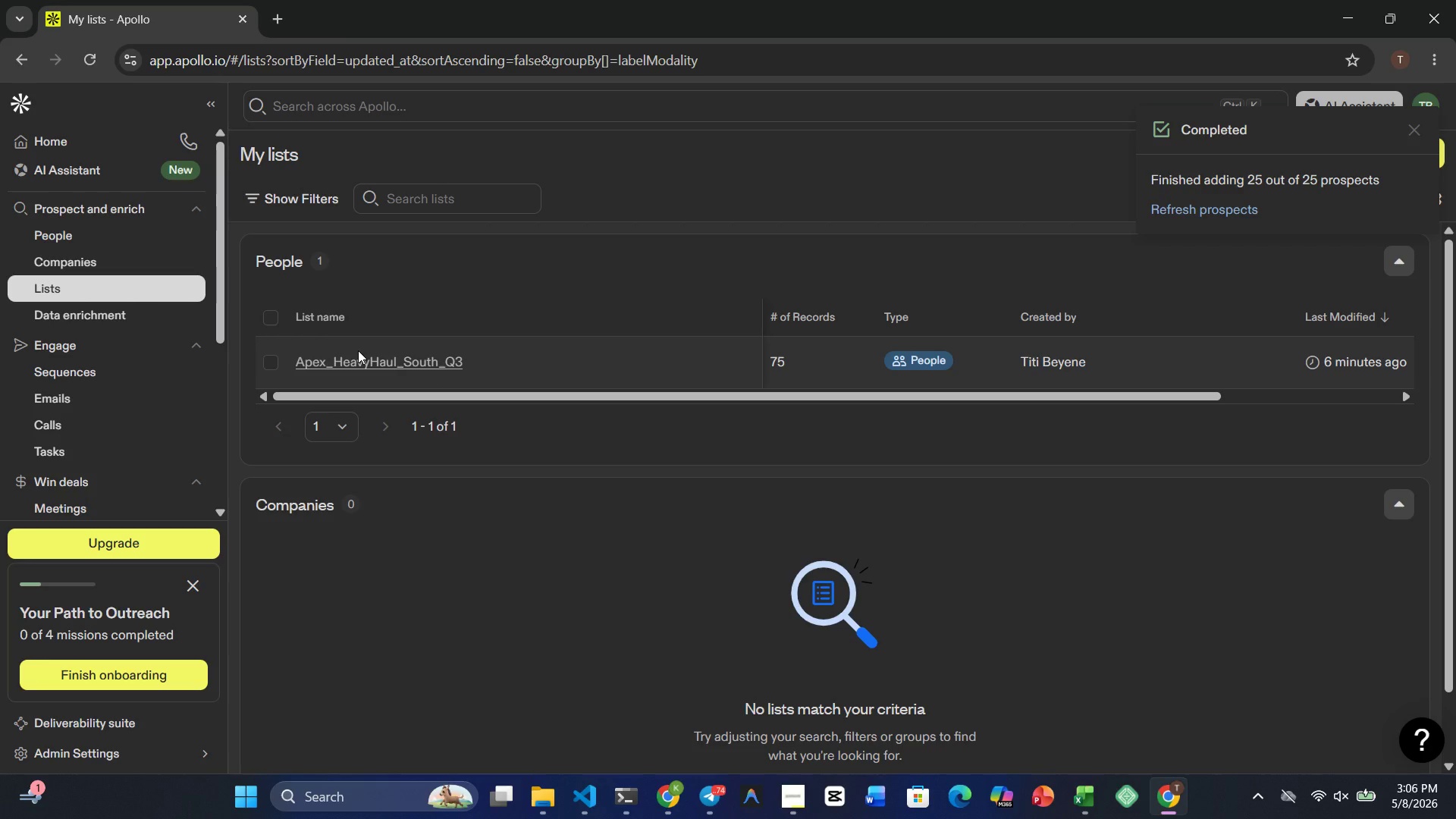 
left_click([353, 362])
 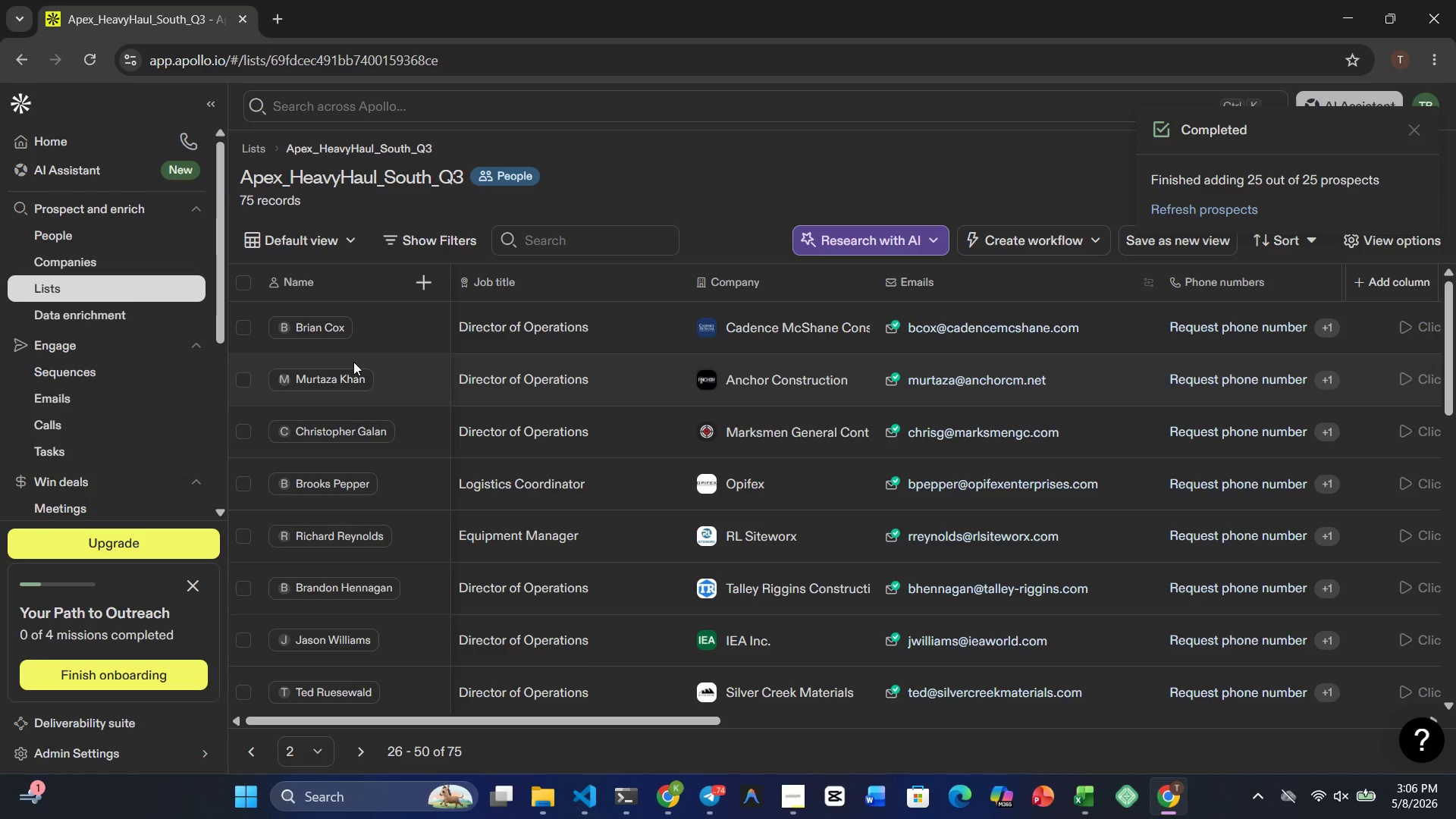 
wait(5.67)
 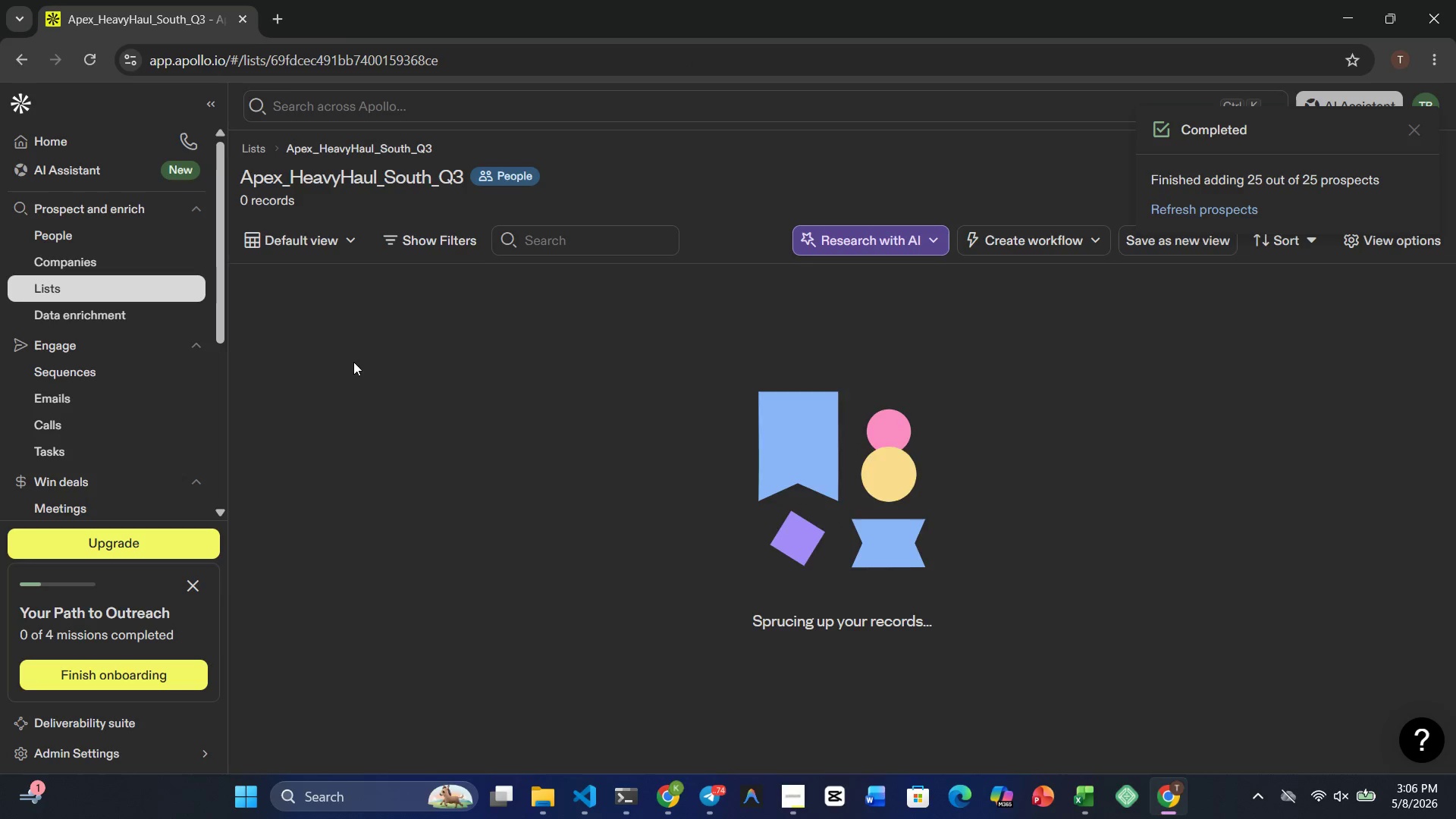 
mouse_move([525, 542])
 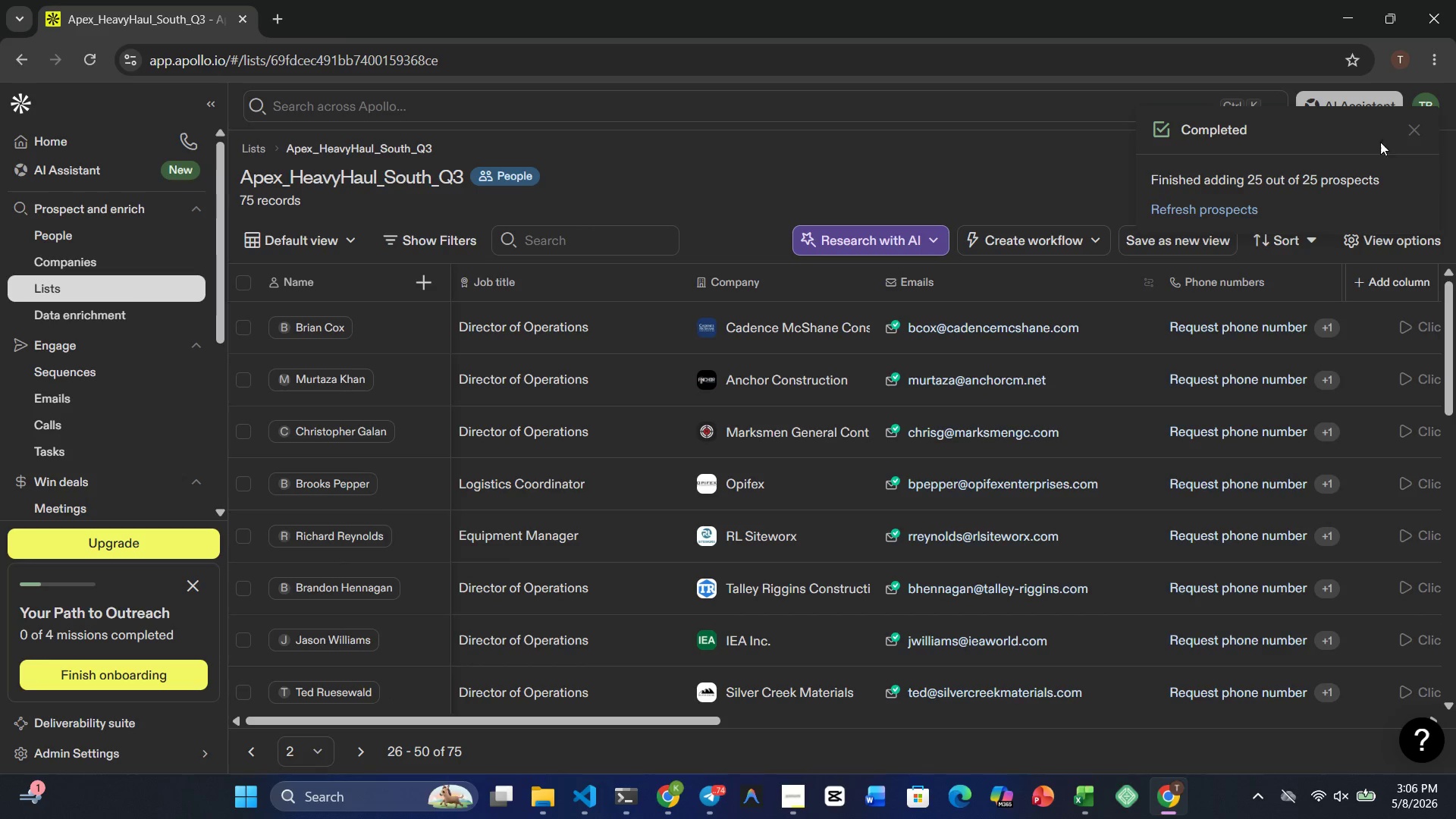 
left_click([1410, 133])
 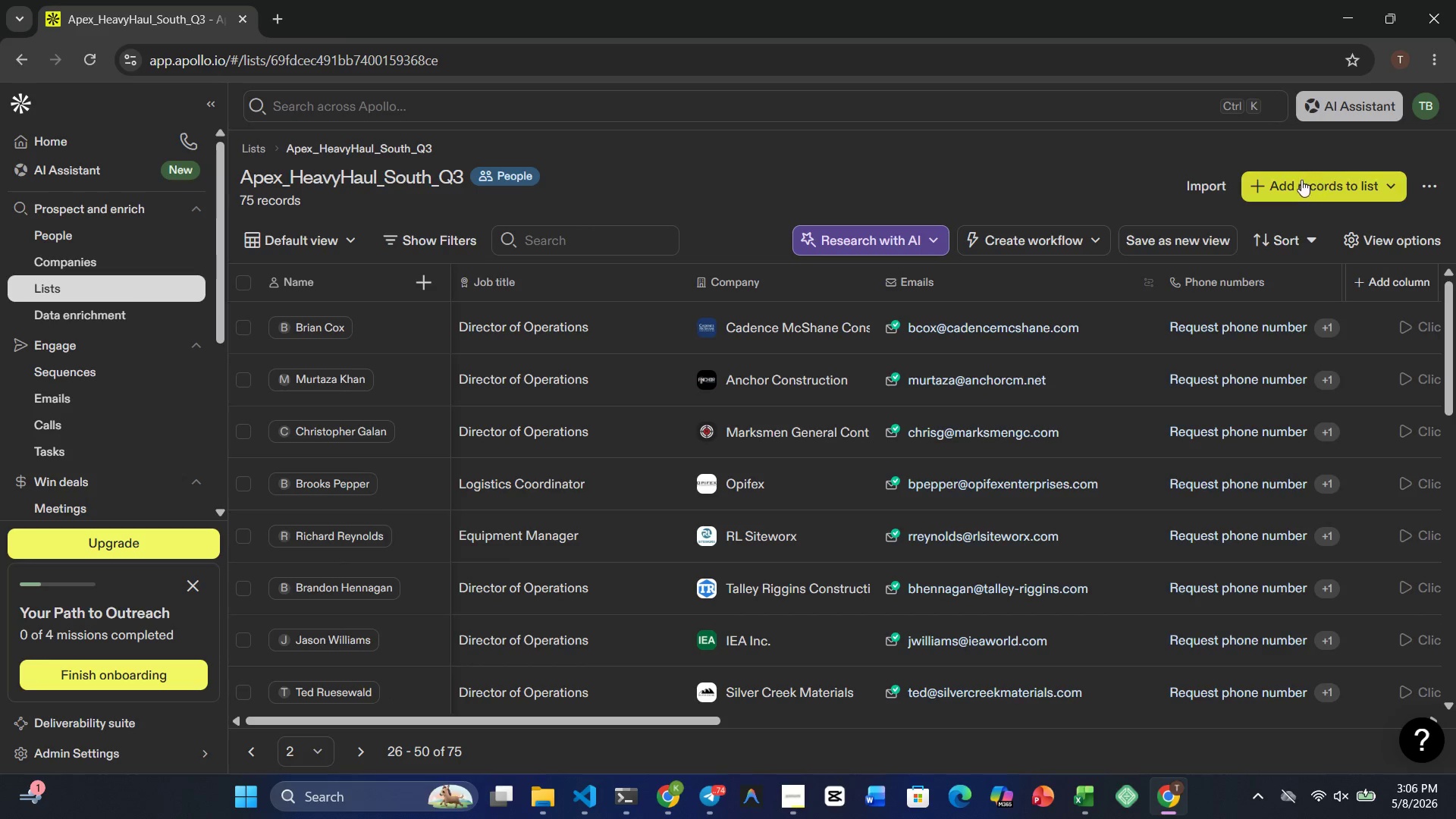 
left_click([1301, 180])
 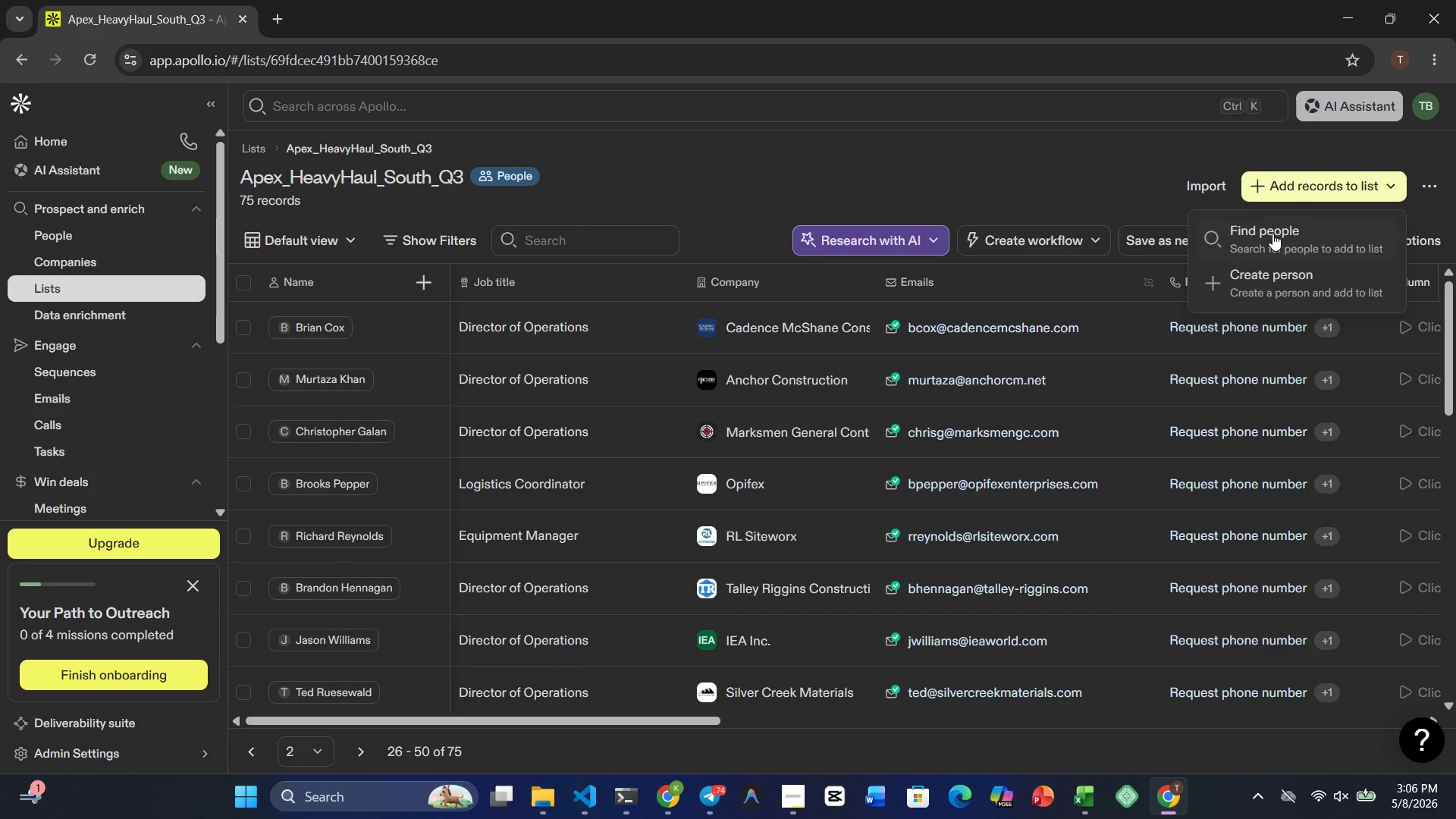 
left_click([1269, 236])
 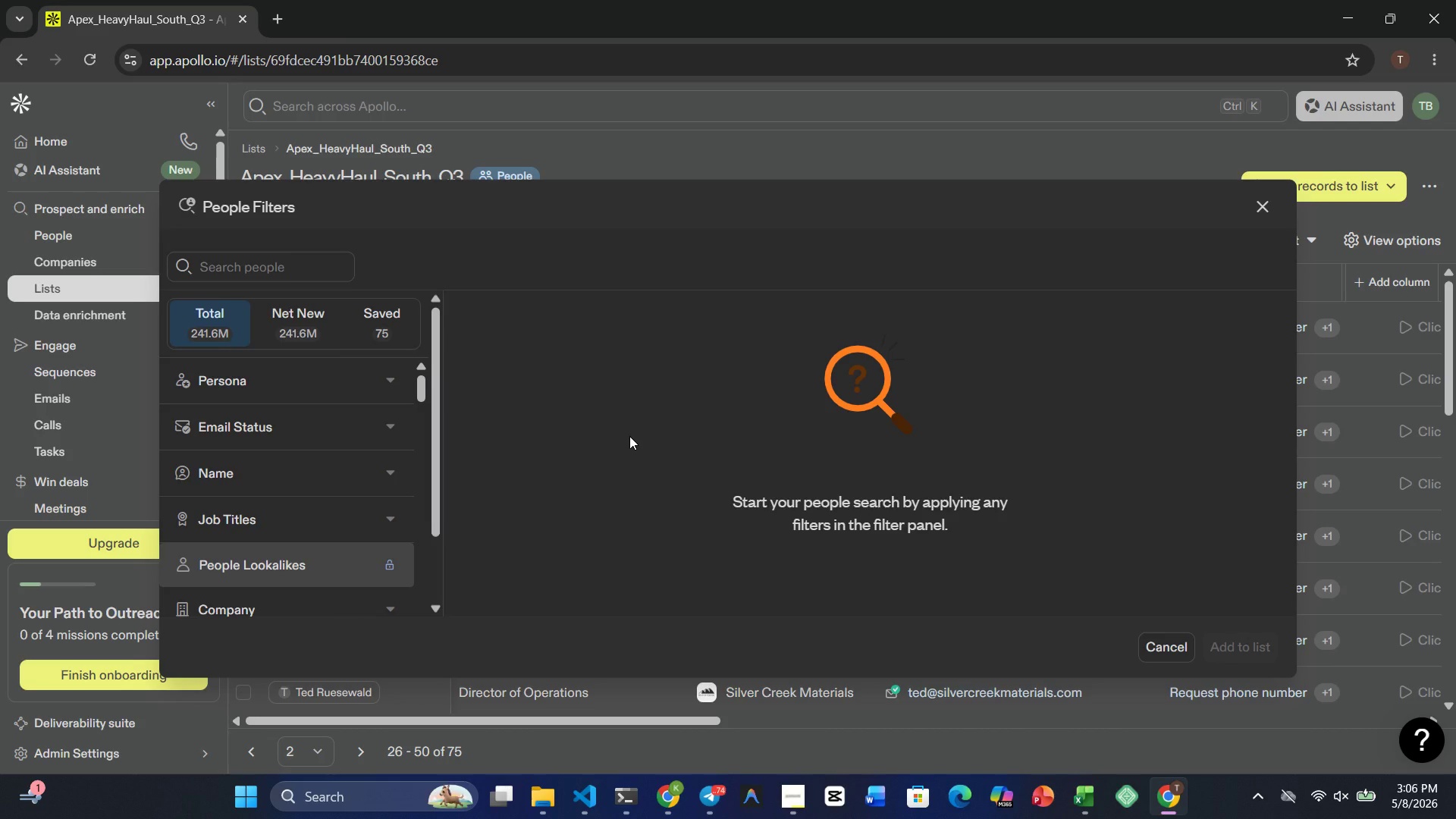 
wait(7.08)
 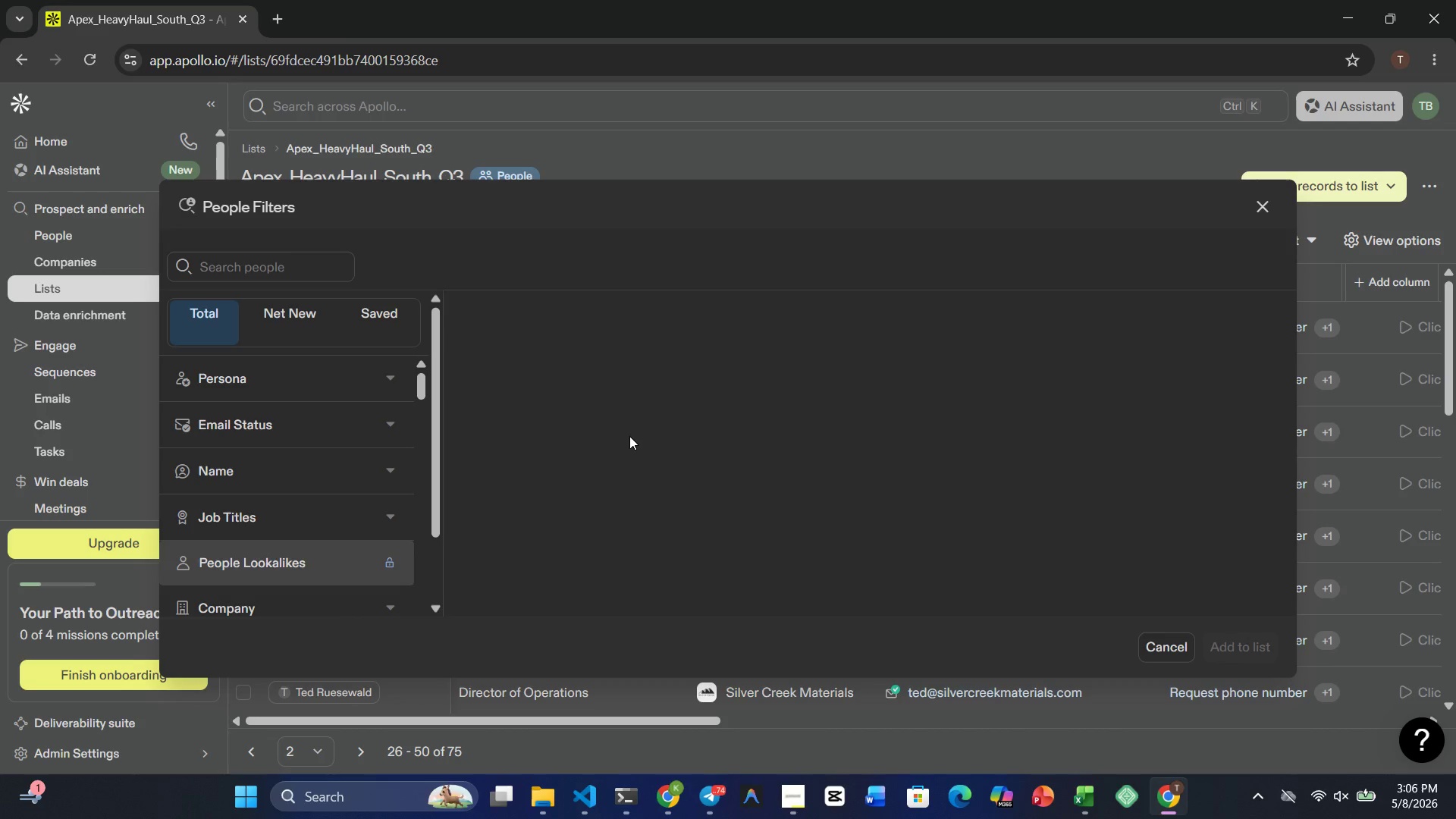 
left_click([1262, 203])
 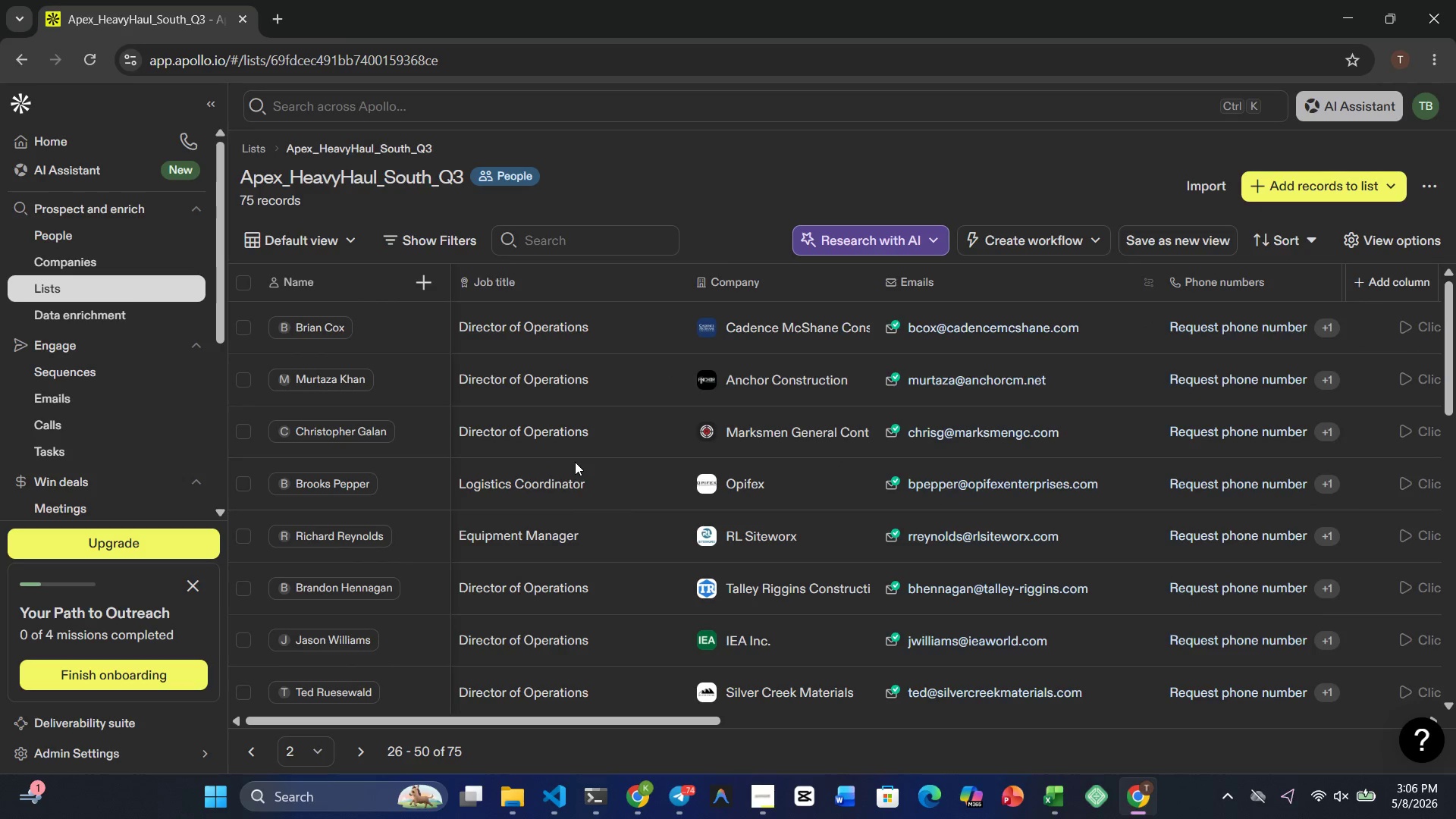 
left_click([46, 228])
 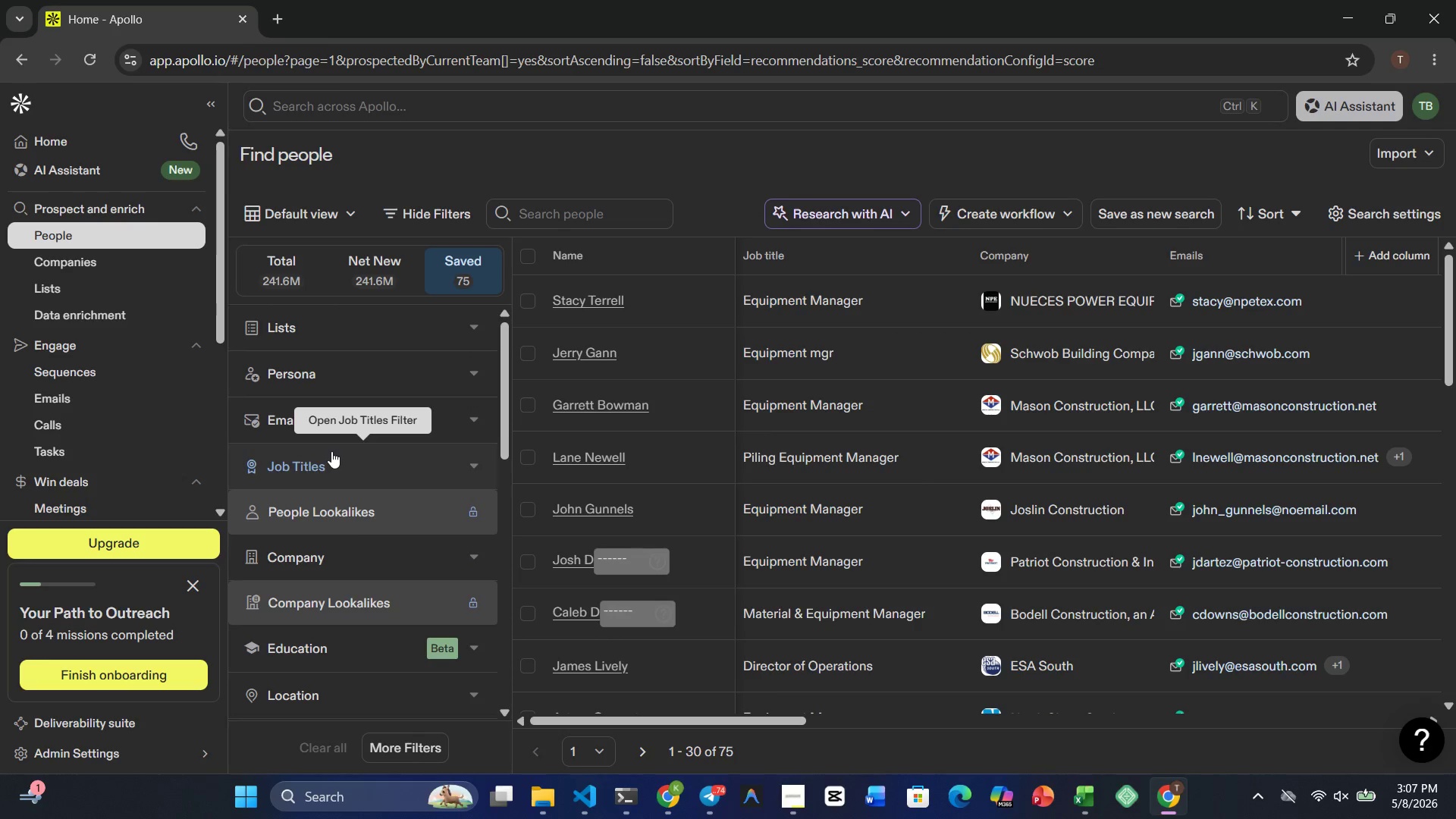 
wait(23.1)
 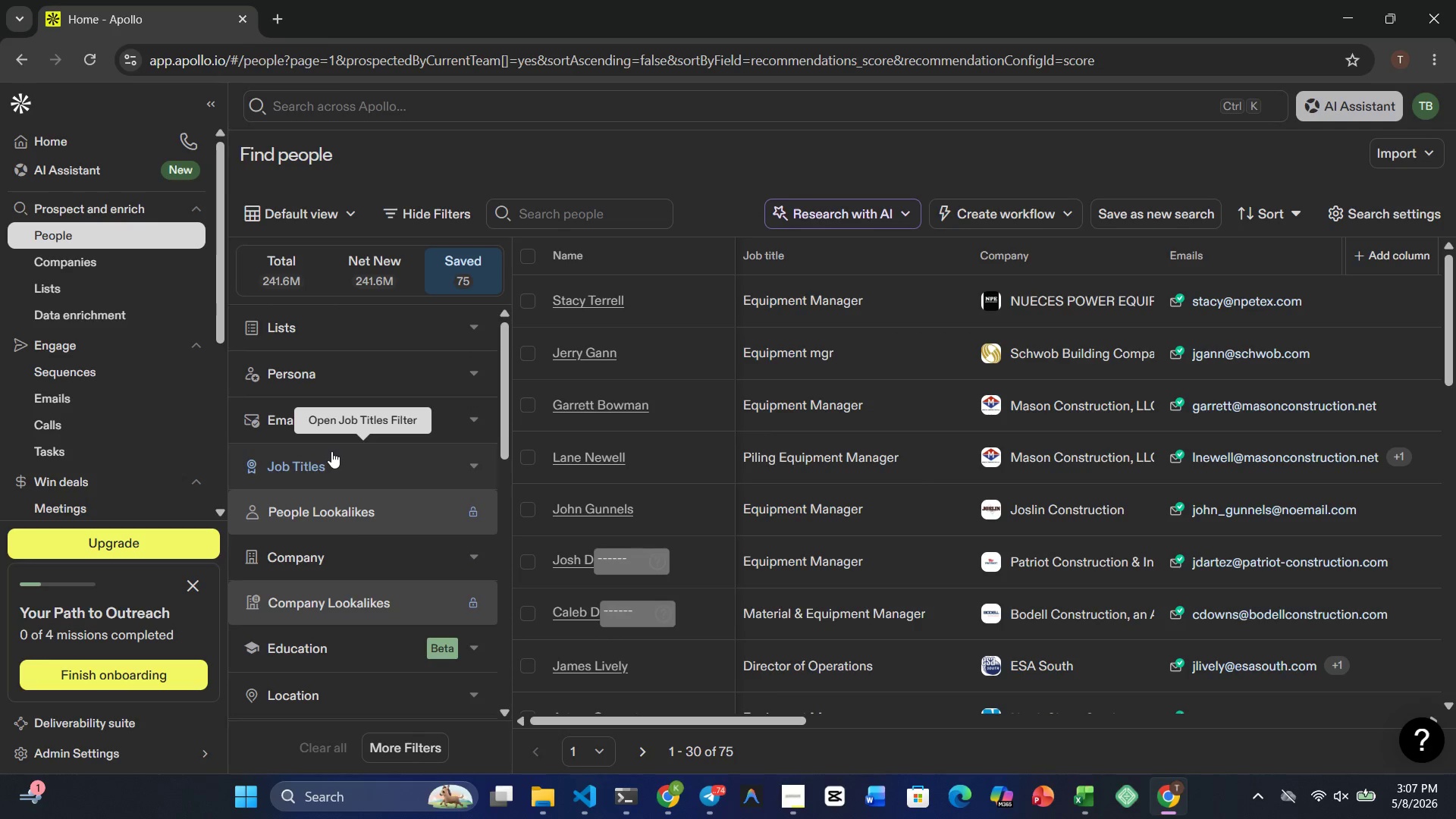 
mouse_move([111, 333])
 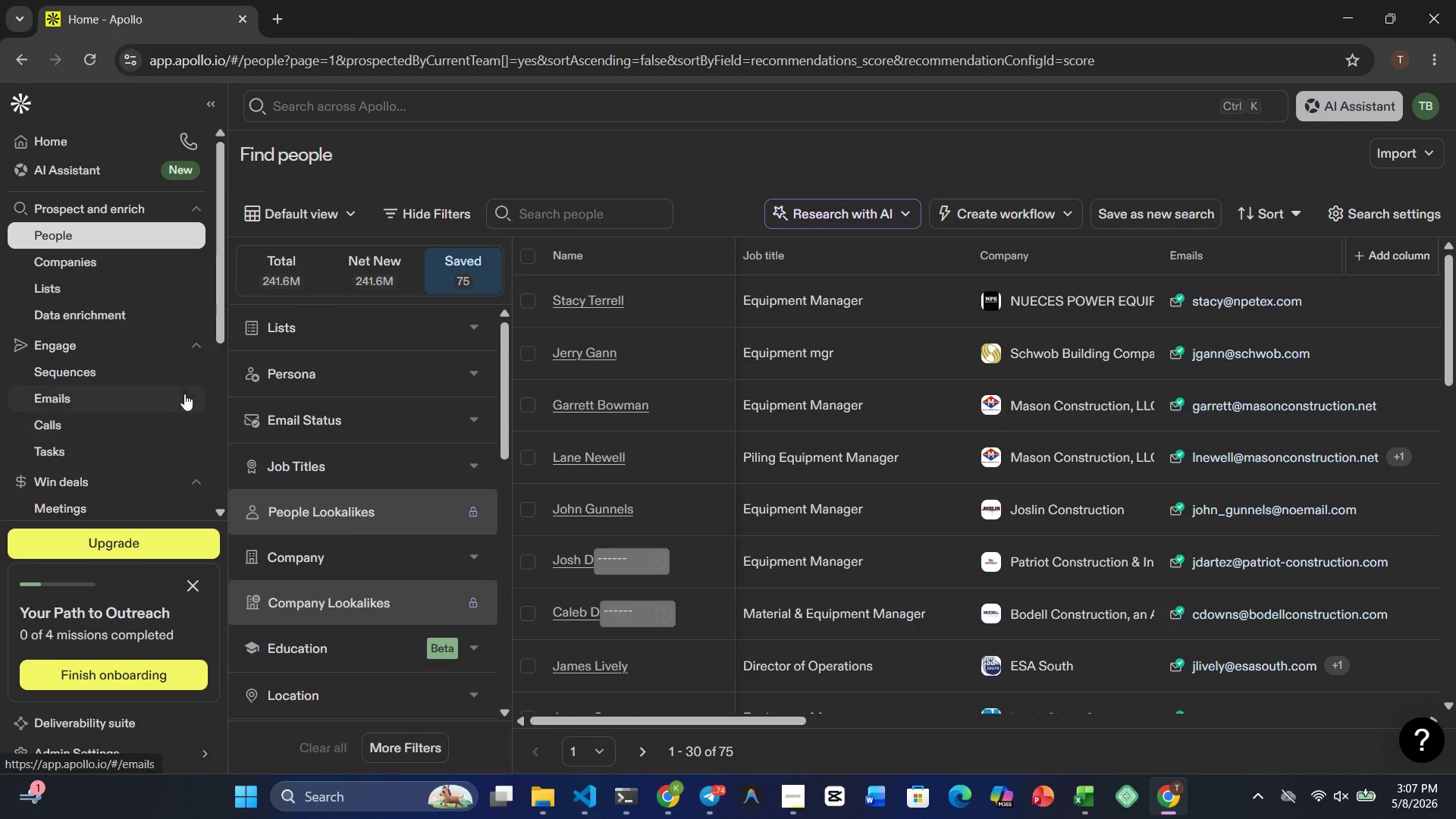 
mouse_move([361, 345])
 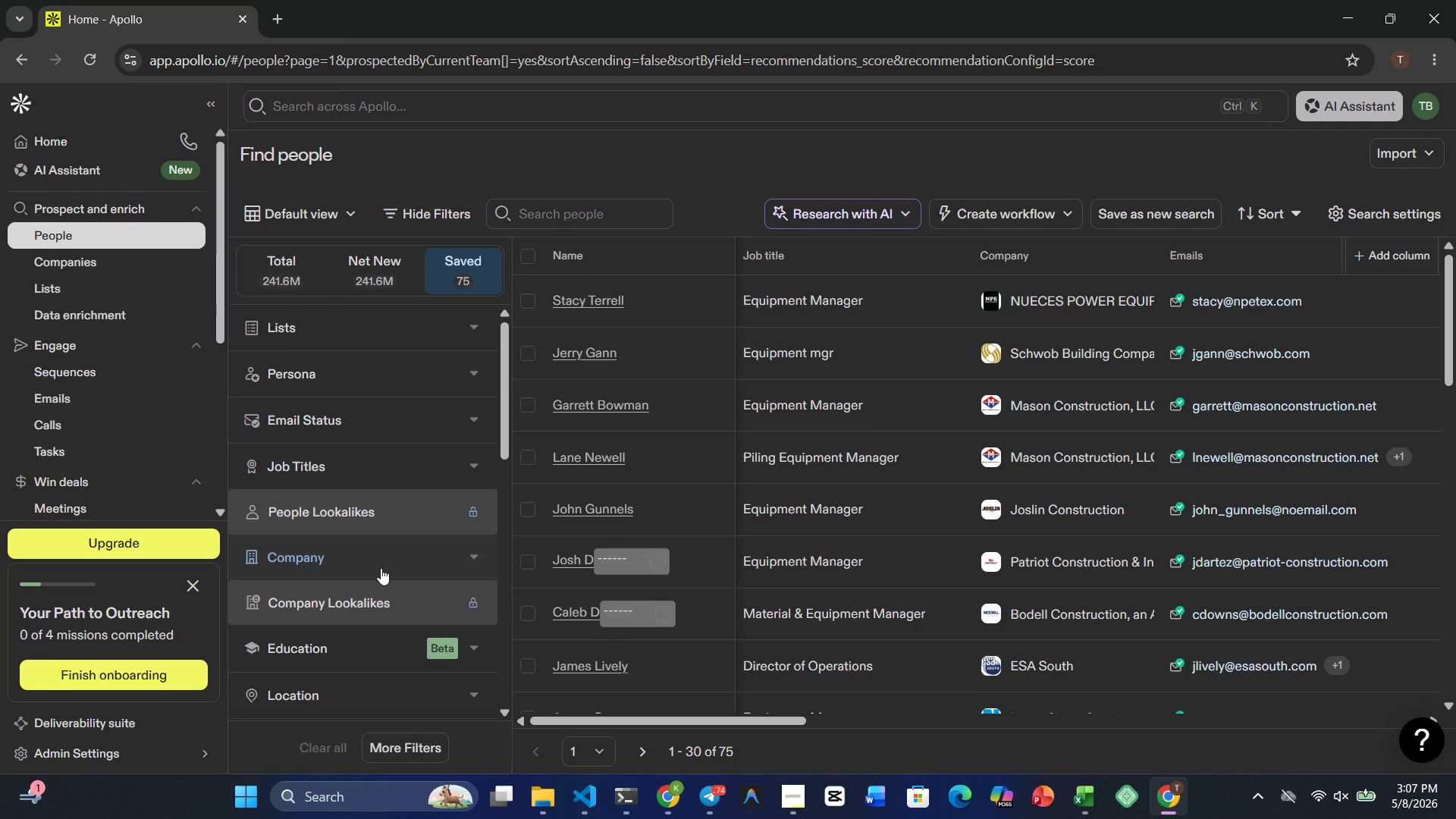 
mouse_move([372, 575])
 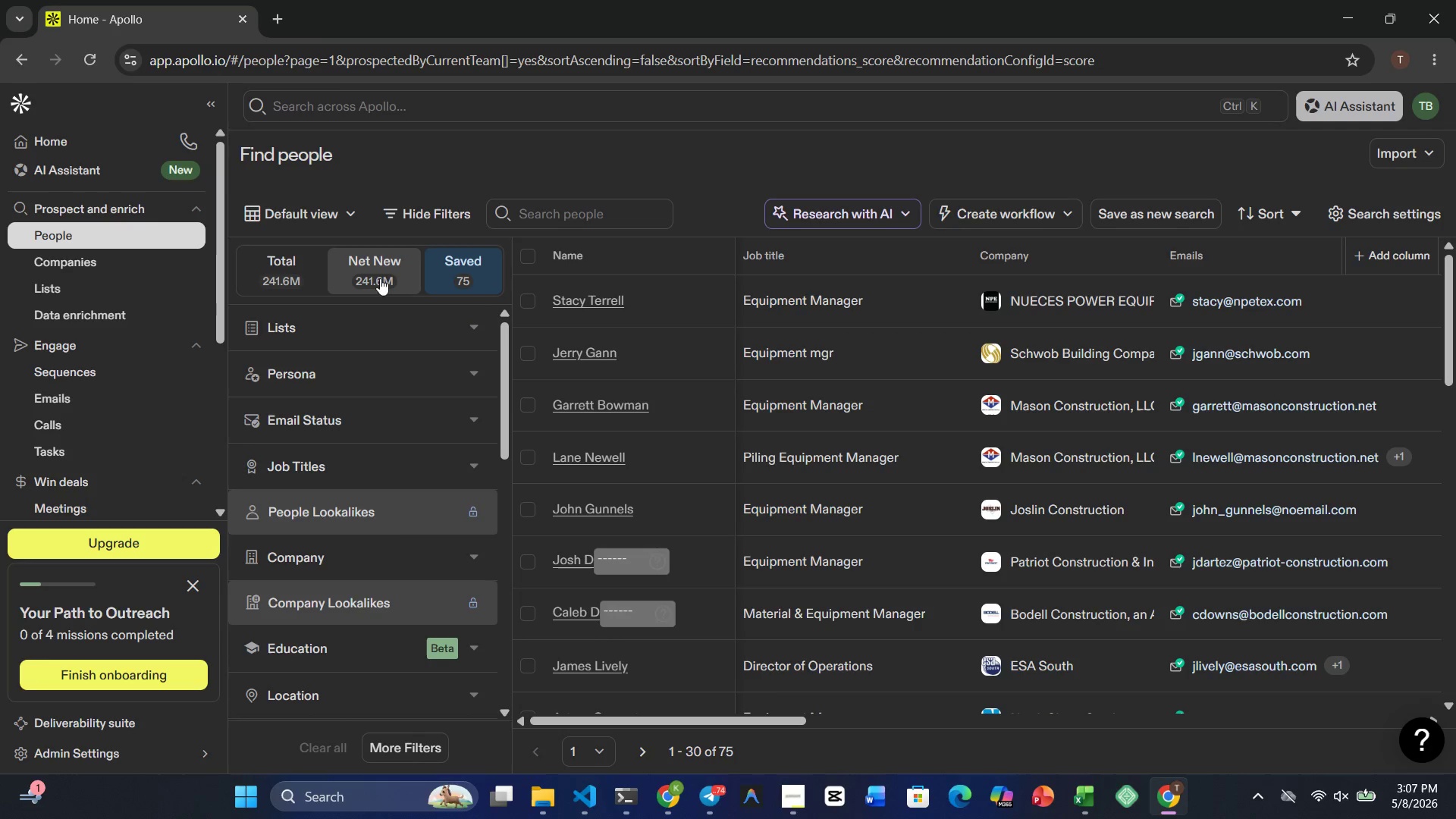 
left_click([467, 318])
 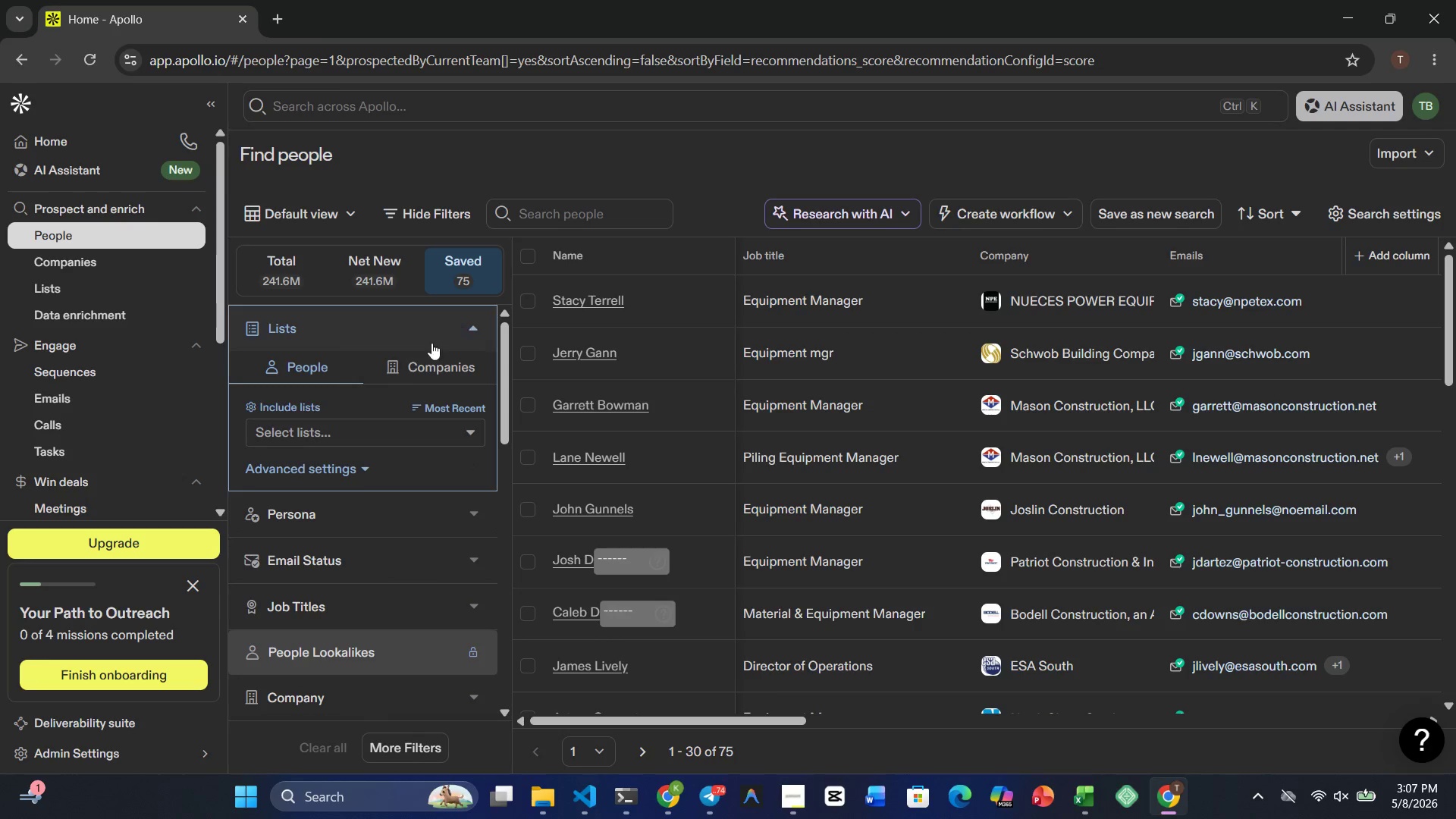 
left_click([366, 433])
 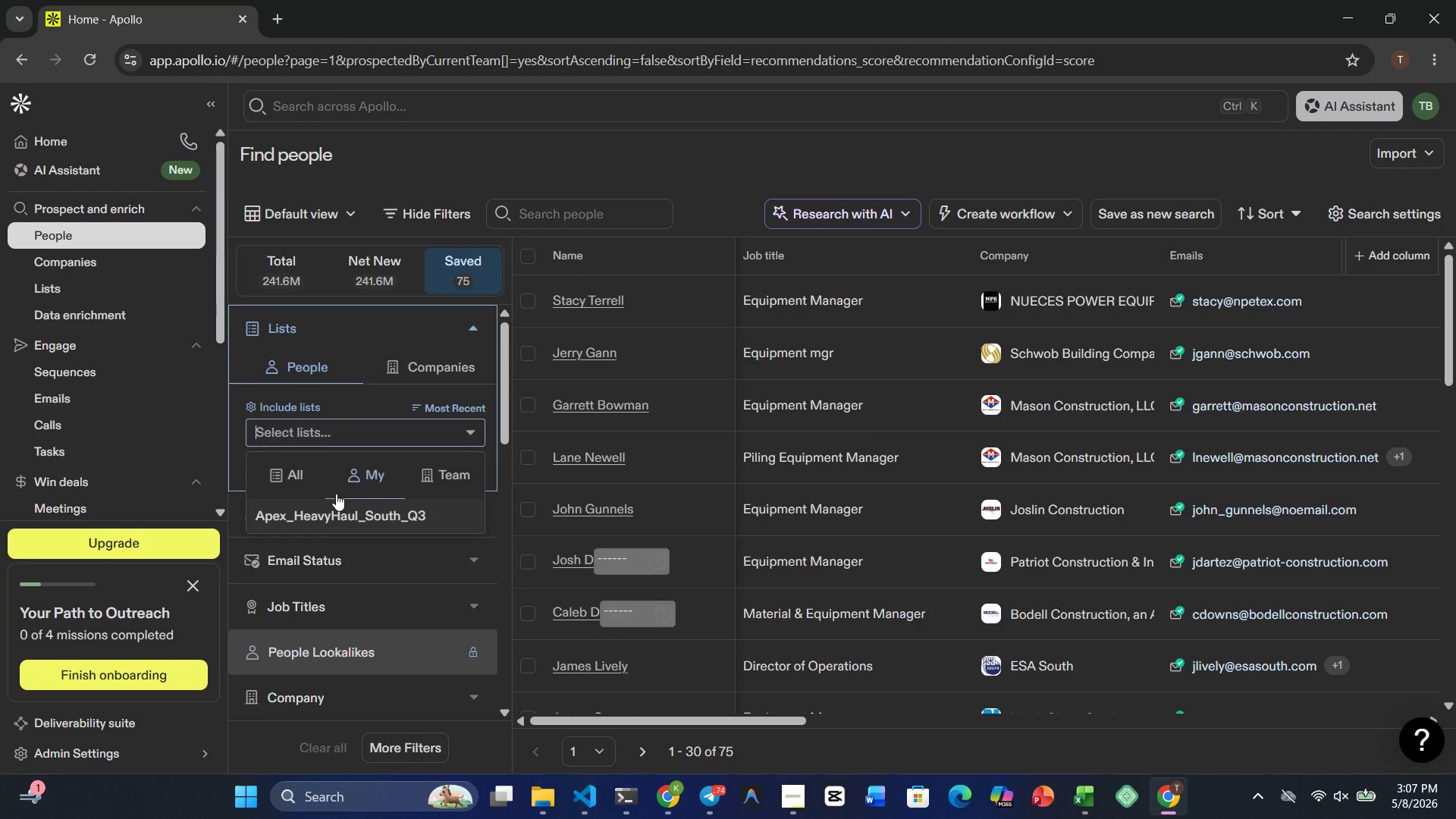 
left_click([331, 512])
 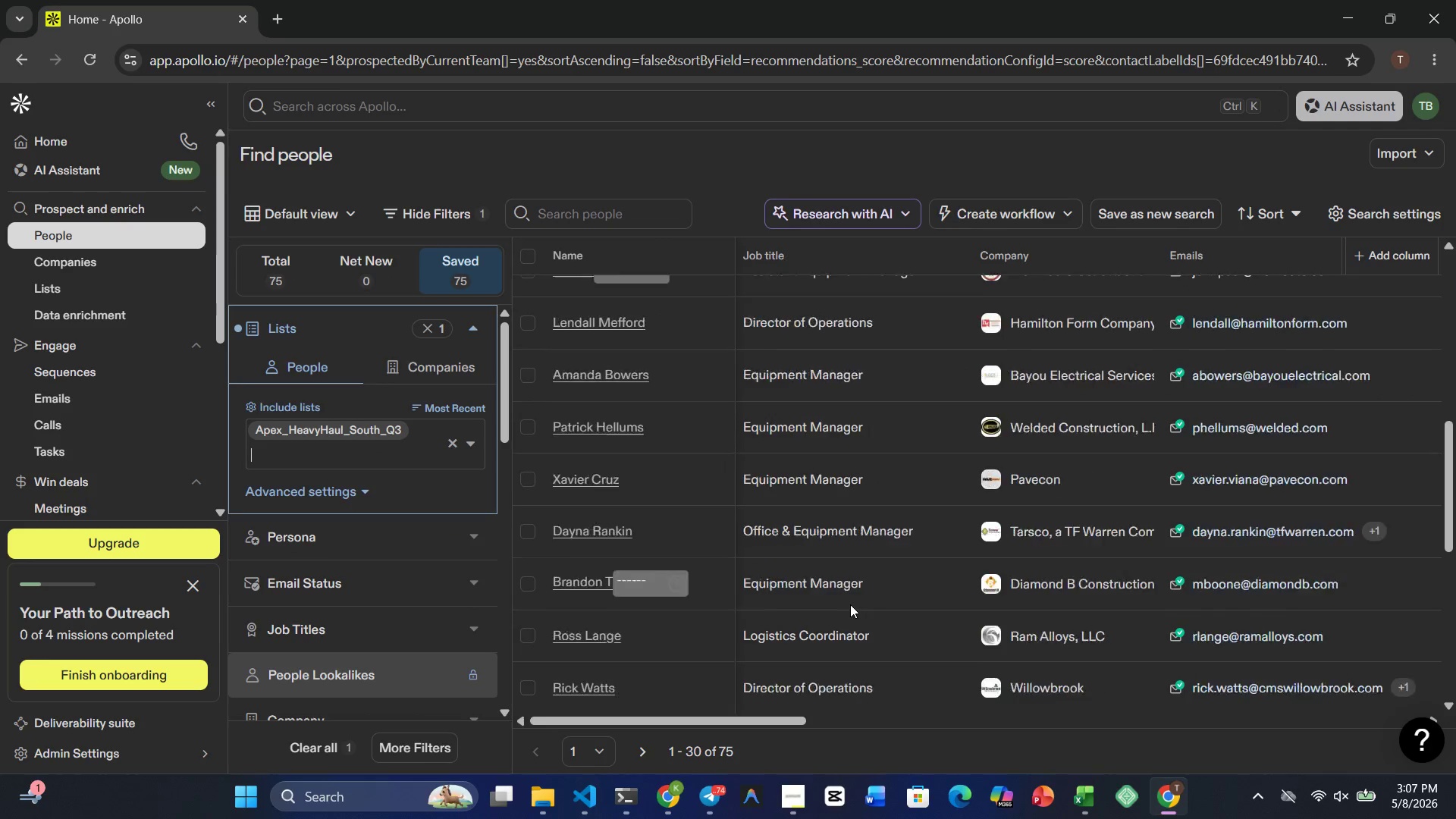 
wait(7.14)
 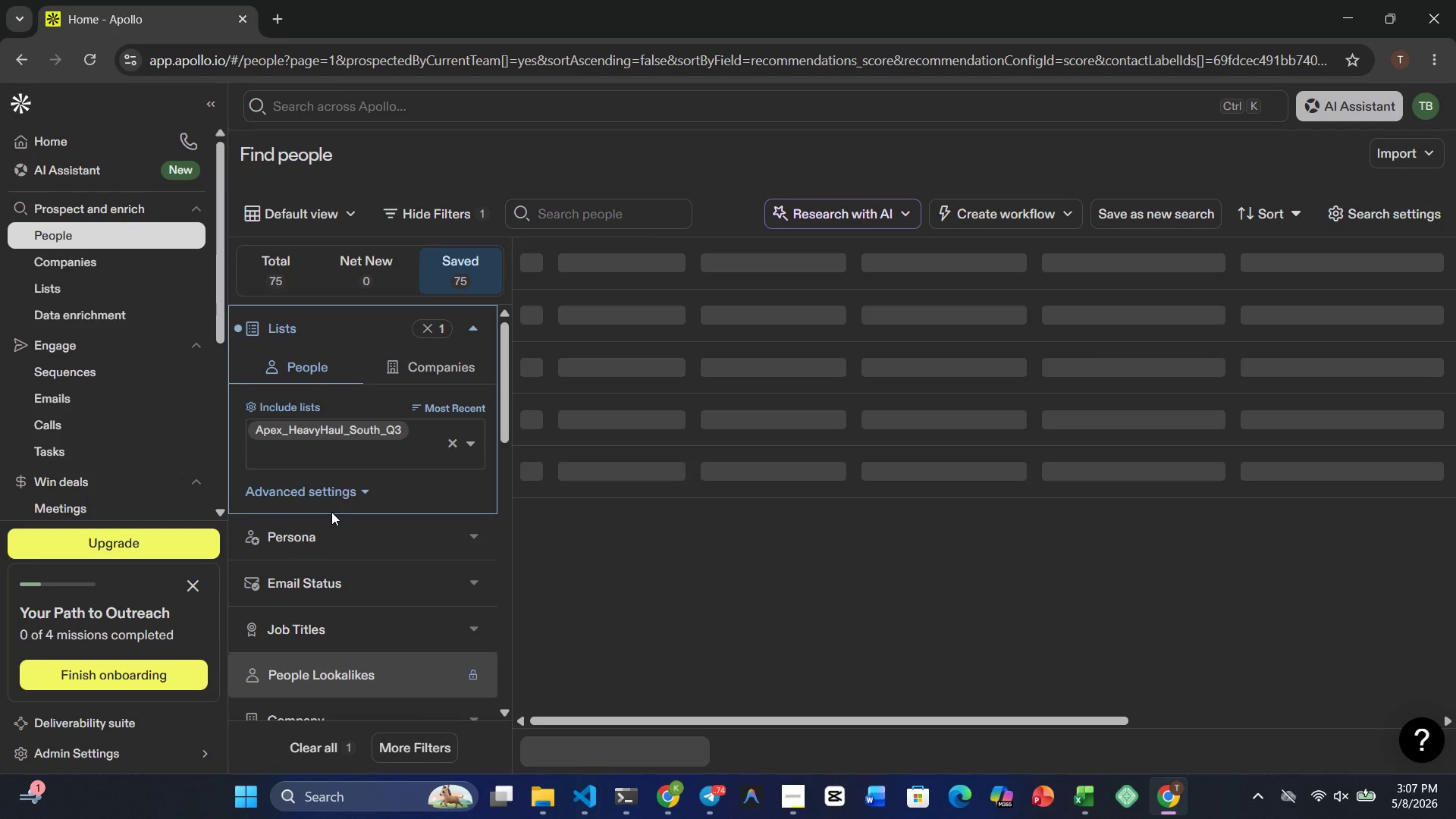 
left_click([449, 438])
 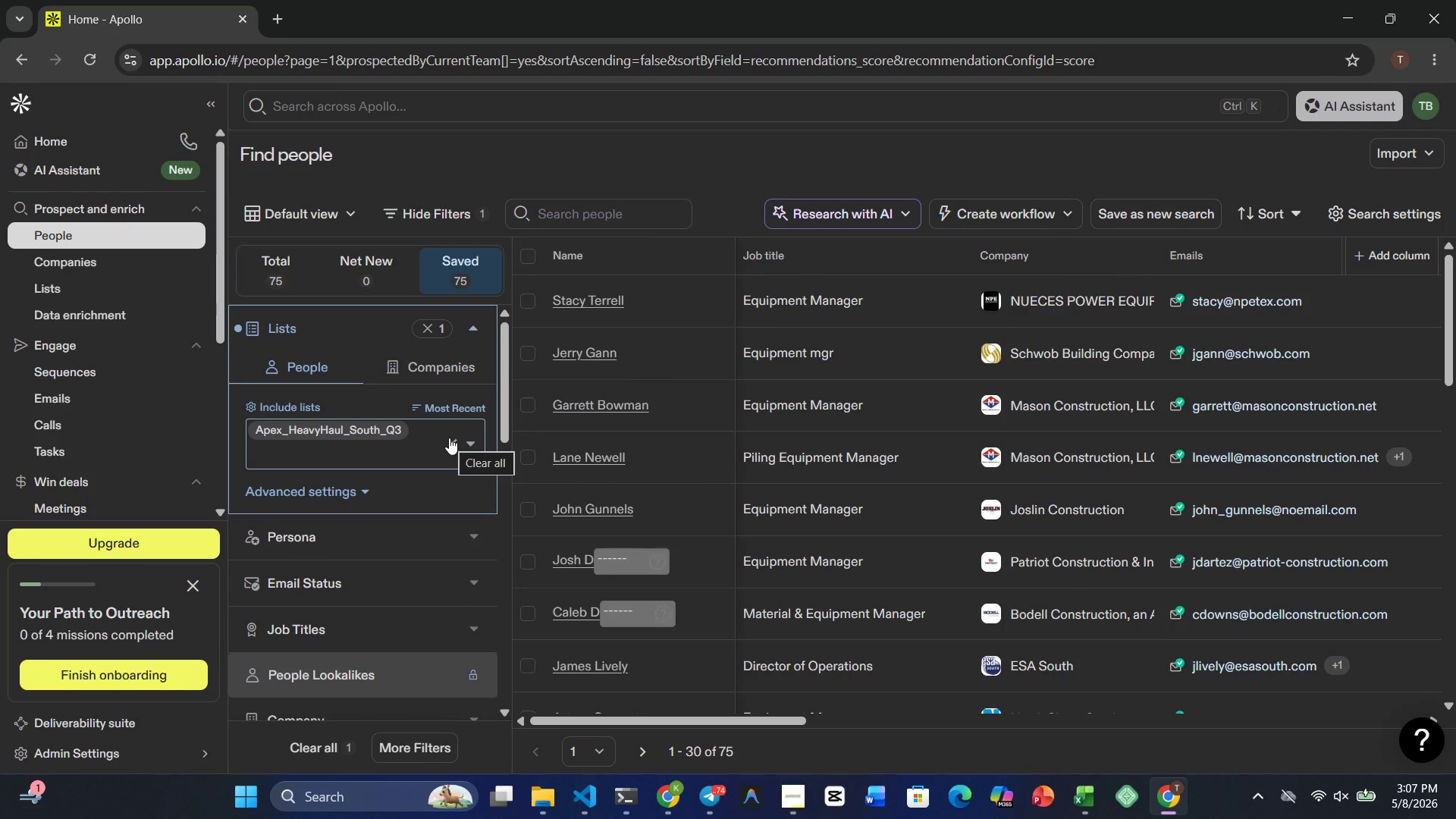 
left_click([449, 438])
 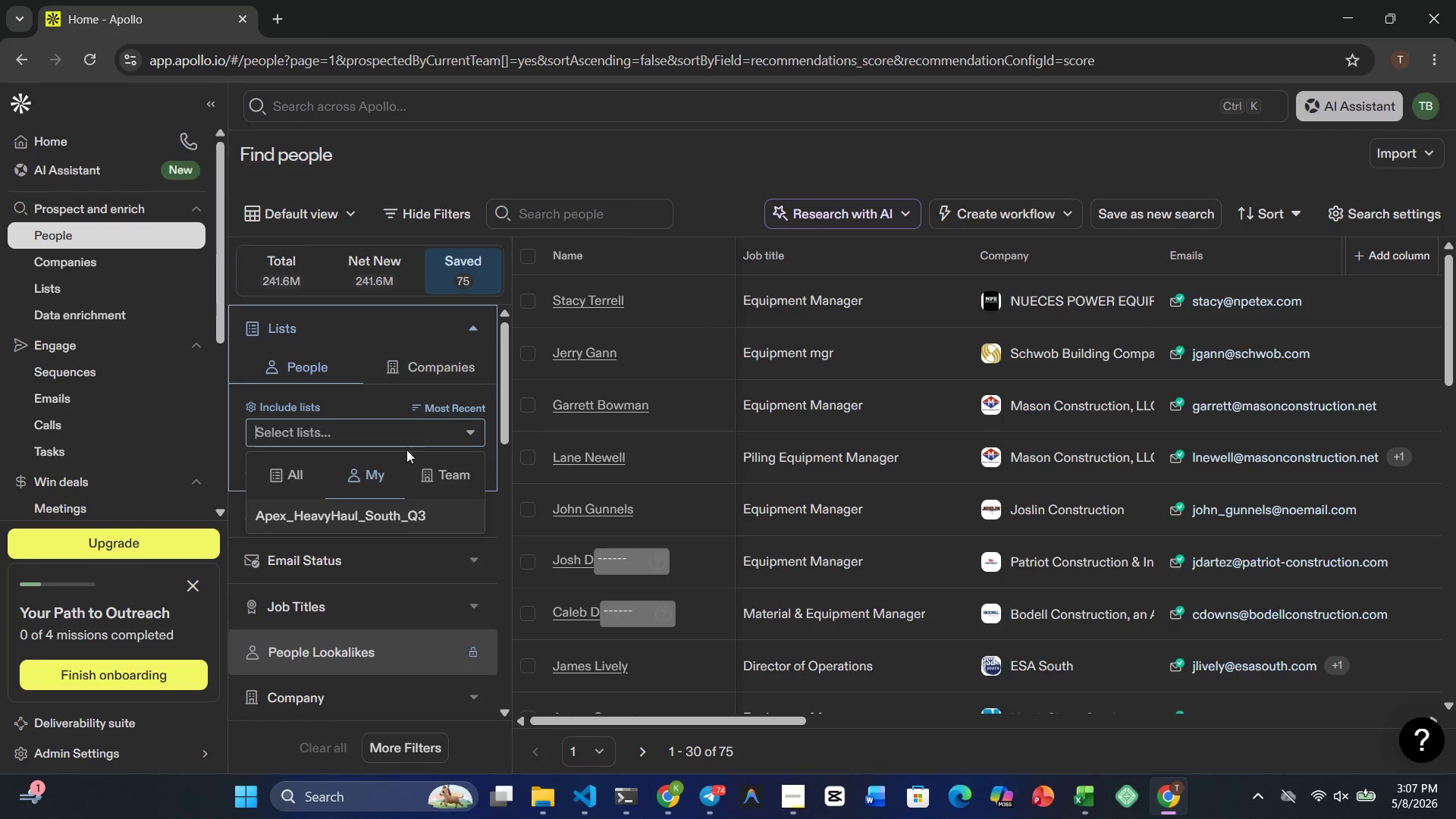 
mouse_move([362, 567])
 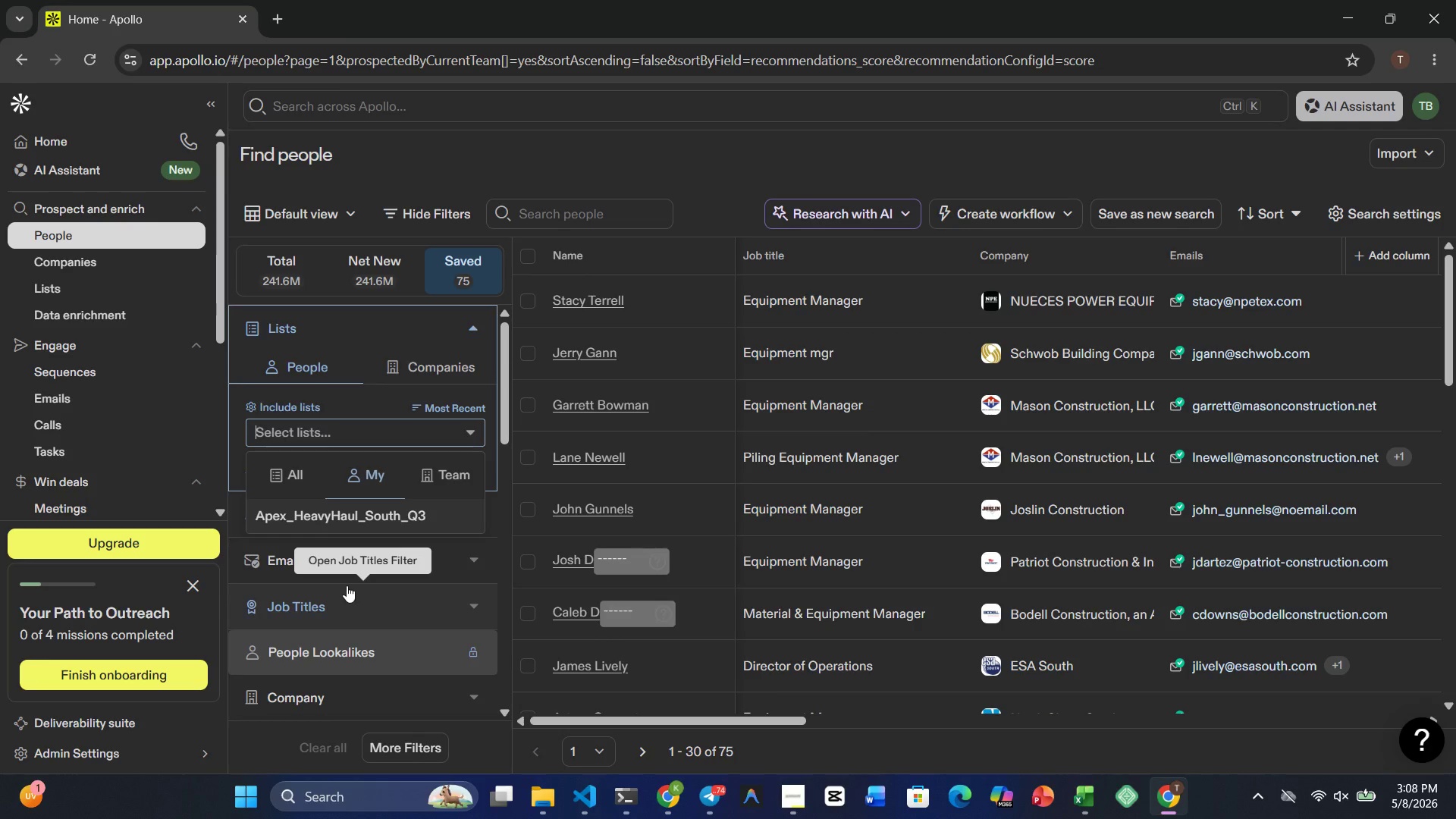 
wait(20.4)
 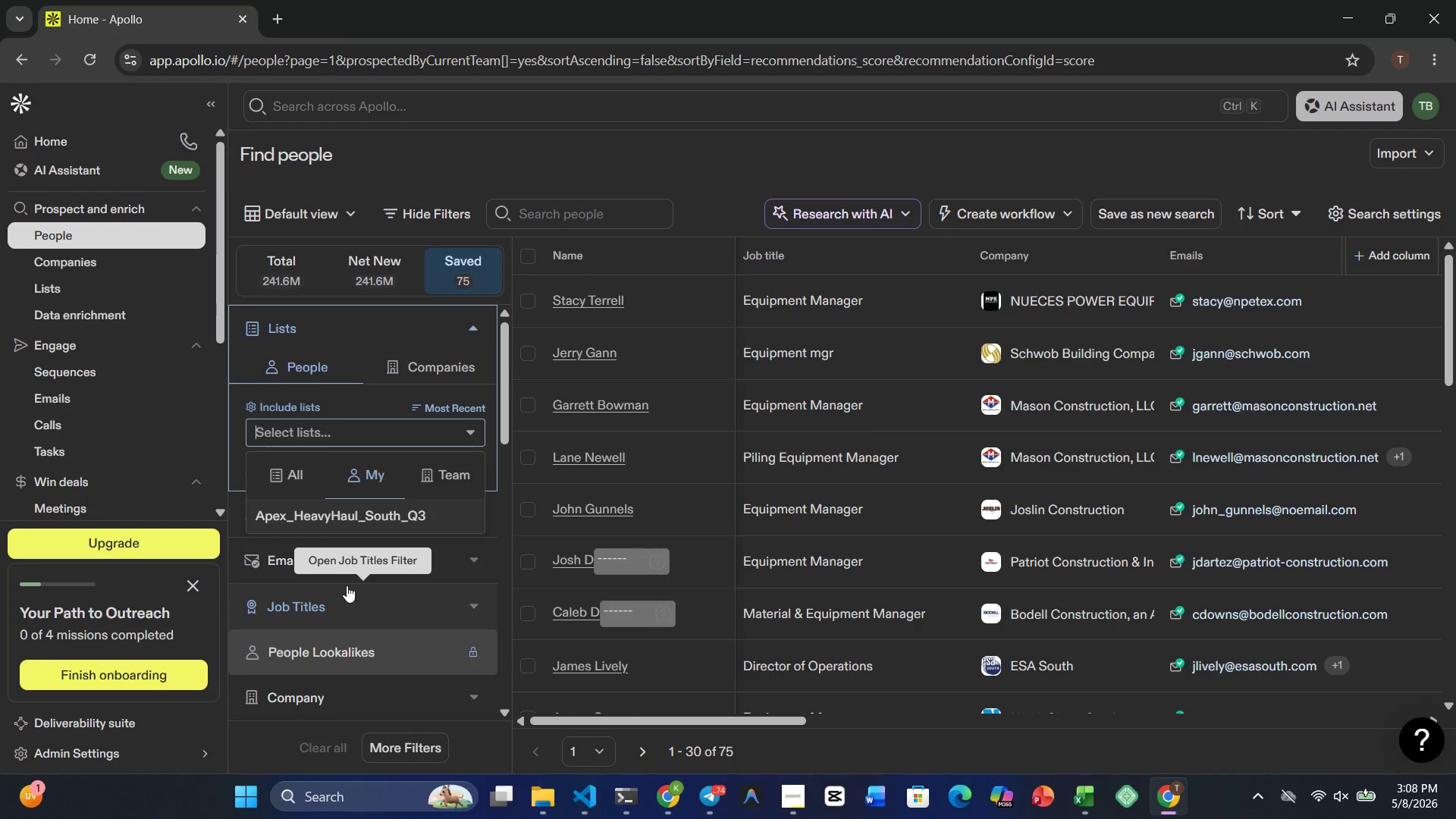 
left_click([313, 233])
 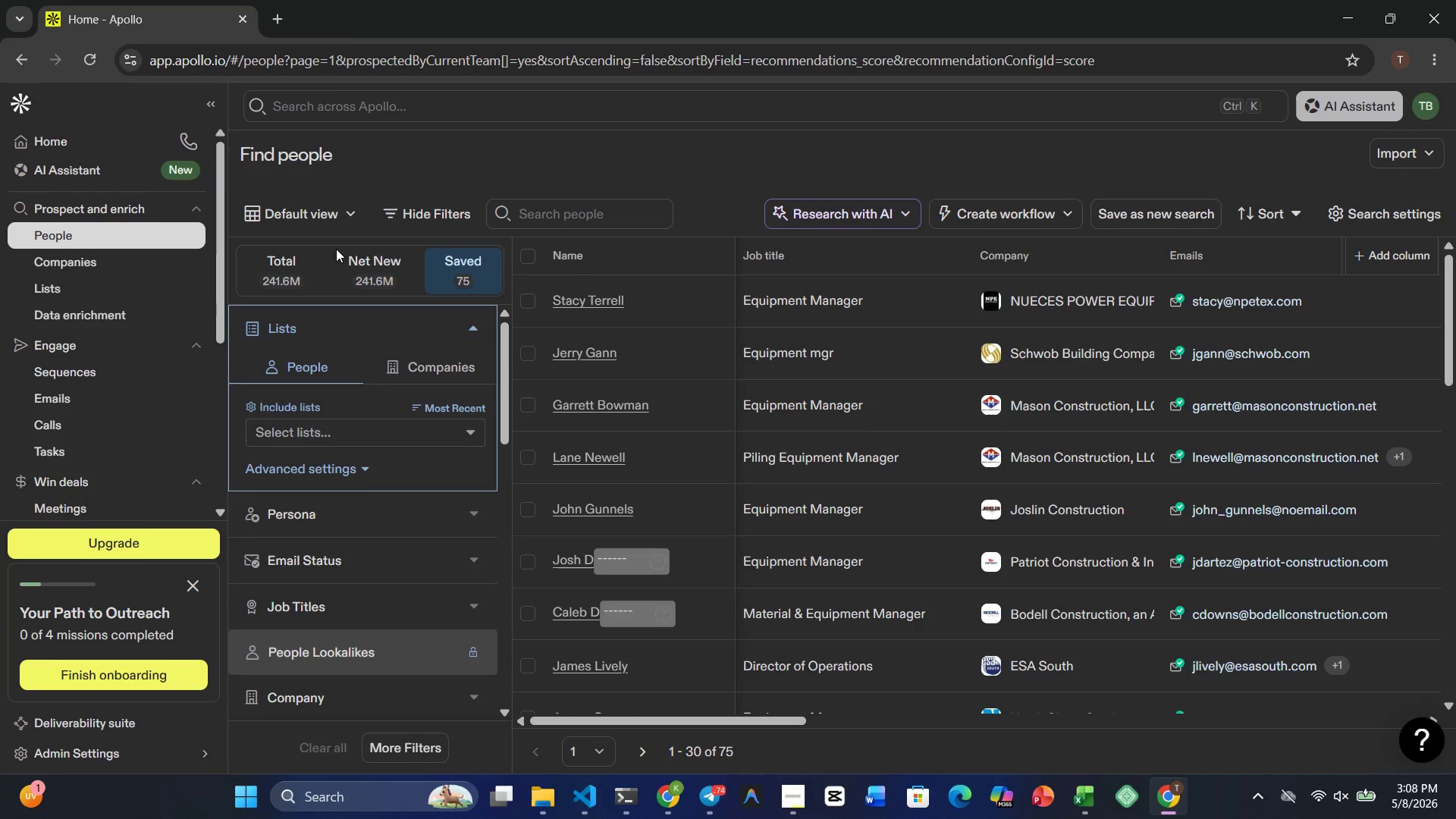 
left_click([379, 285])
 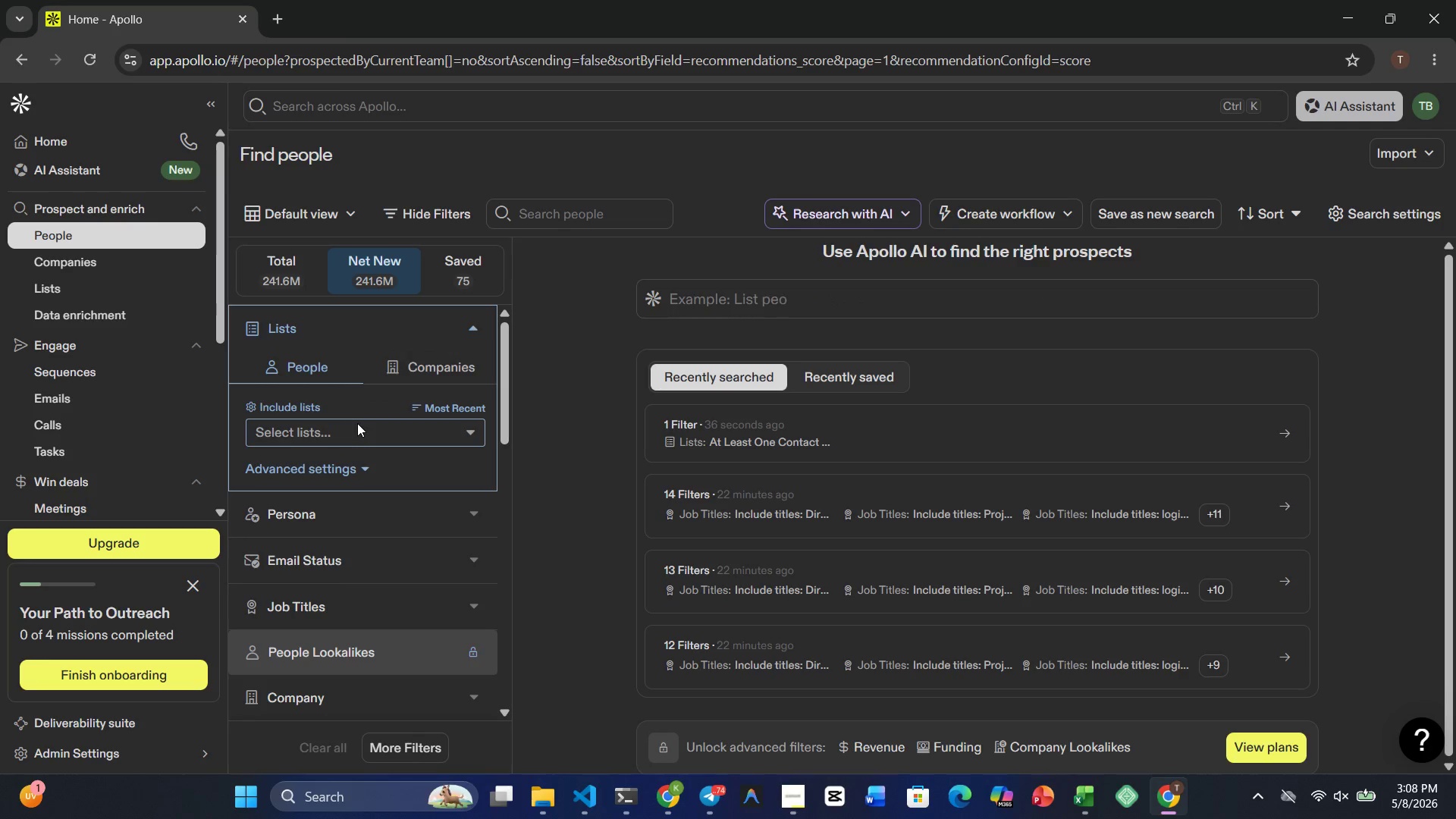 
wait(11.16)
 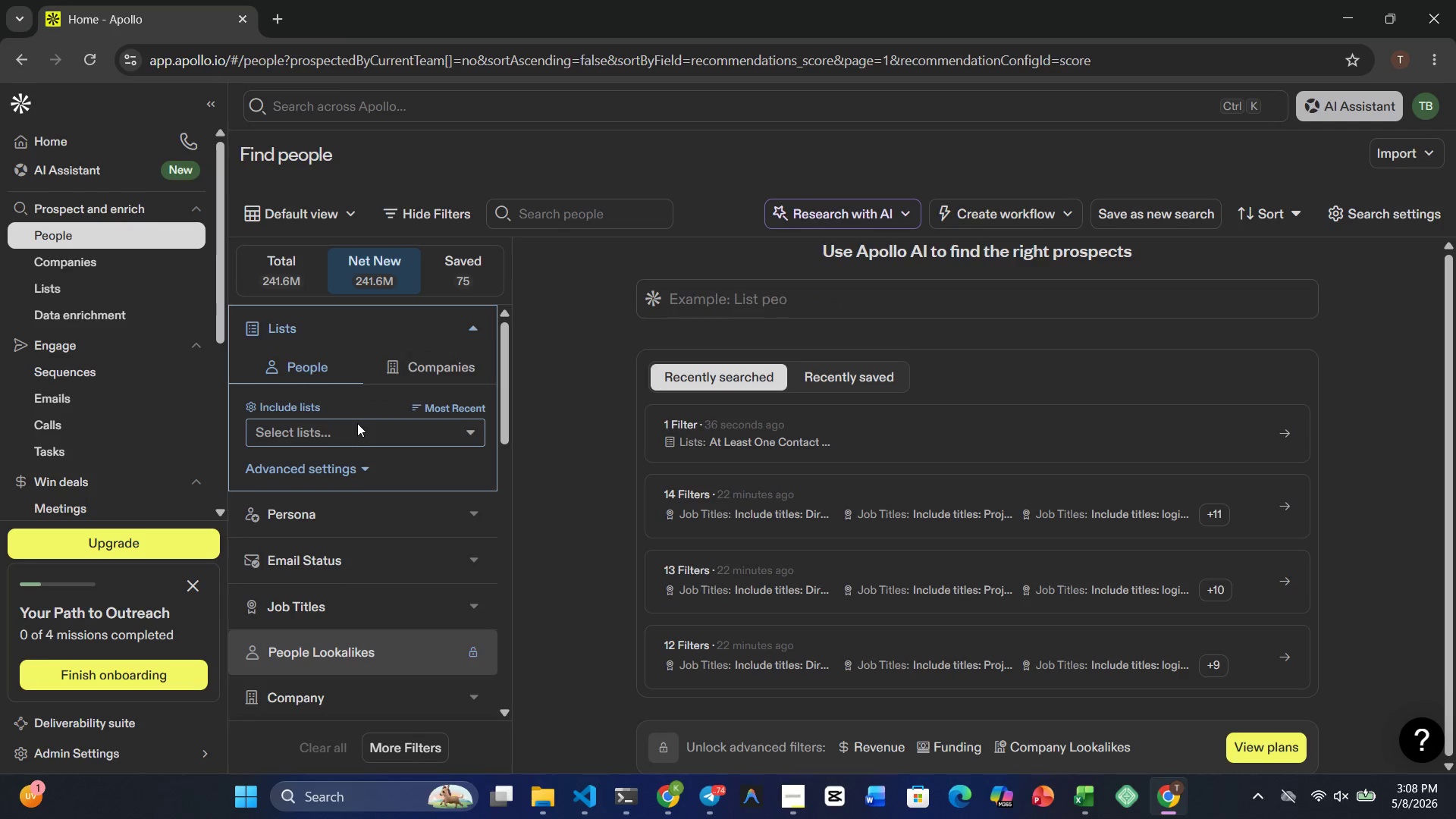 
left_click([348, 447])
 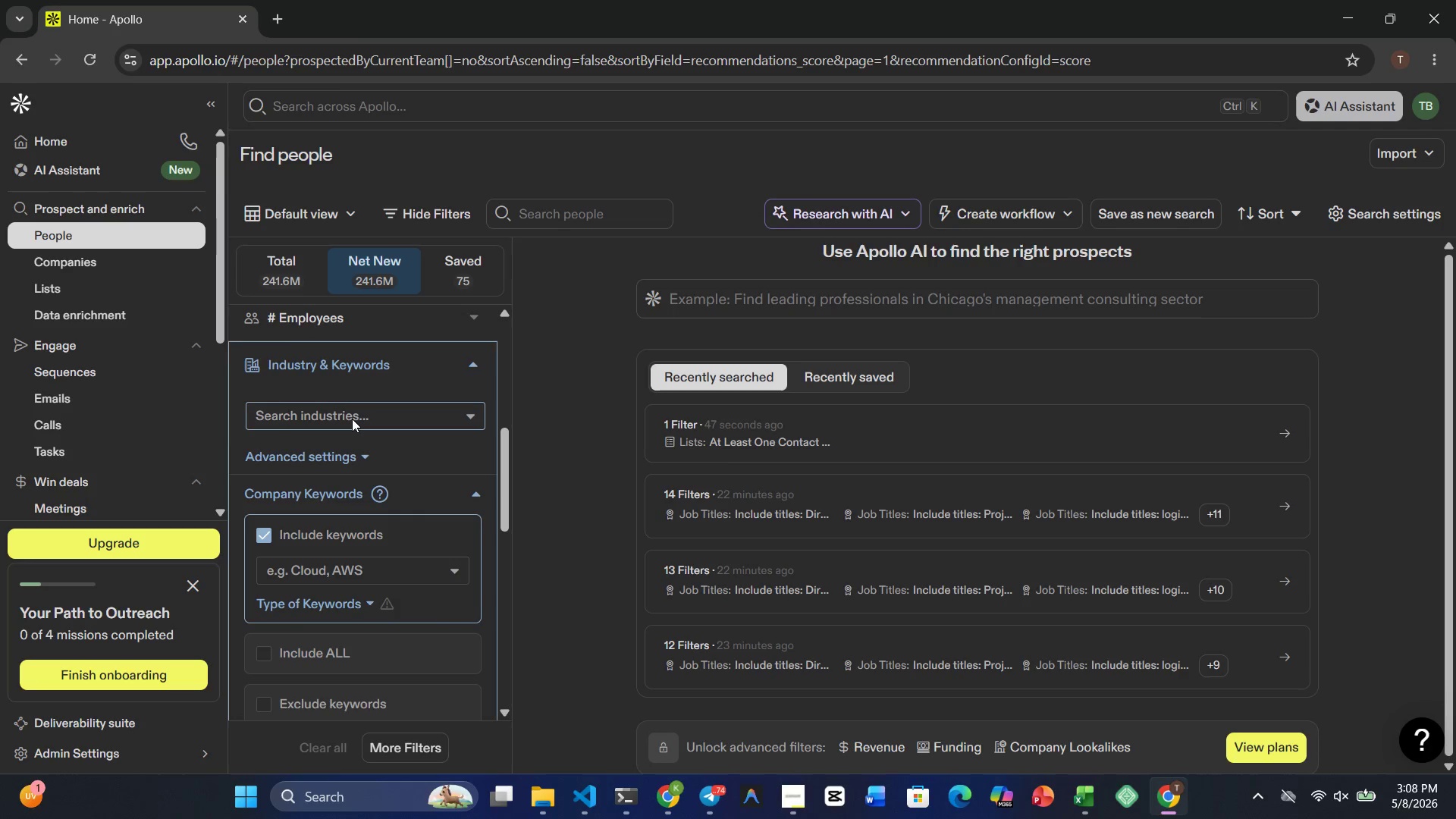 
left_click([352, 419])
 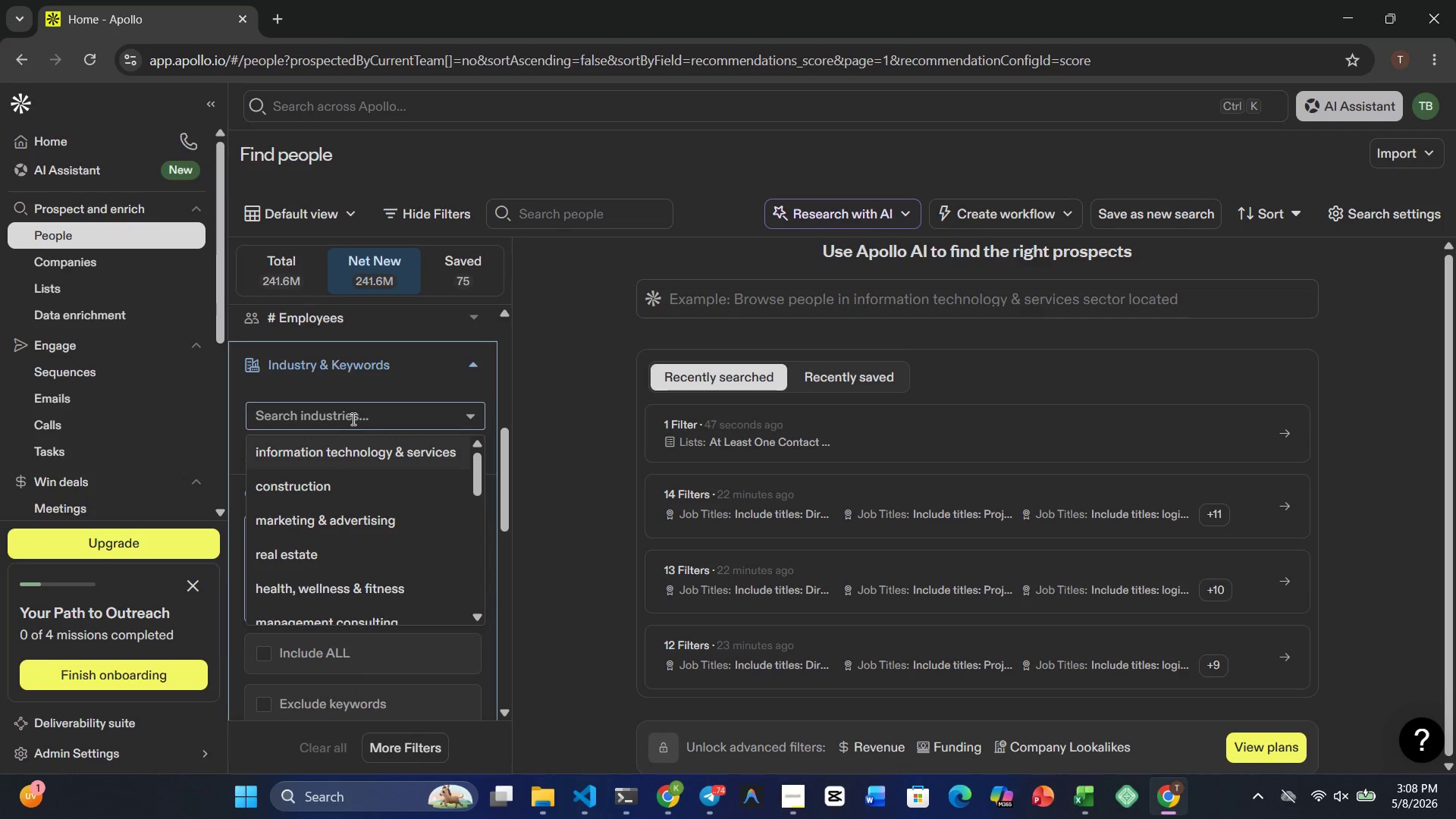 
left_click([315, 488])
 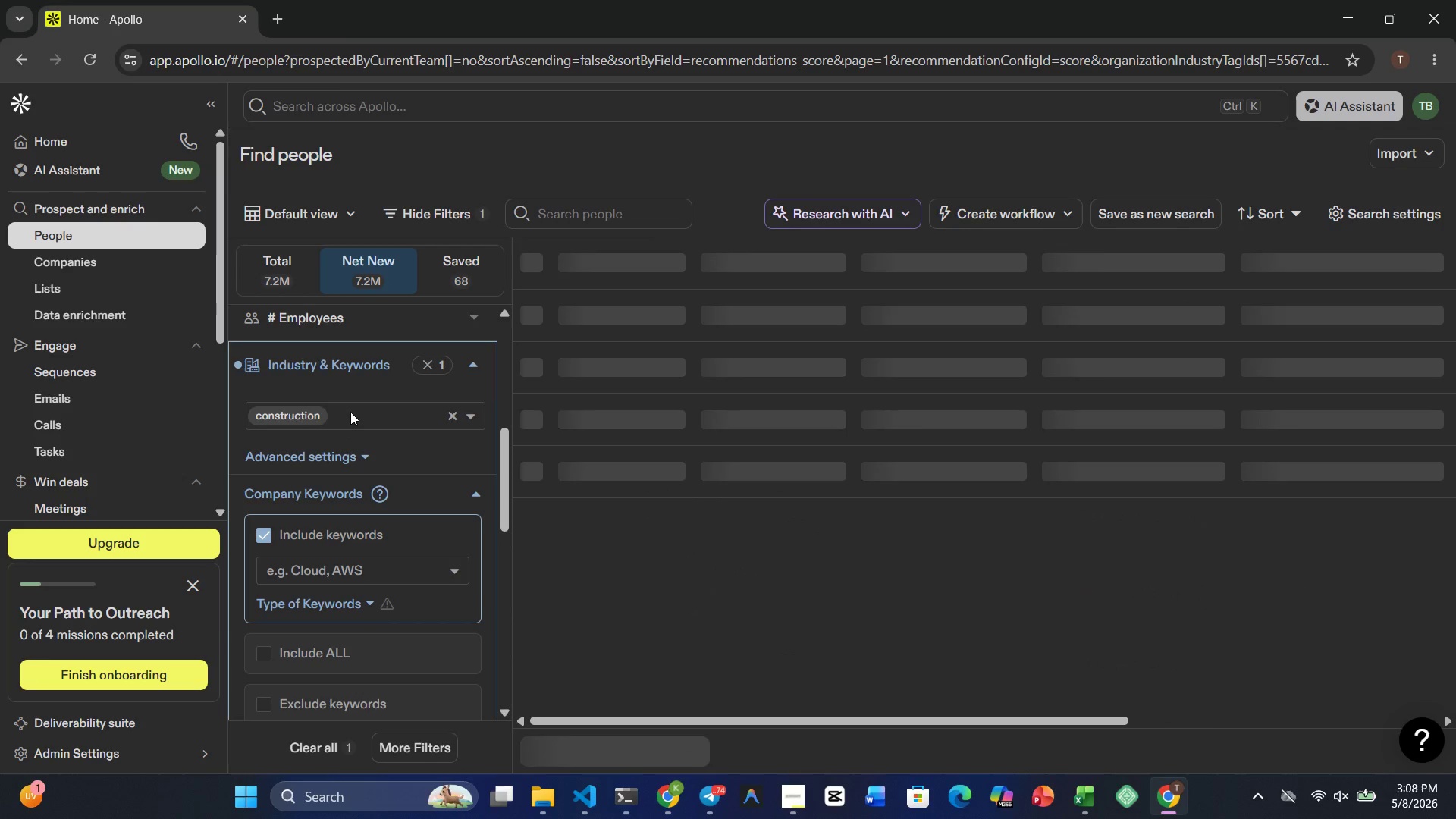 
left_click([350, 412])
 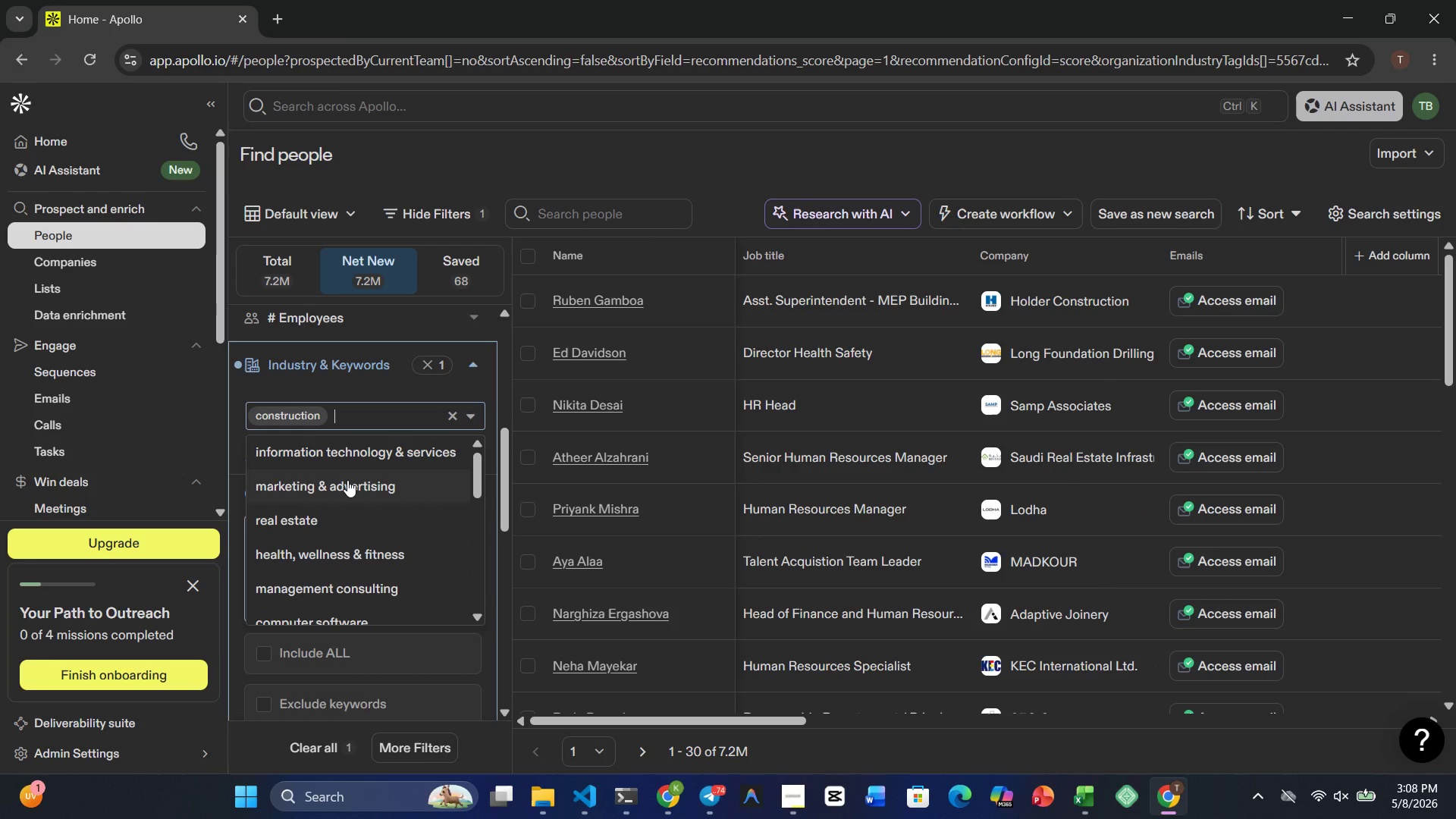 
type(civii)
key(Backspace)
 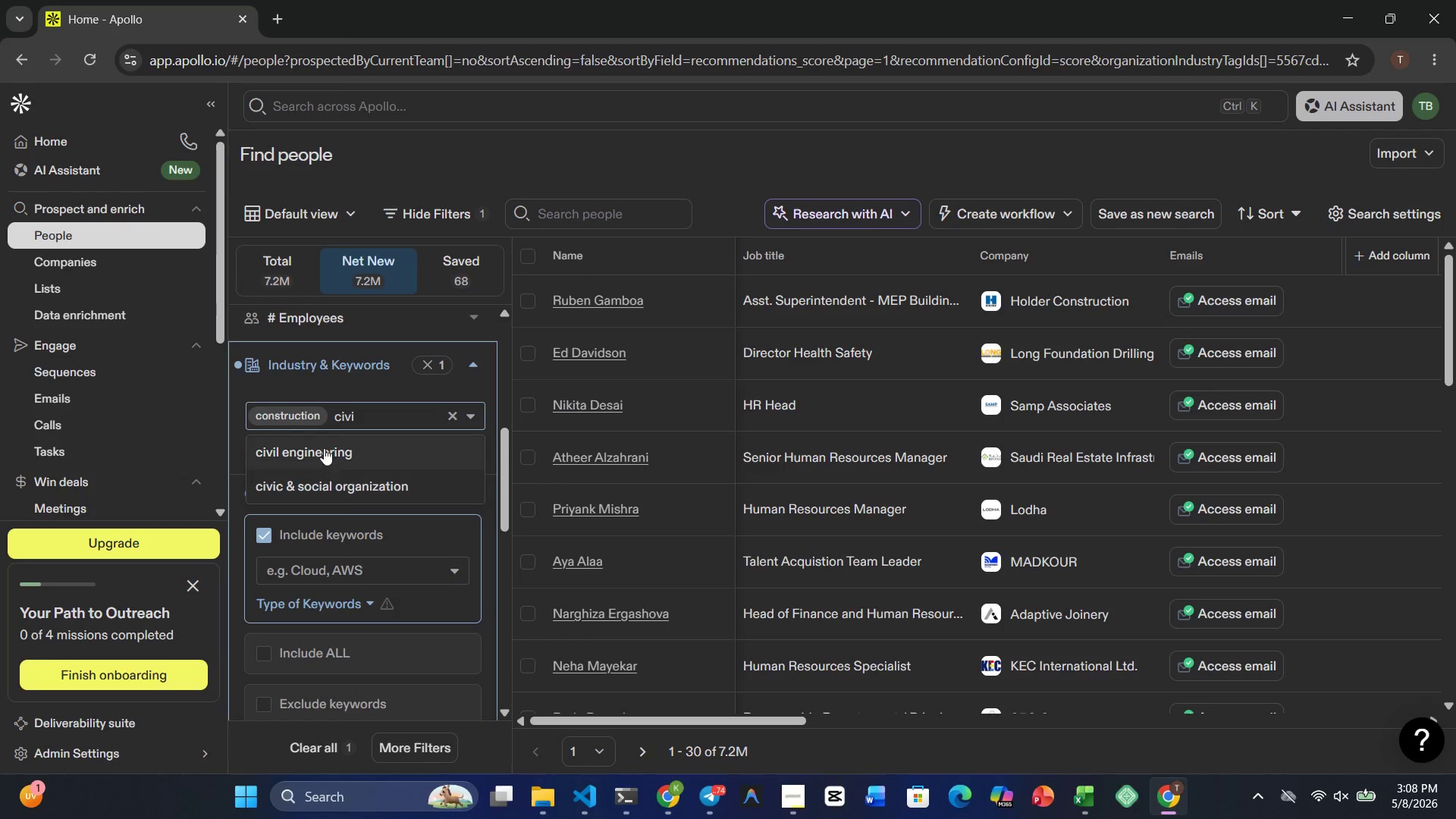 
left_click([323, 447])
 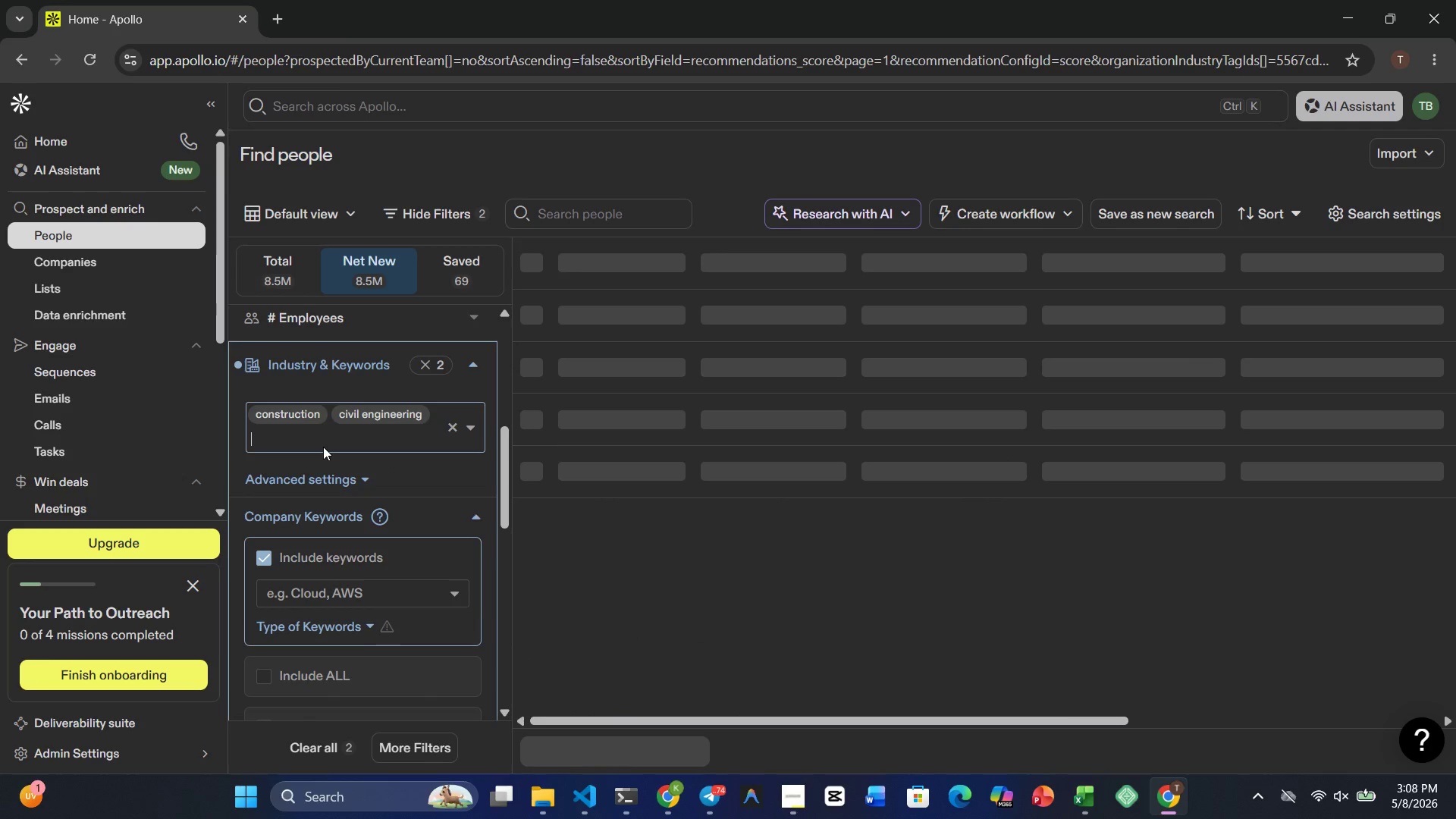 
type(mining &)
 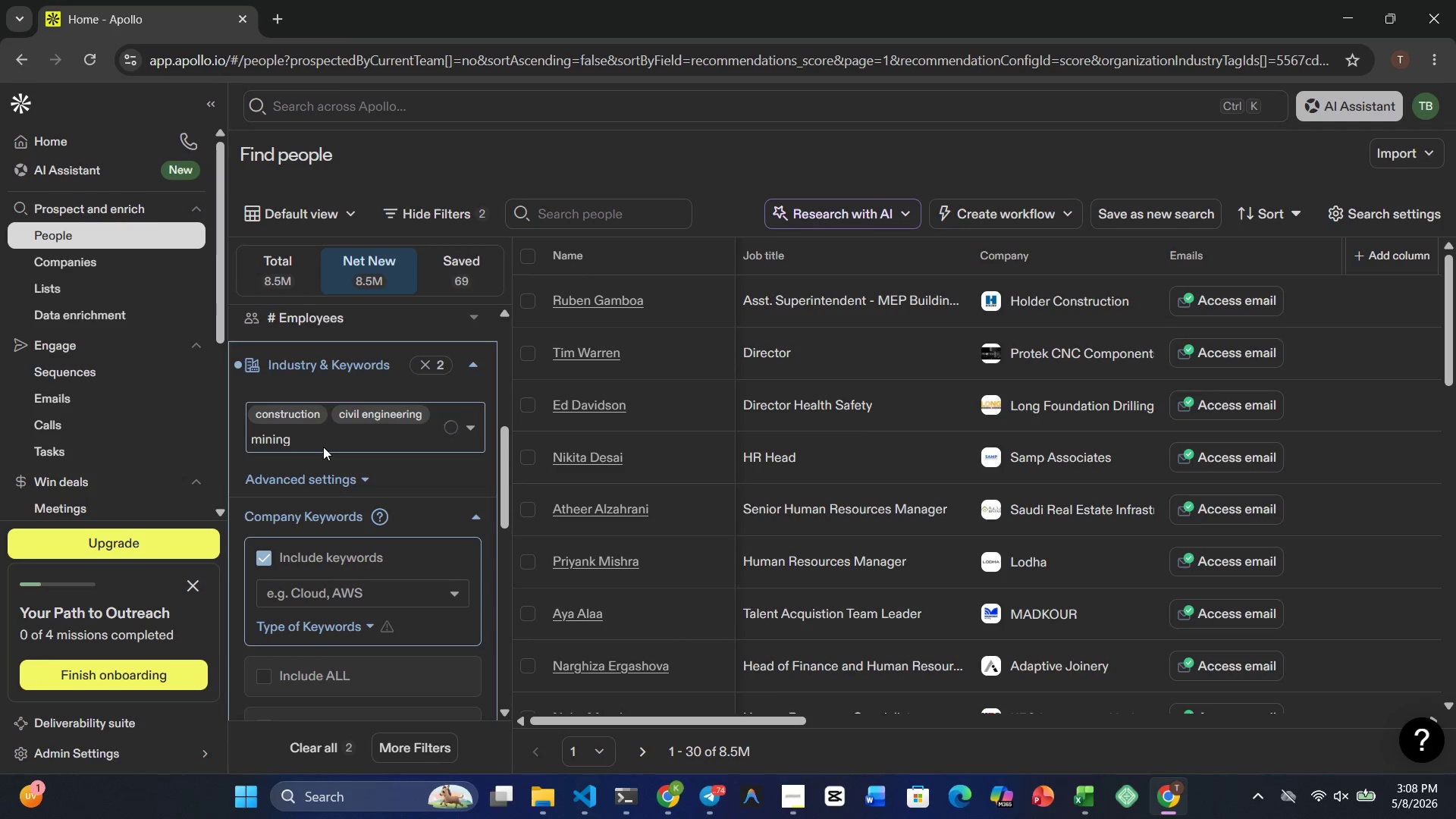 
mouse_move([305, 459])
 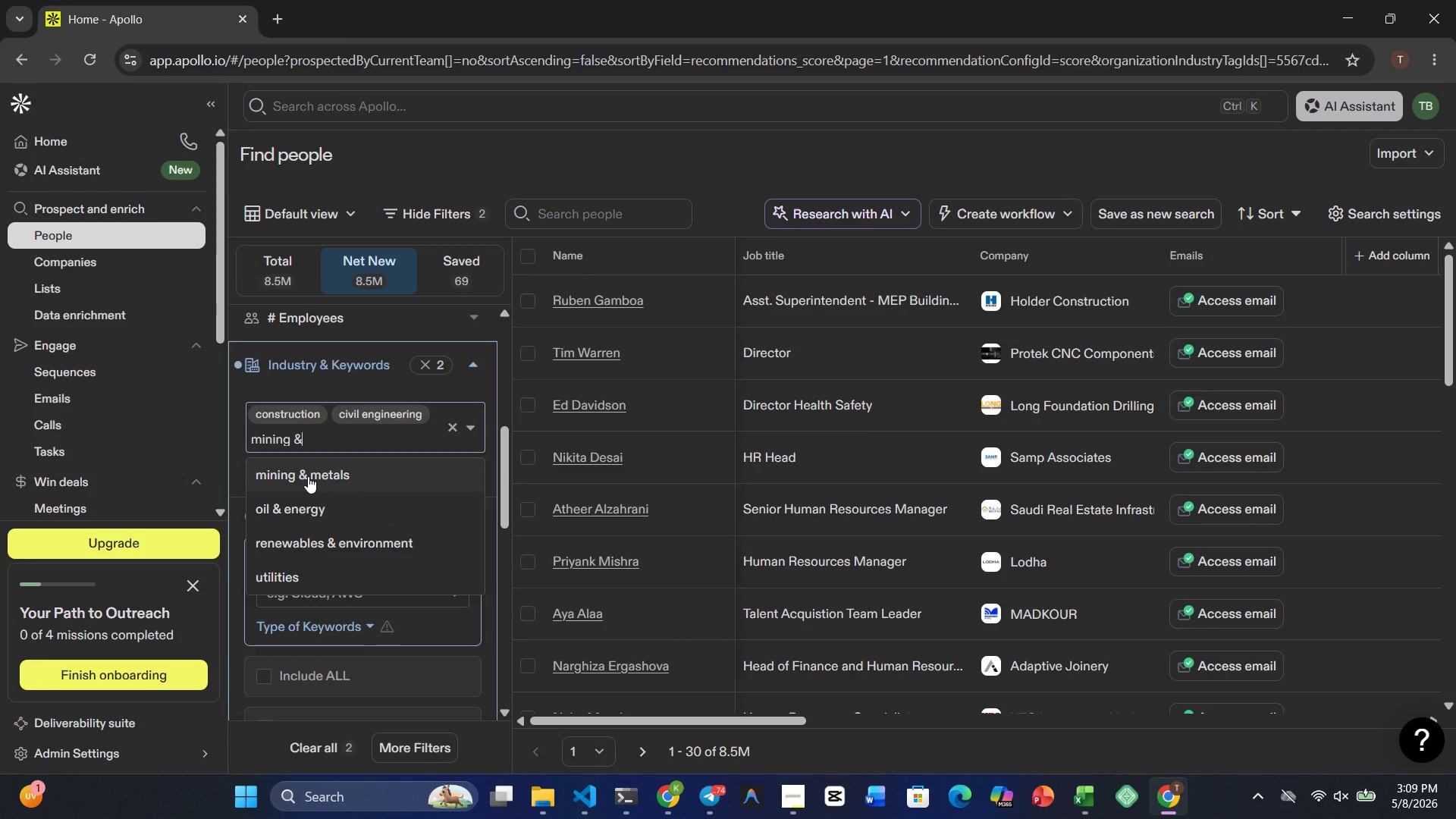 
left_click([308, 476])
 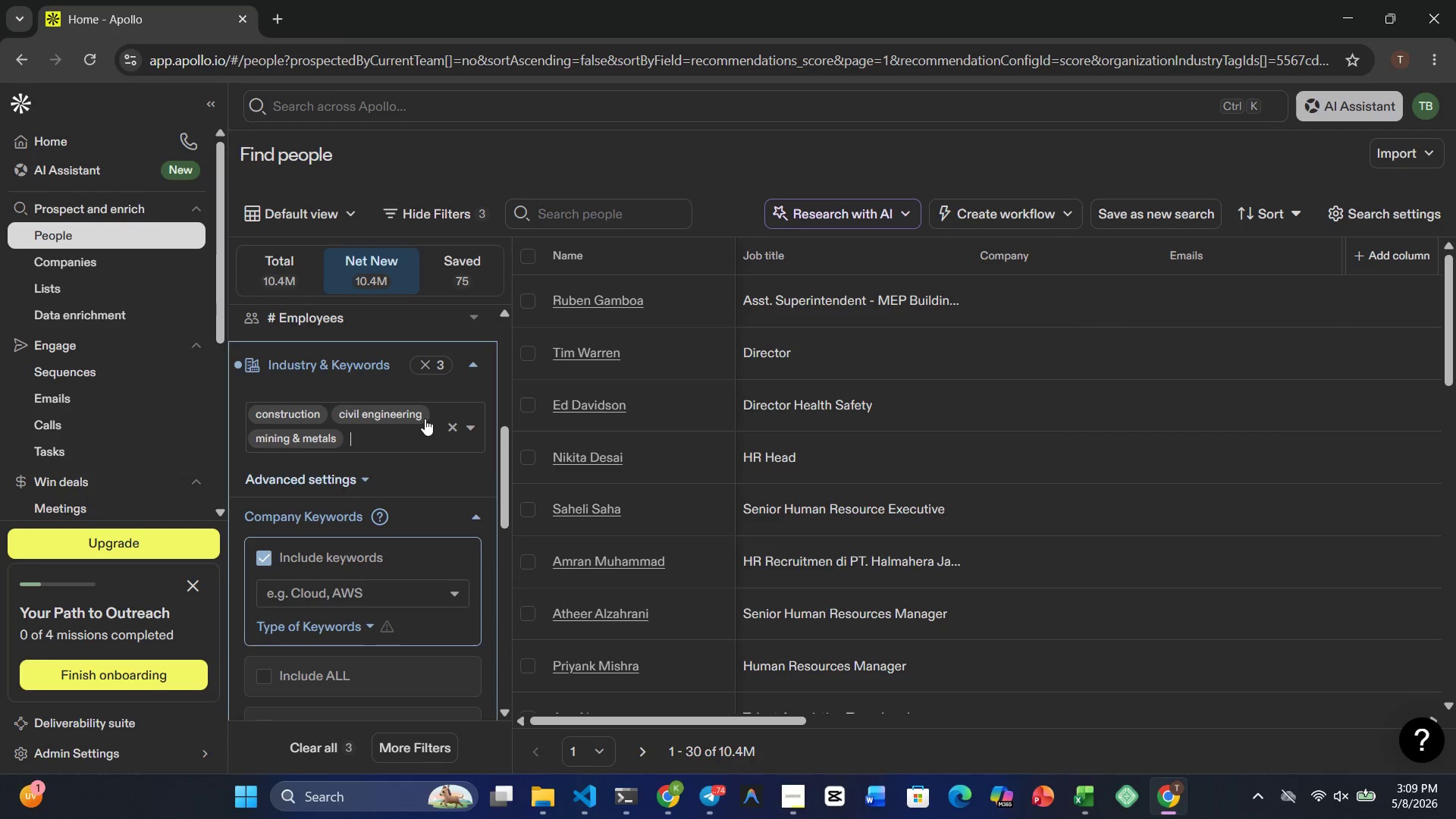 
wait(5.09)
 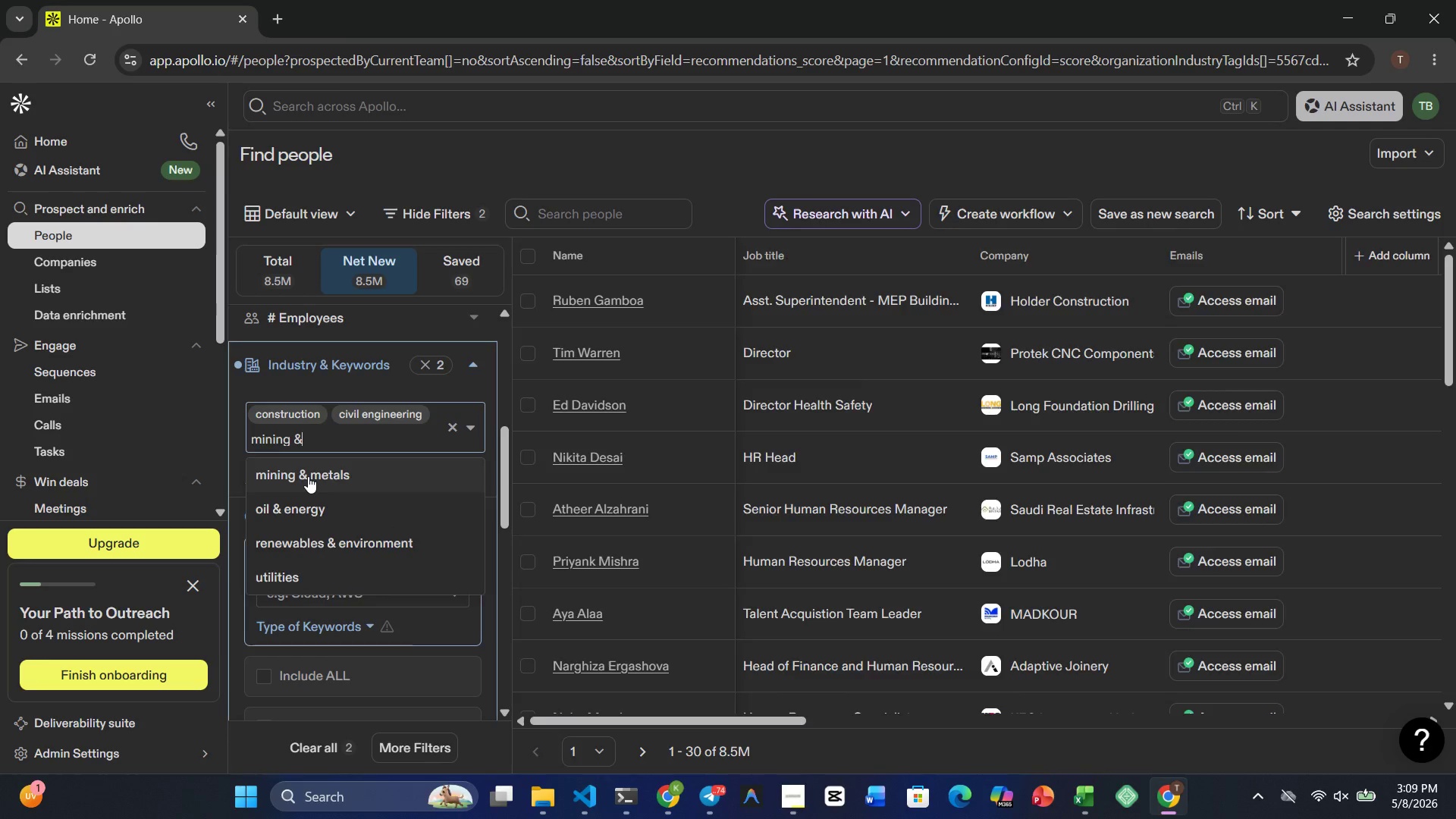 
left_click([471, 362])
 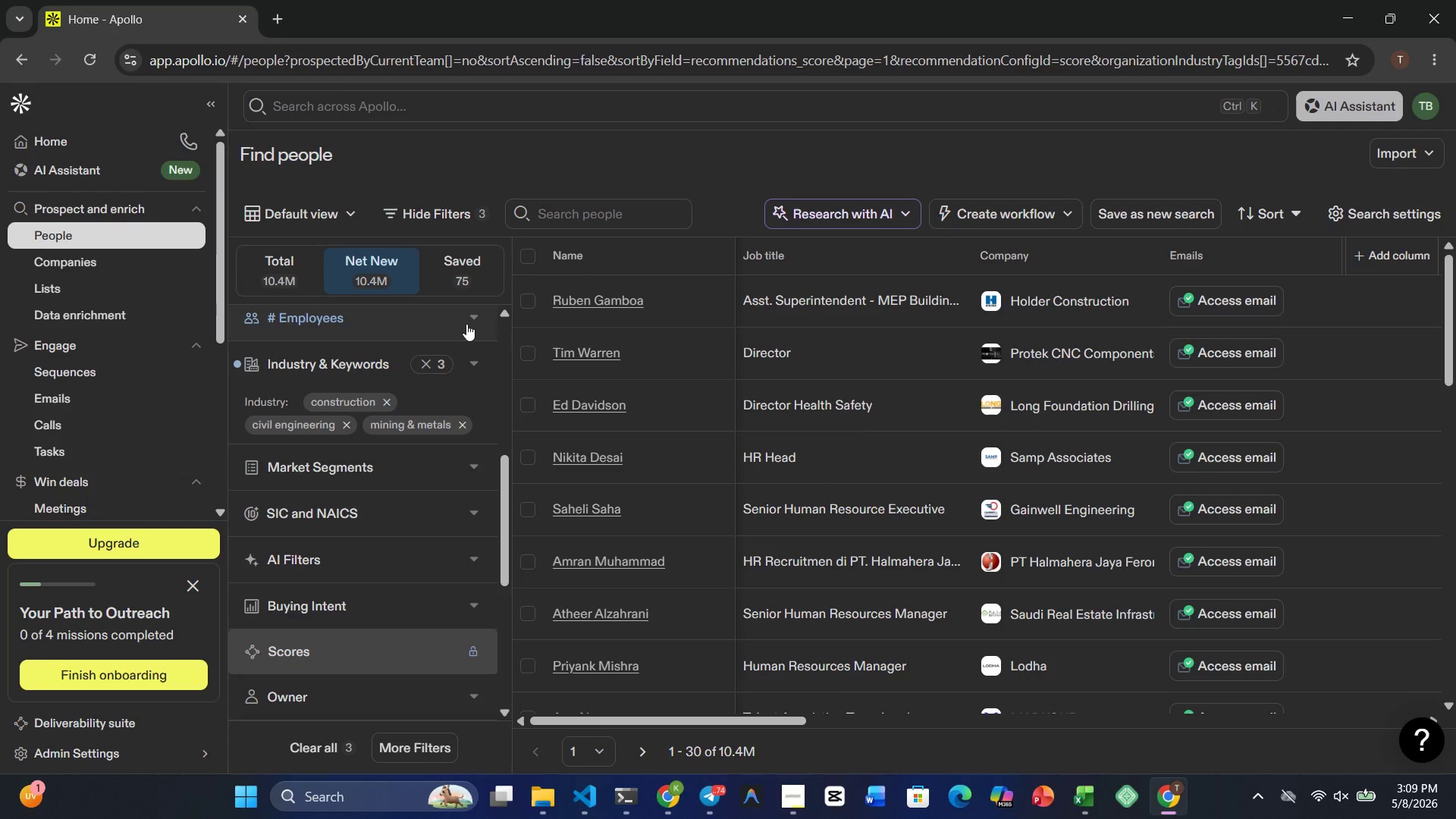 
left_click([469, 318])
 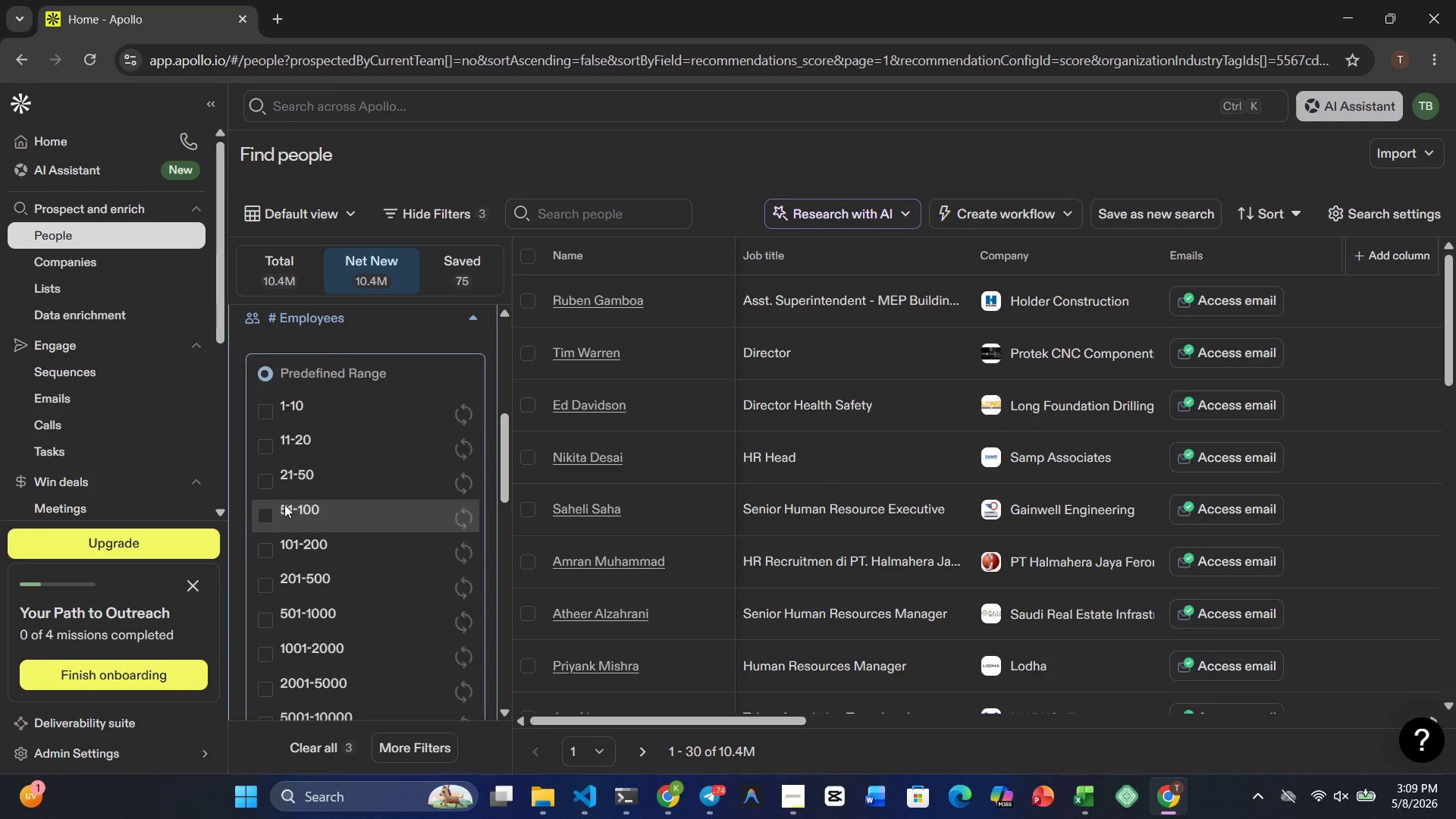 
left_click([269, 510])
 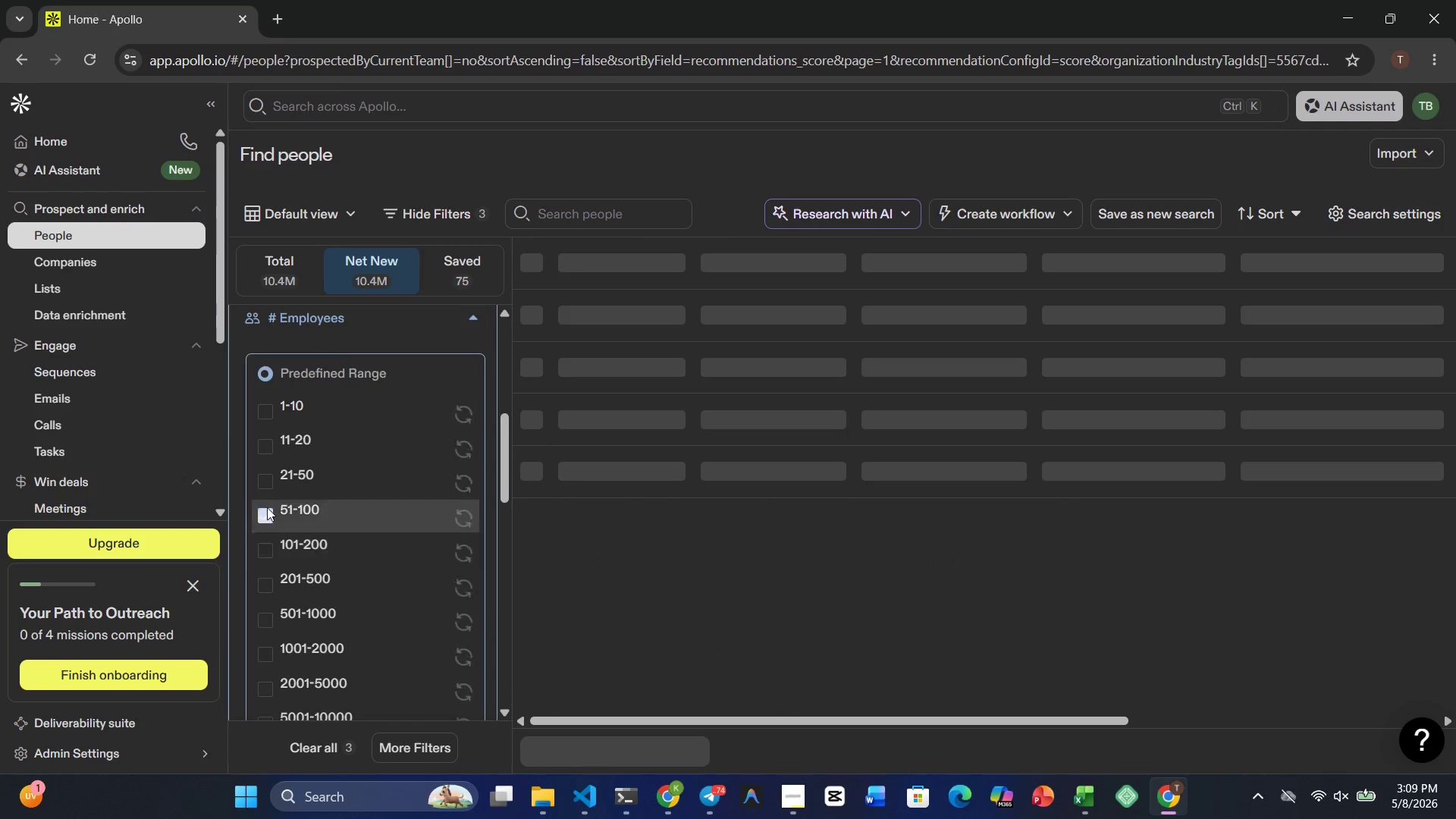 
left_click([267, 519])
 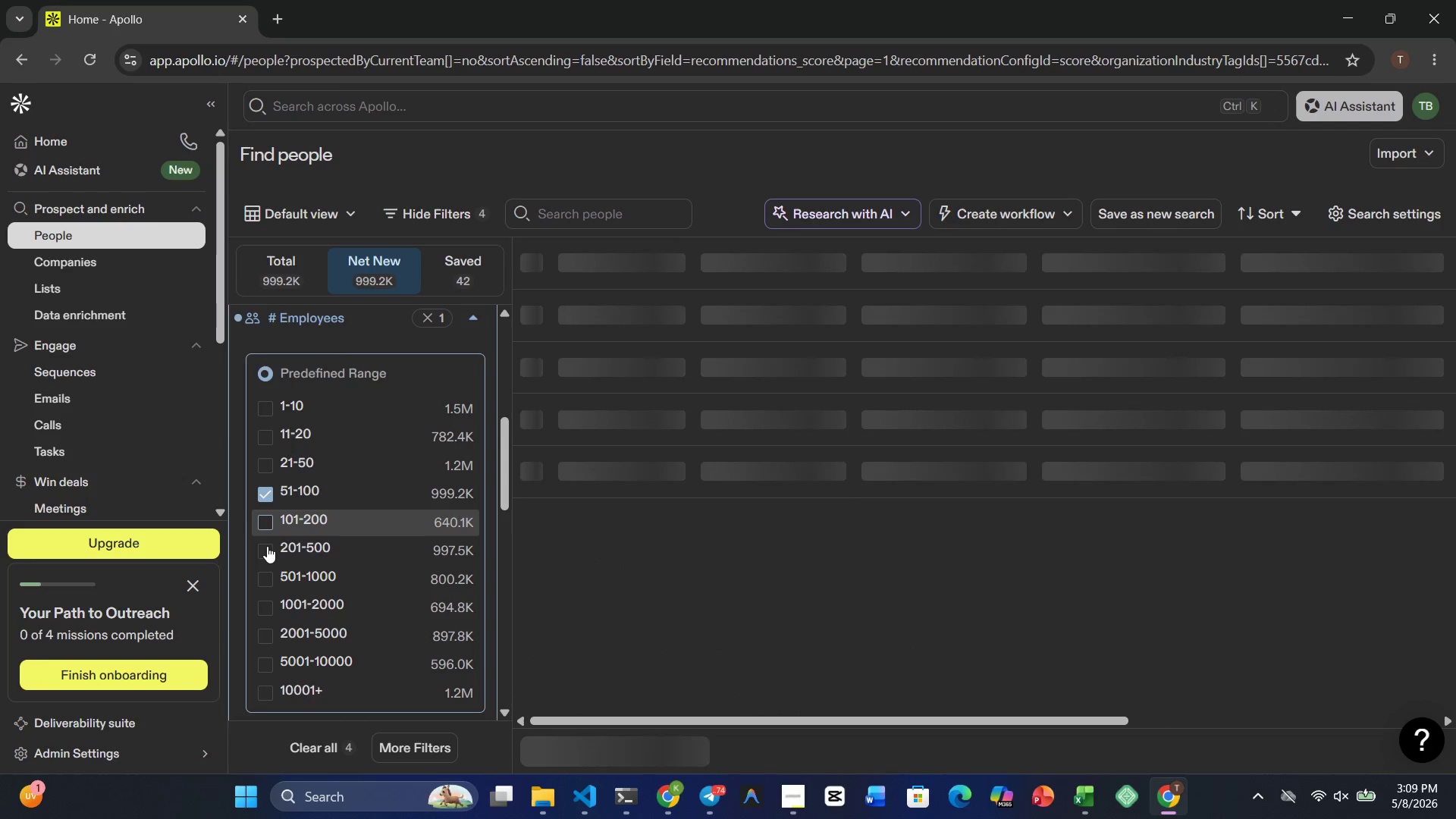 
left_click([267, 549])
 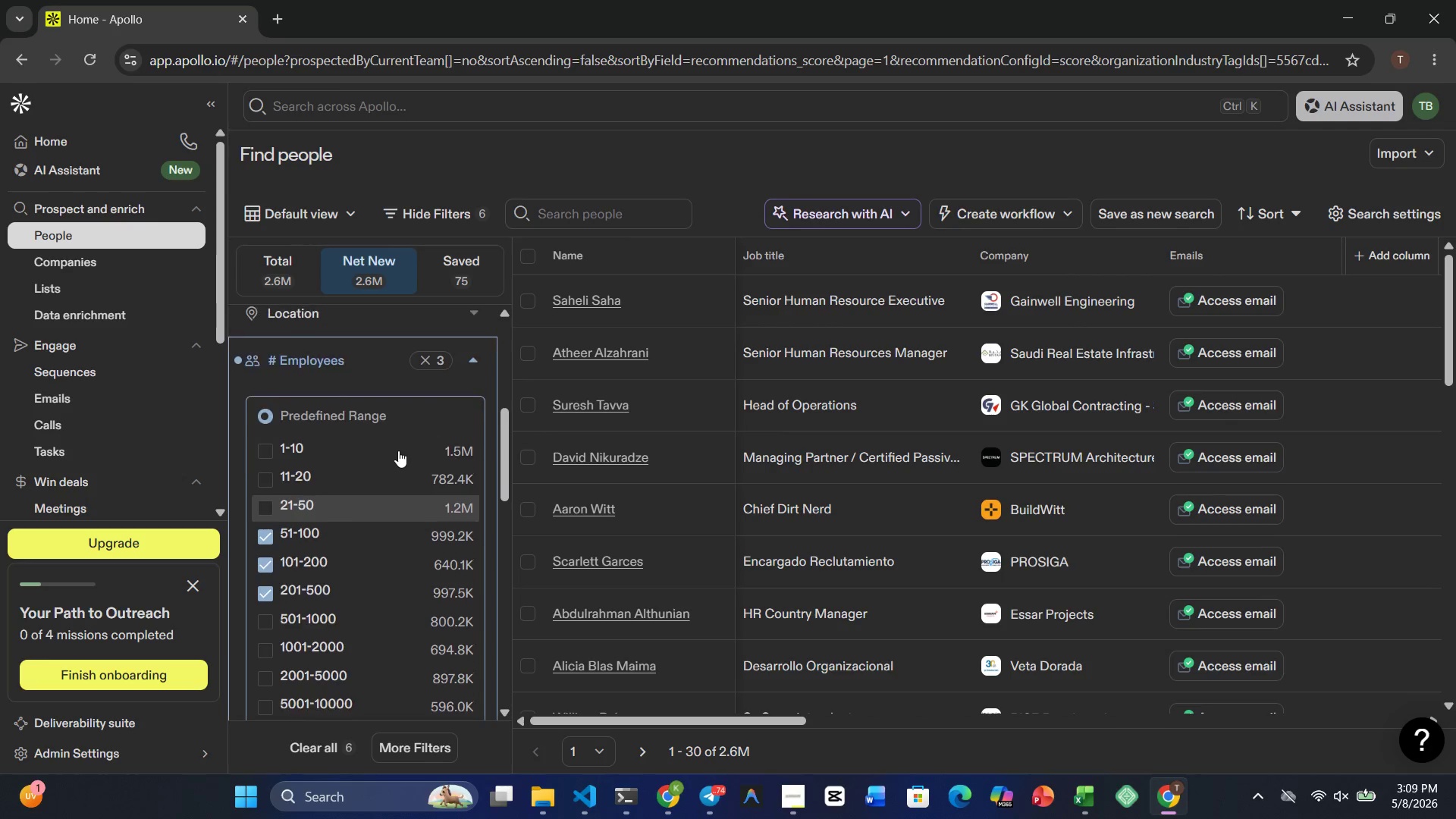 
wait(6.89)
 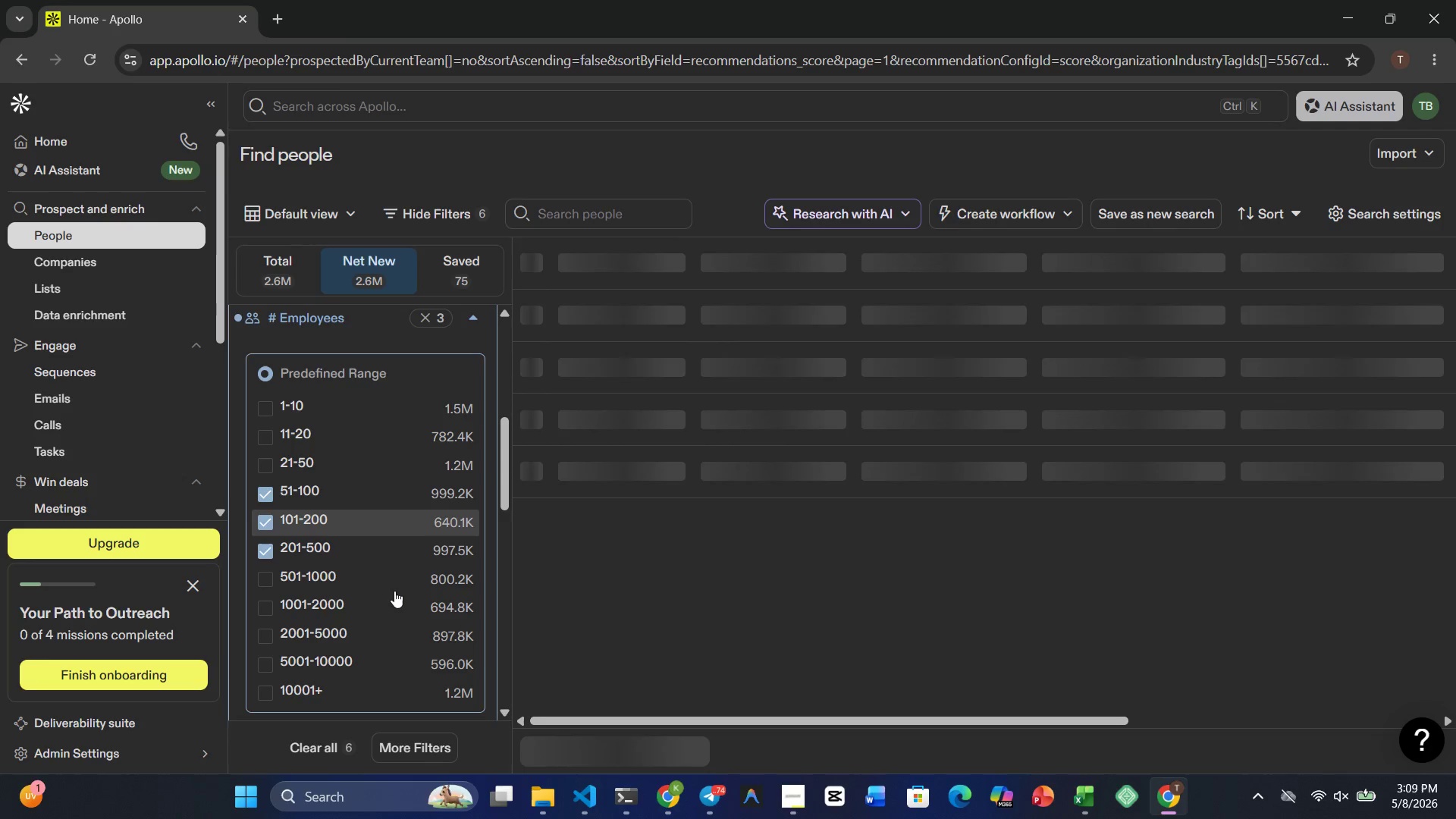 
left_click([473, 410])
 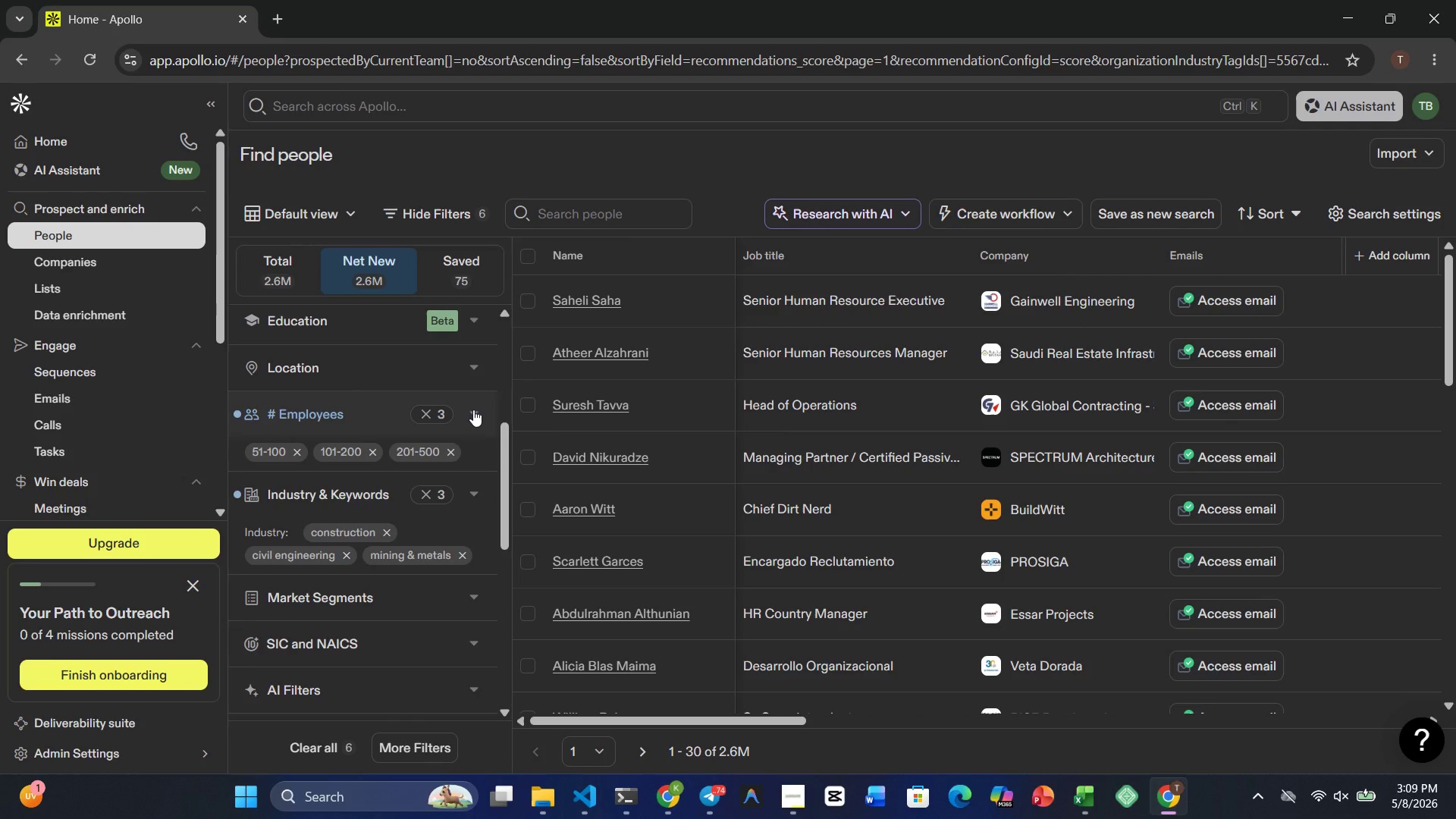 
wait(13.06)
 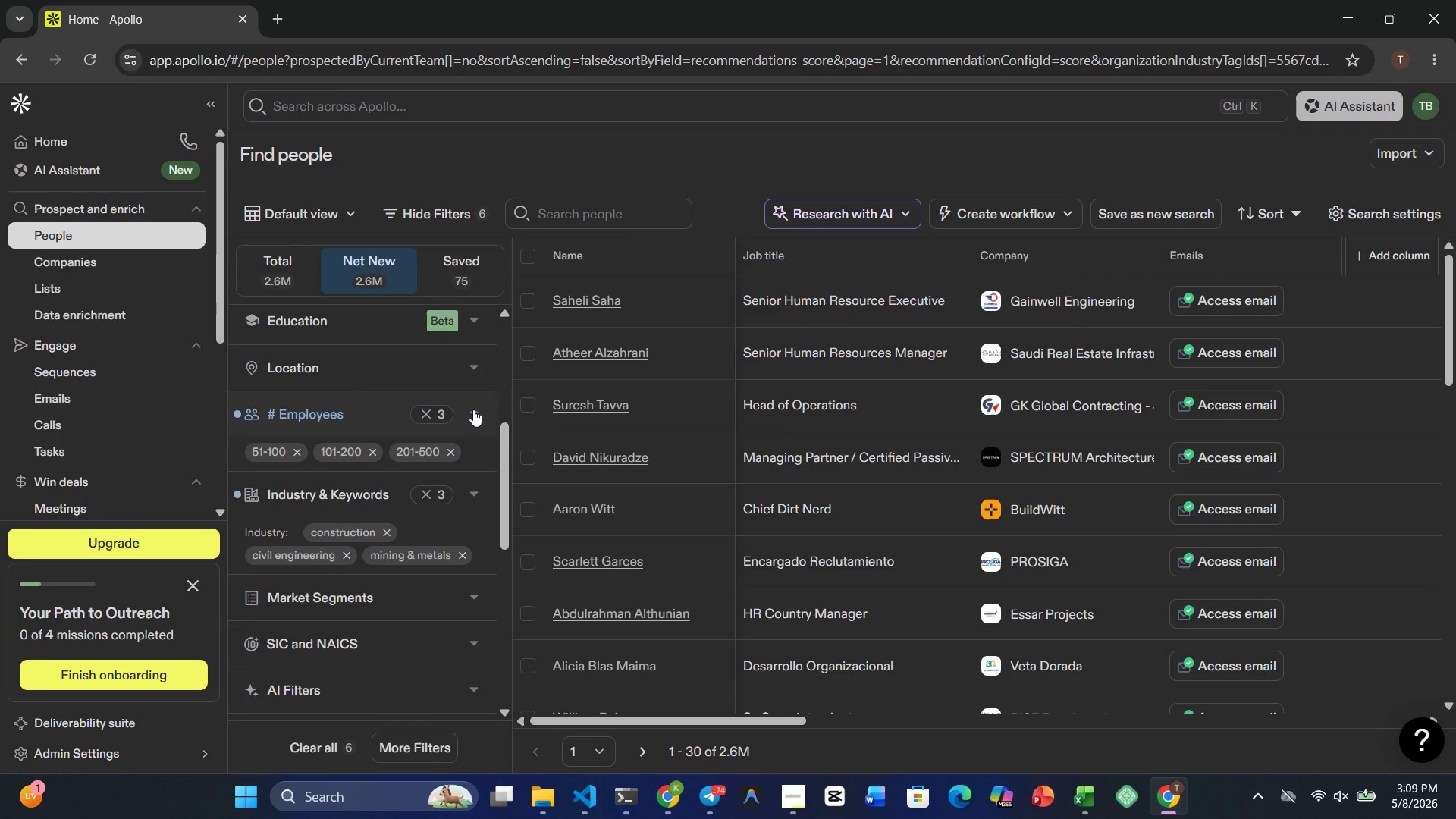 
left_click([375, 618])
 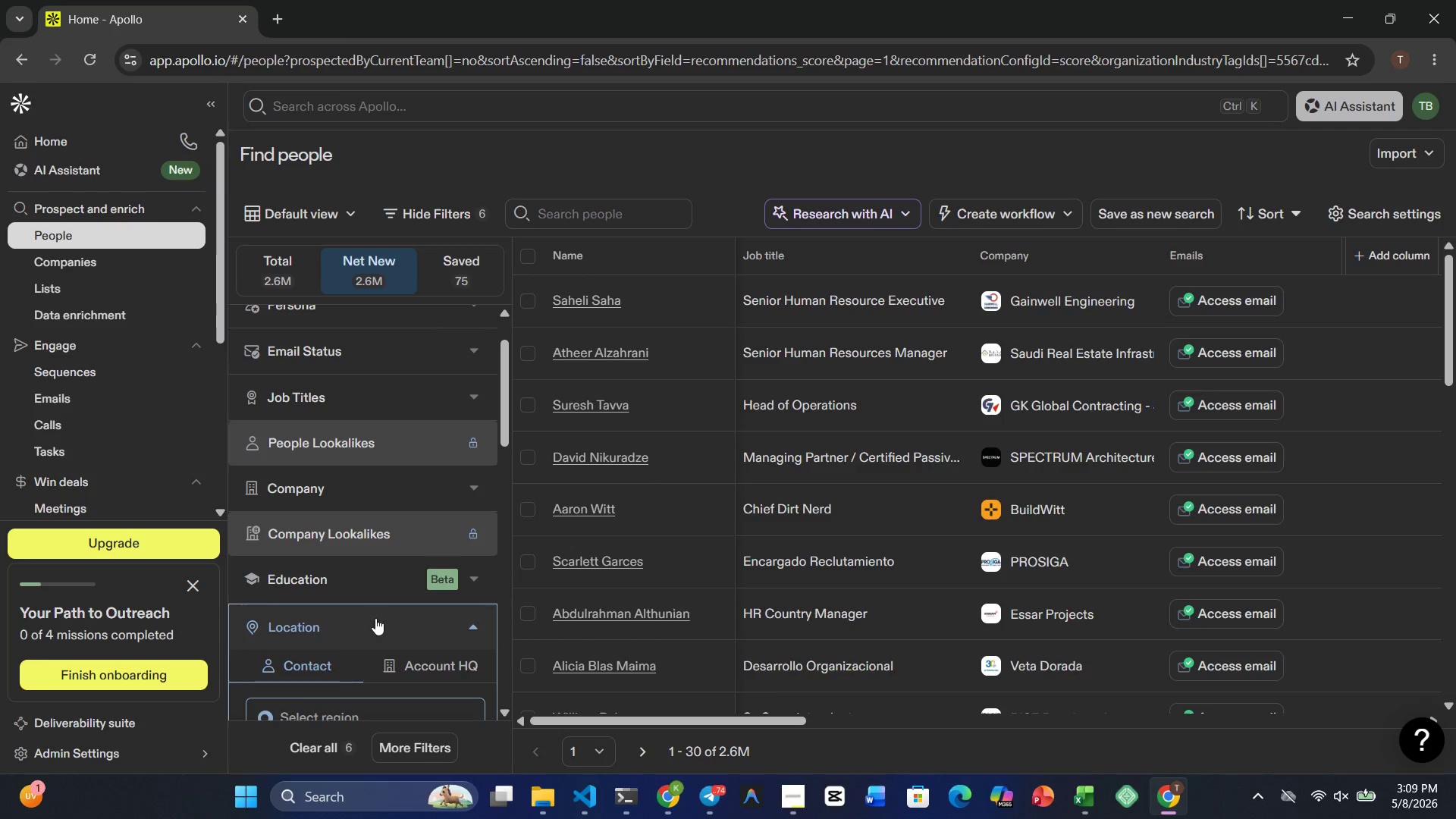 
mouse_move([375, 435])
 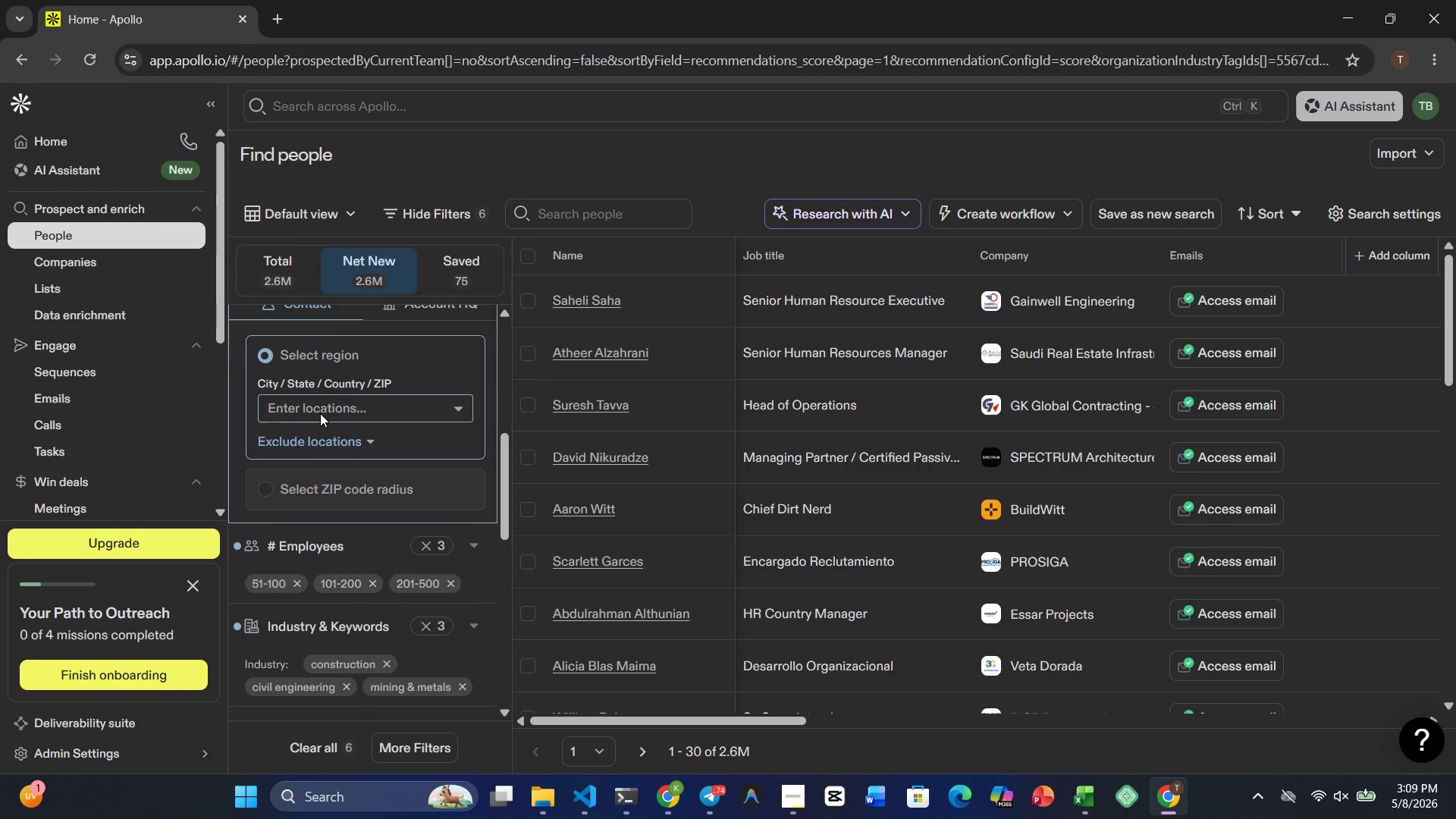 
left_click([320, 413])
 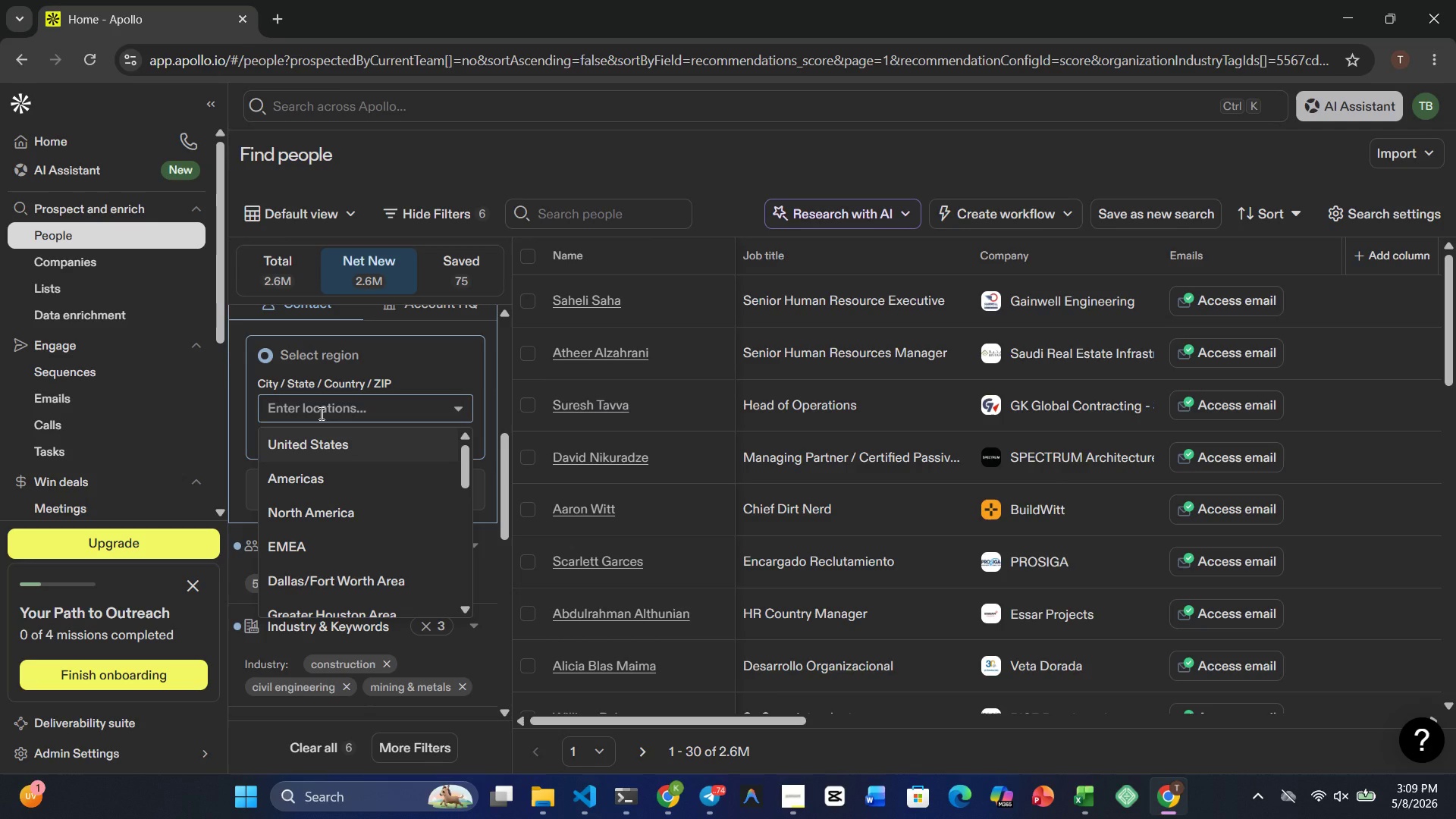 
type(Texas Loisi)
key(Backspace)
key(Backspace)
key(Backspace)
type(ui)
 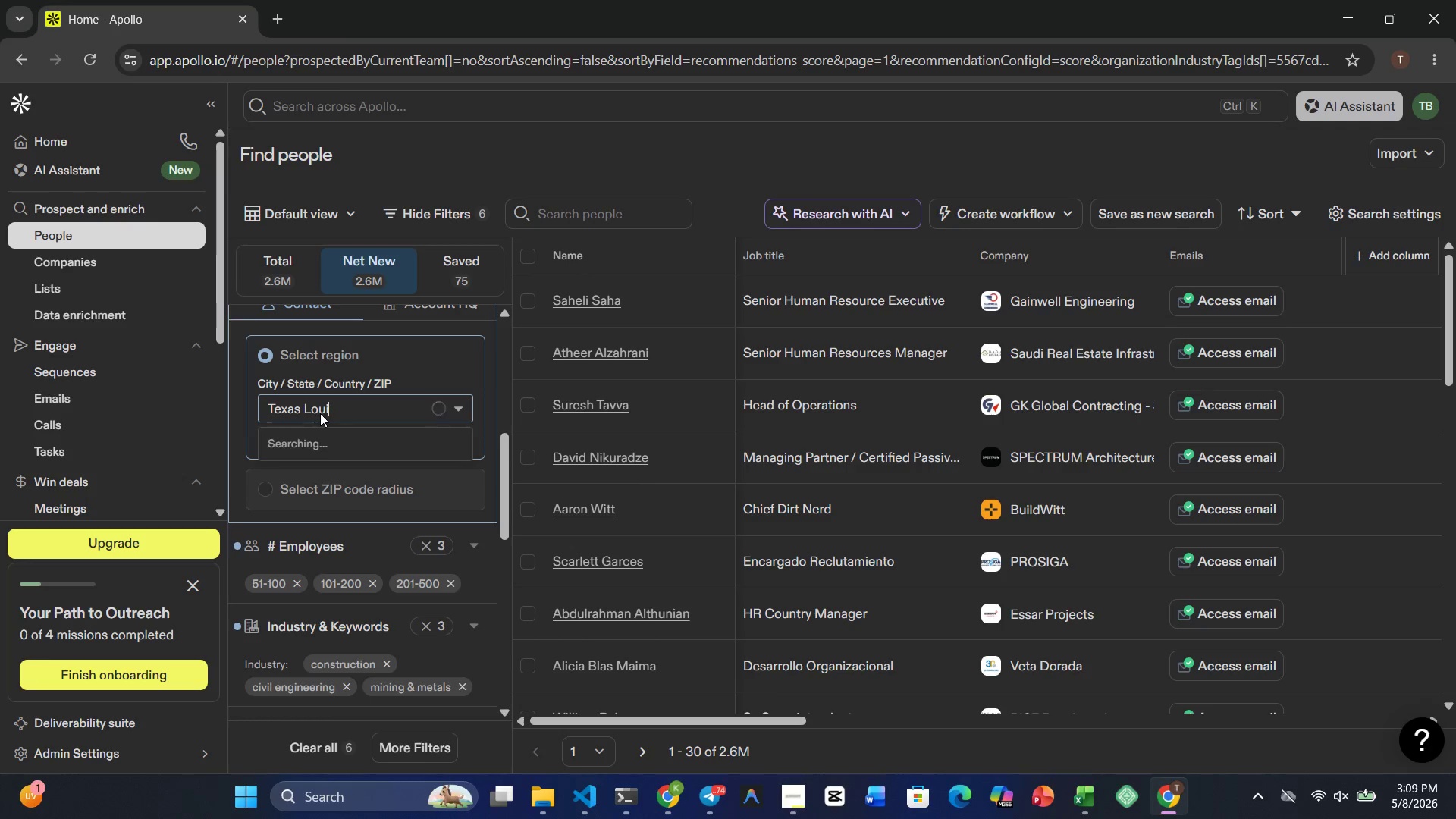 
type(siana)
 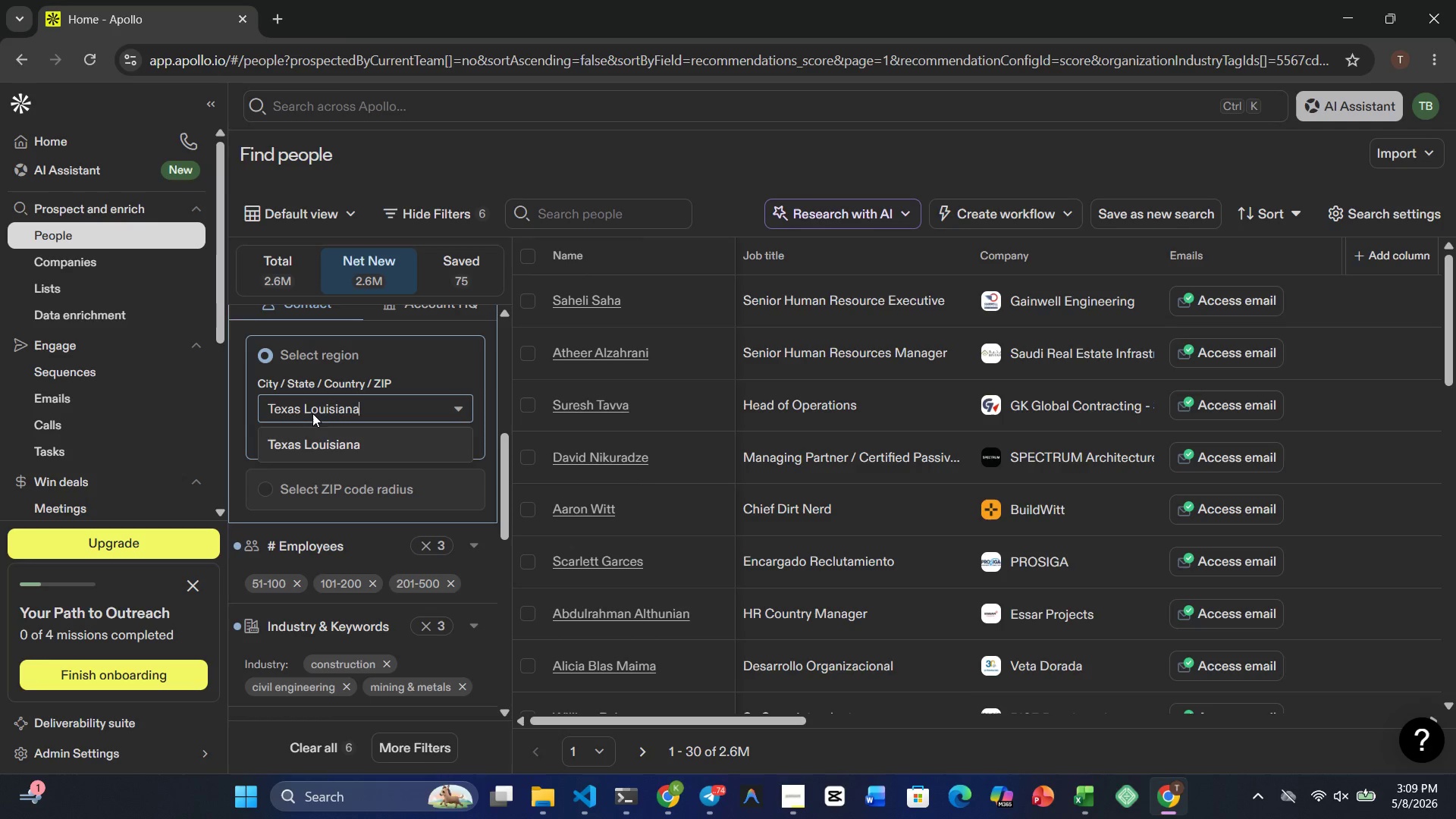 
key(Backspace)
 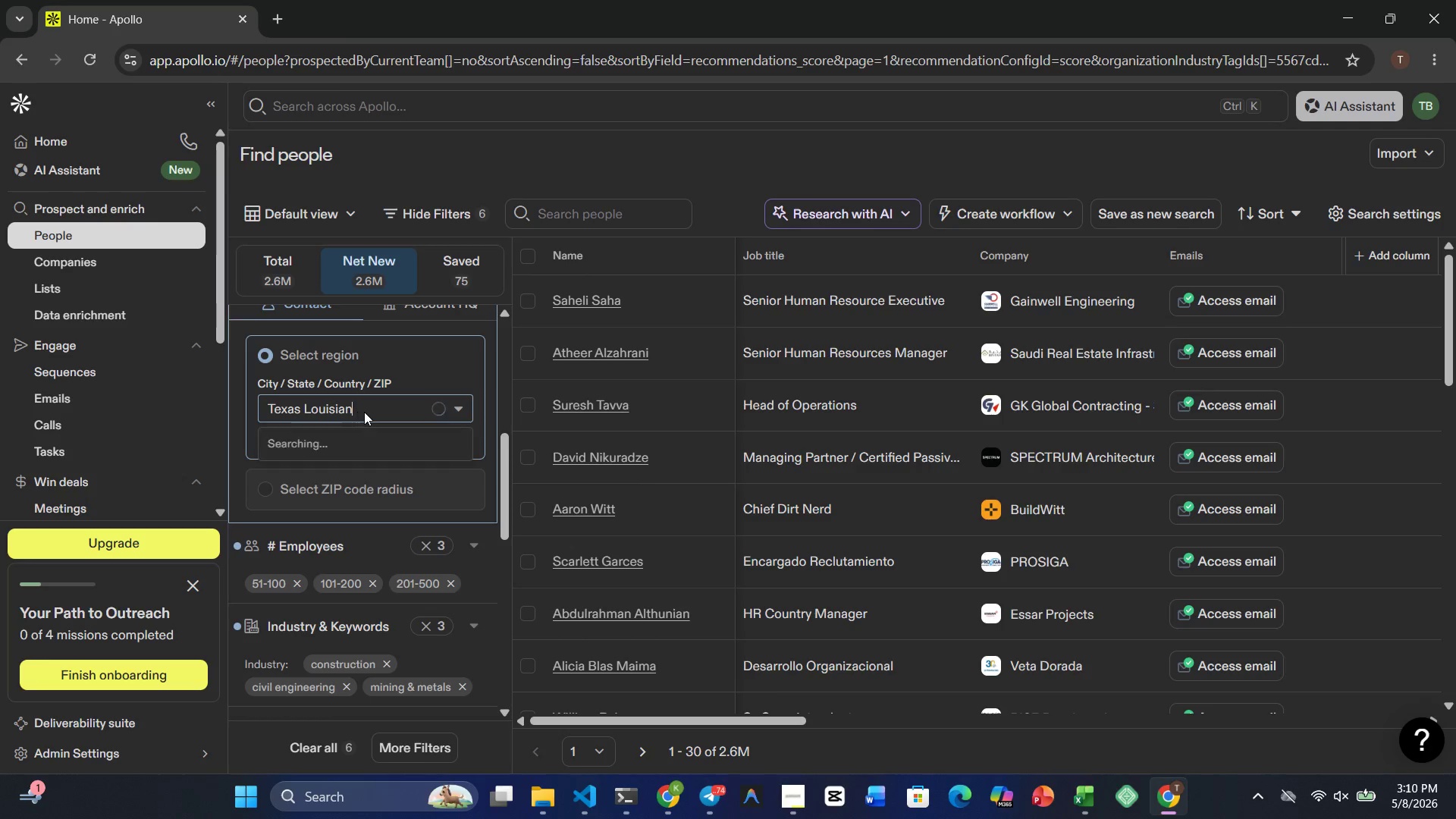 
key(Backspace)
 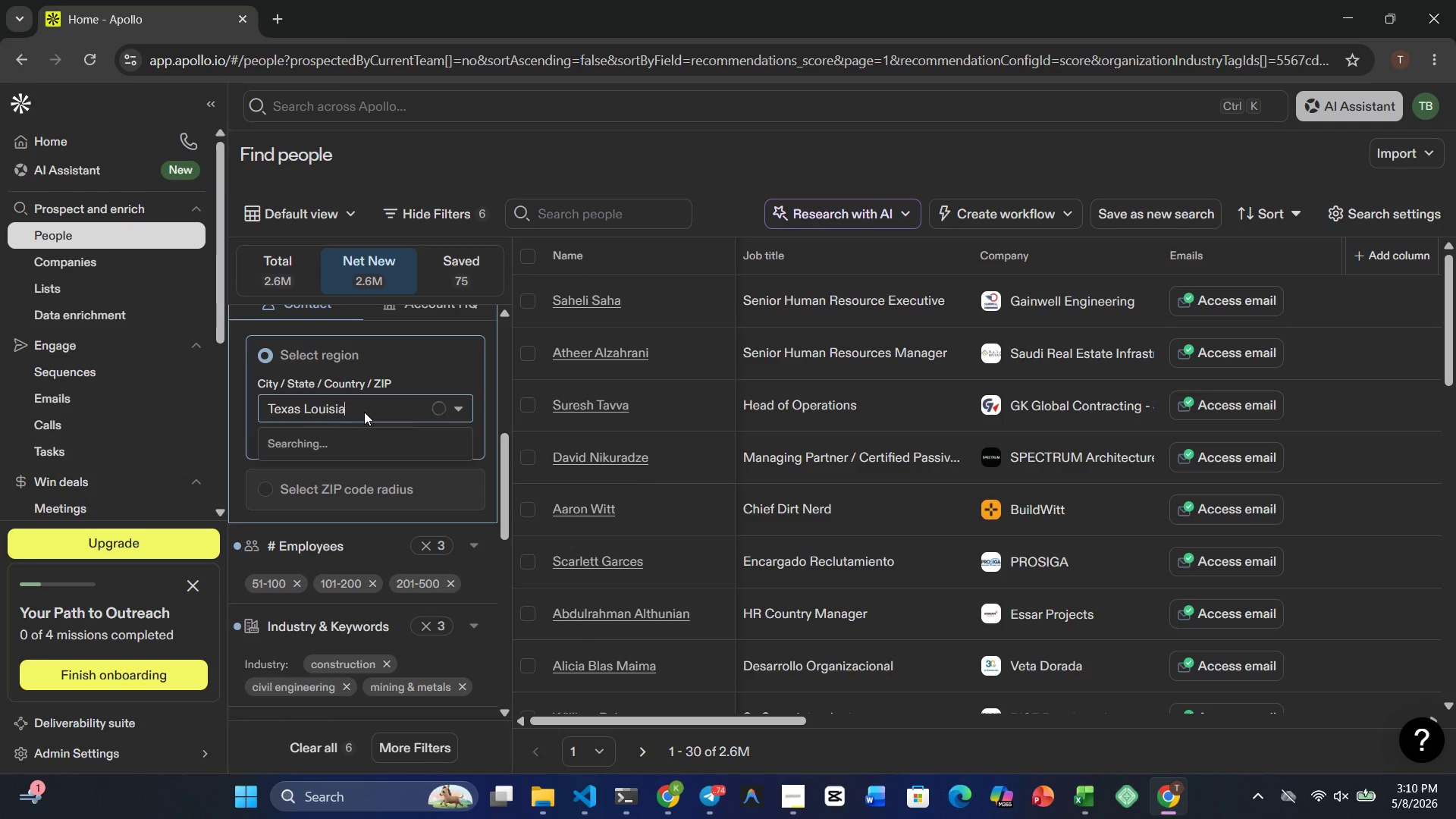 
key(Backspace)
 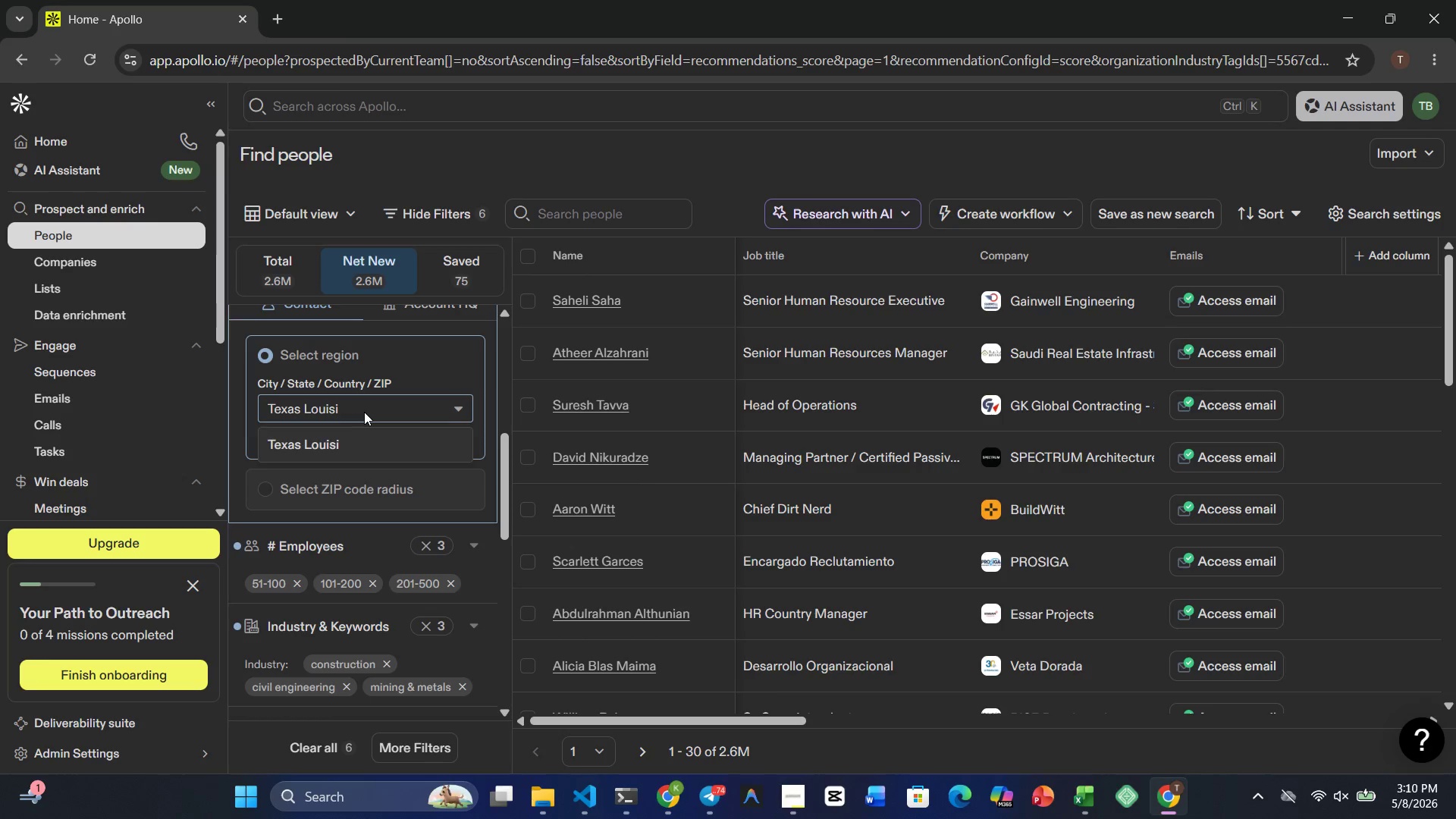 
key(Backspace)
 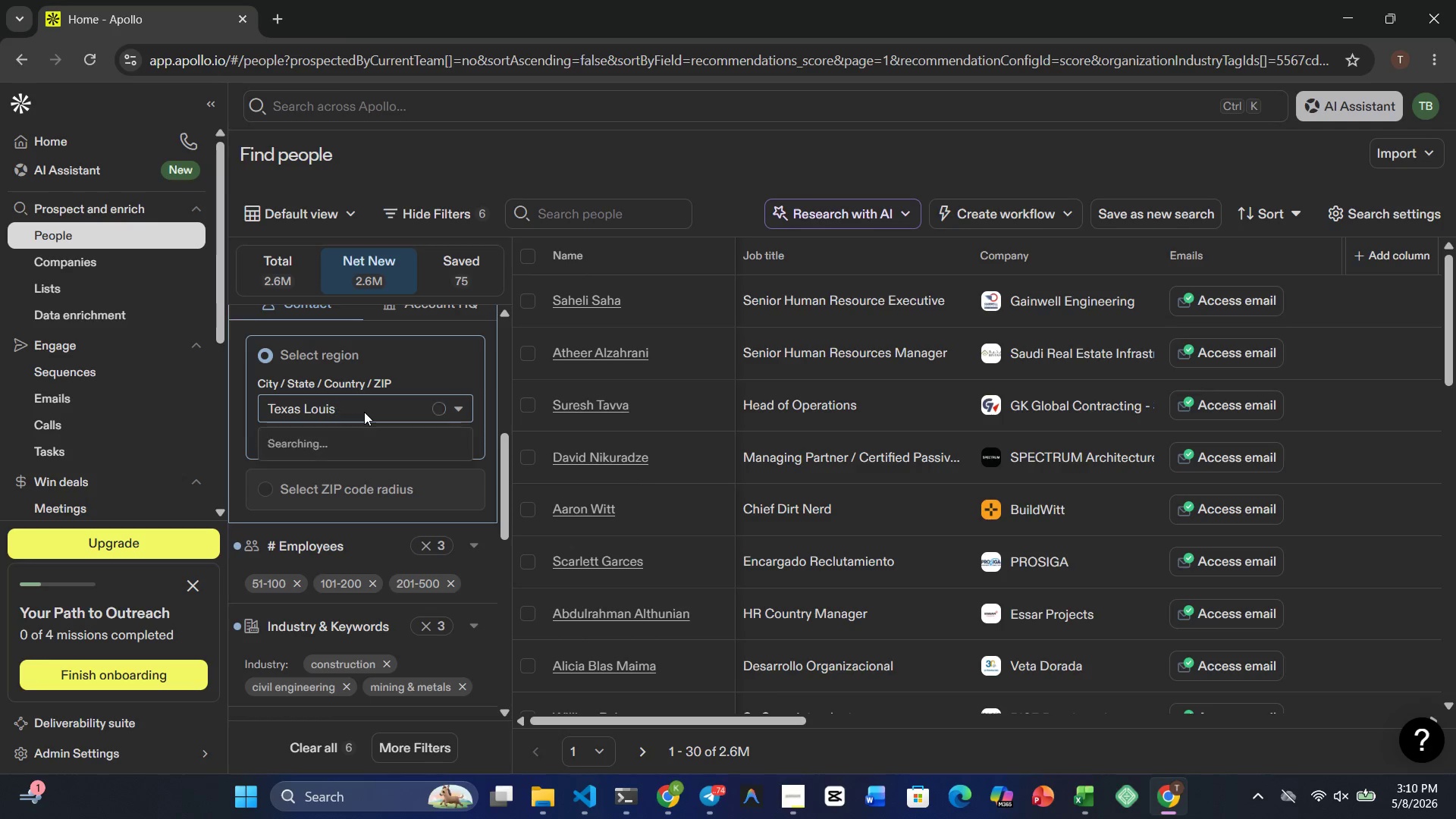 
key(Backspace)
 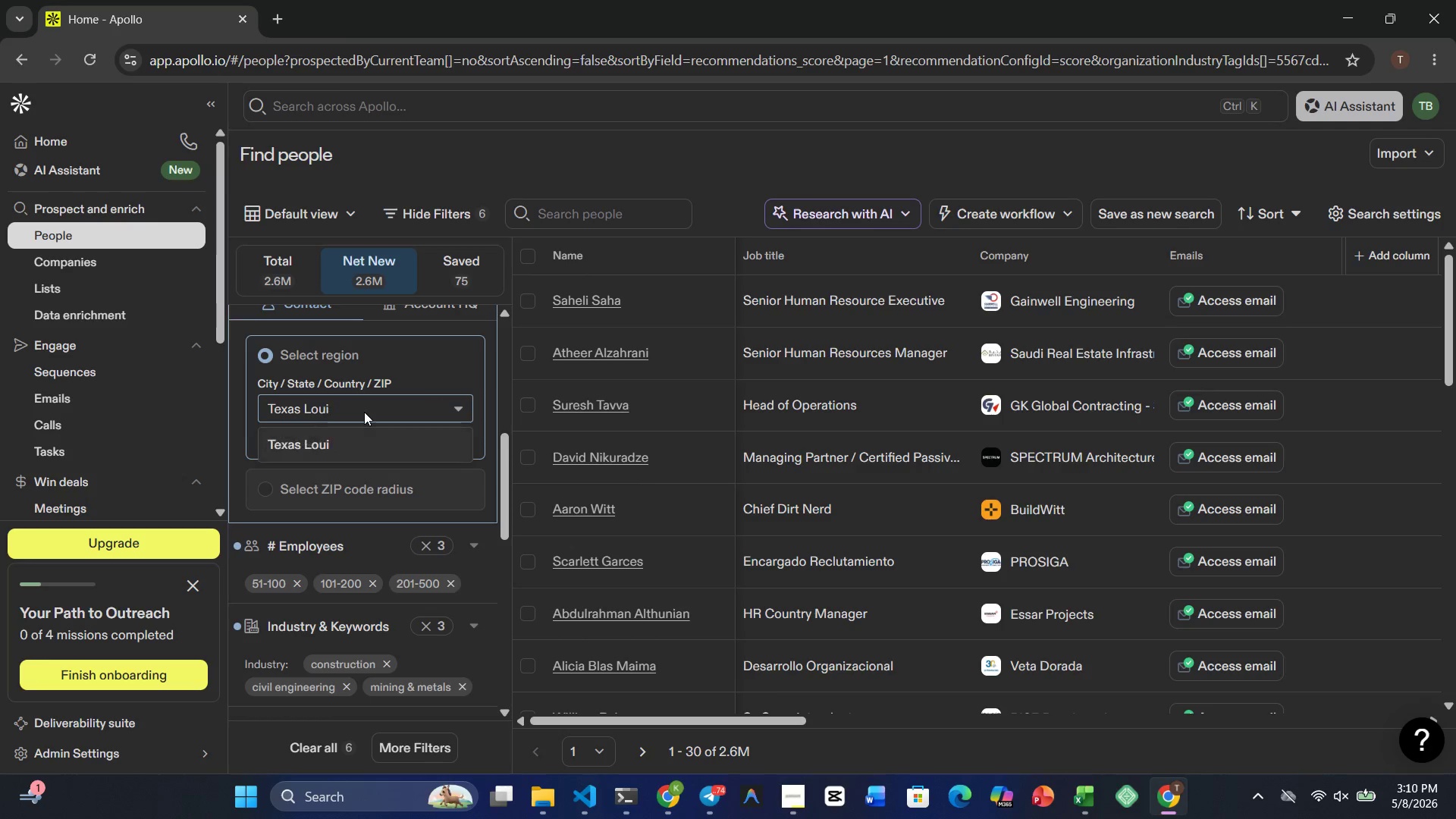 
key(Backspace)
 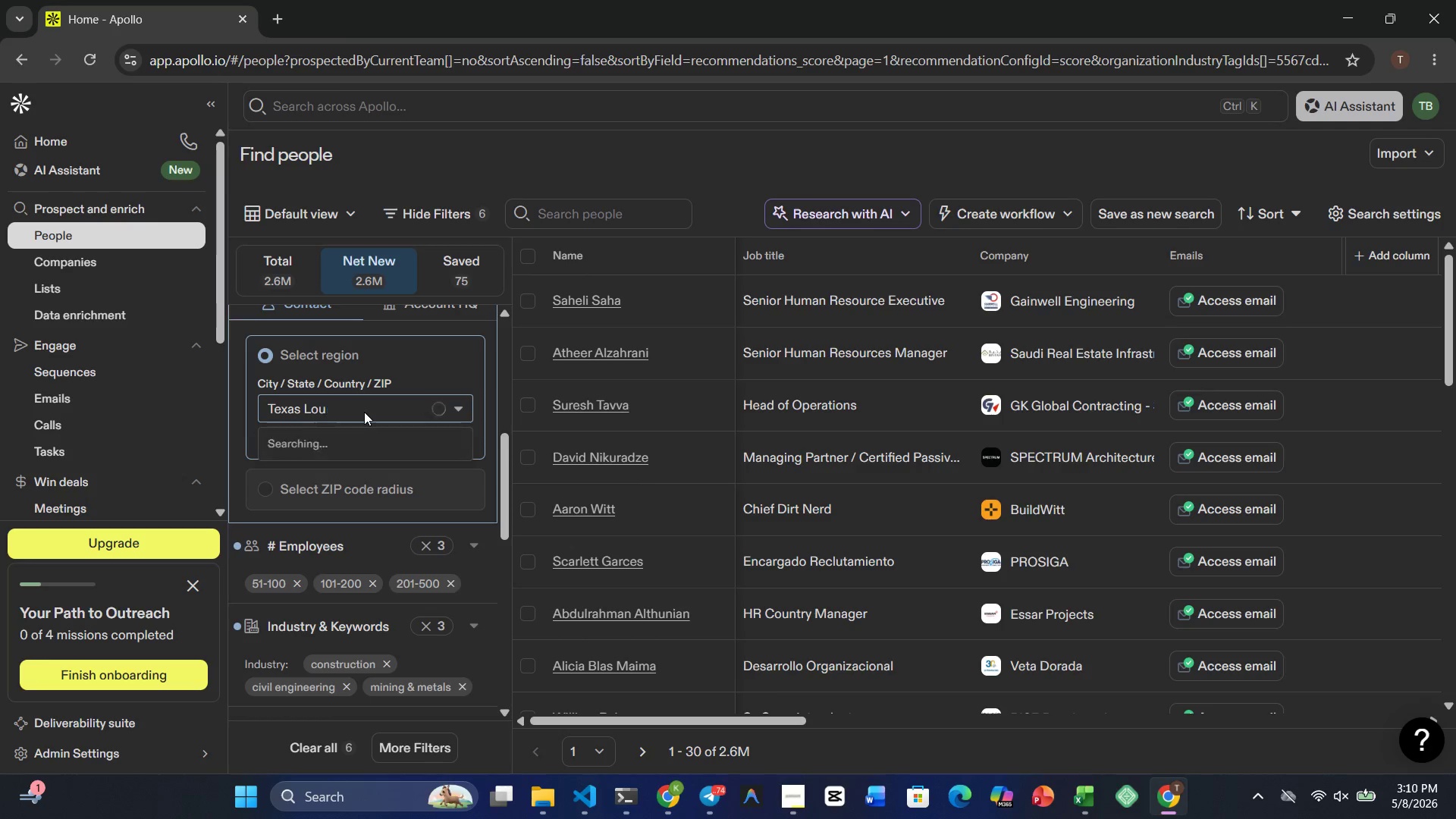 
key(Backspace)
 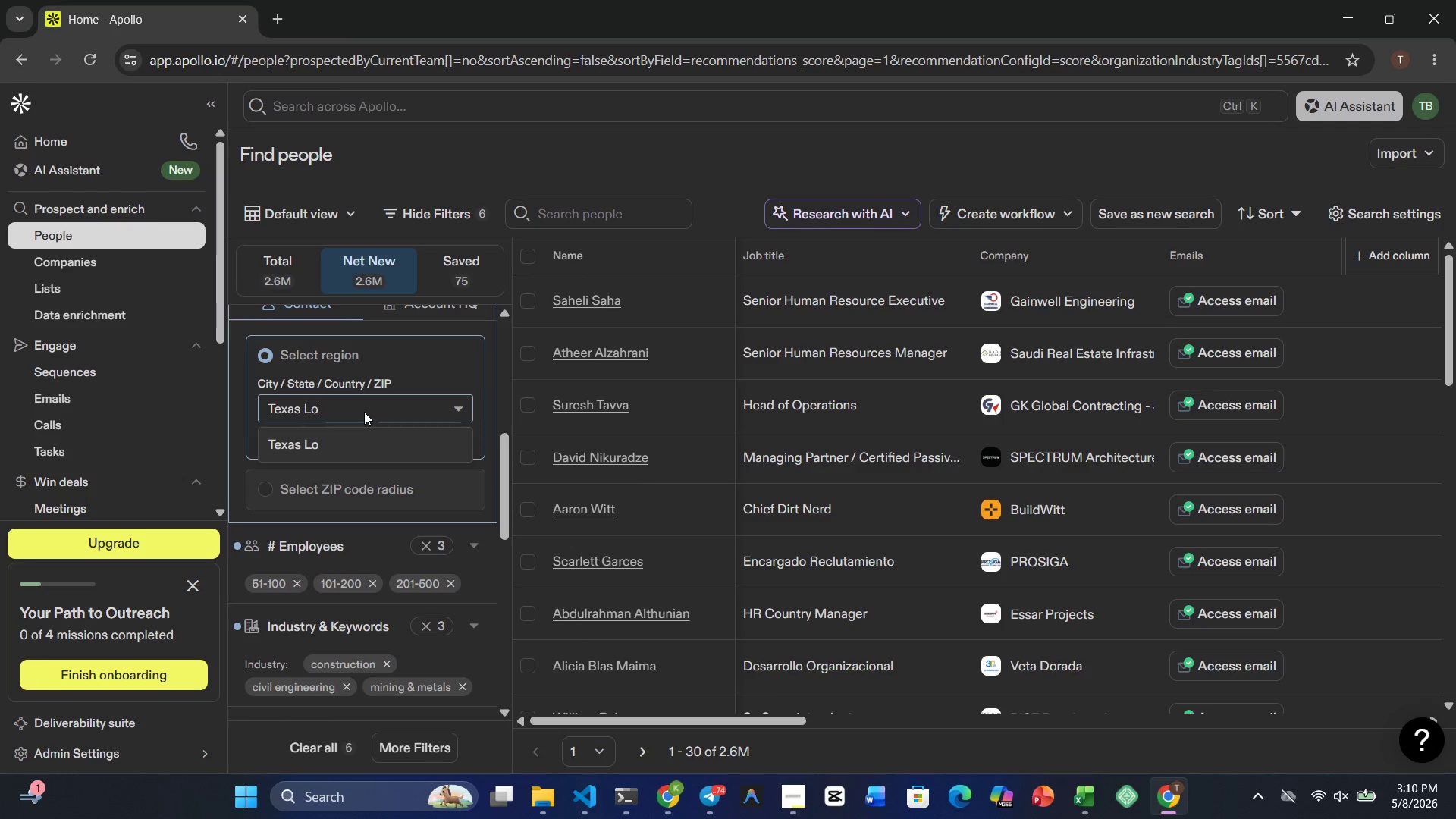 
key(Backspace)
 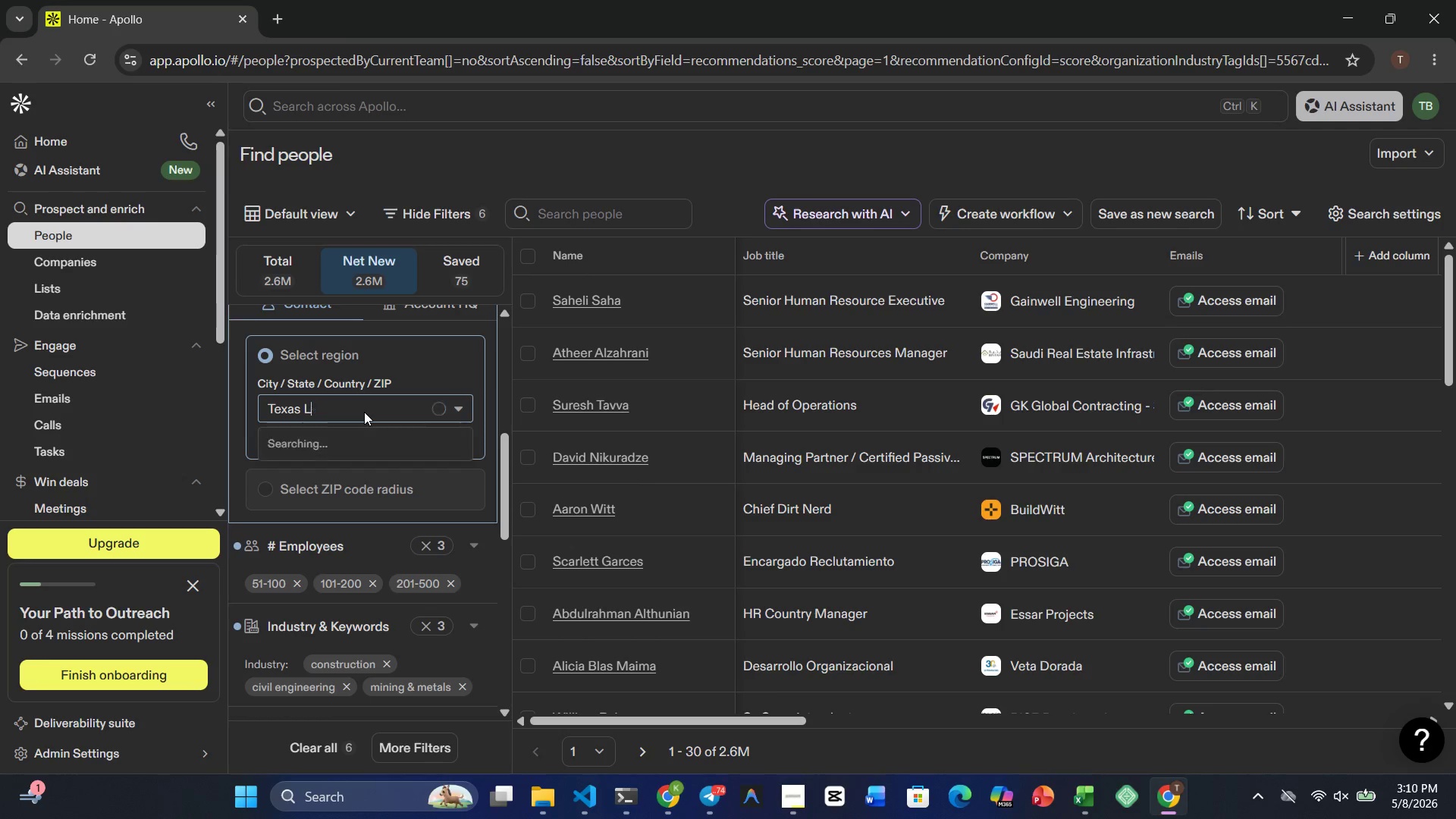 
key(Backspace)
 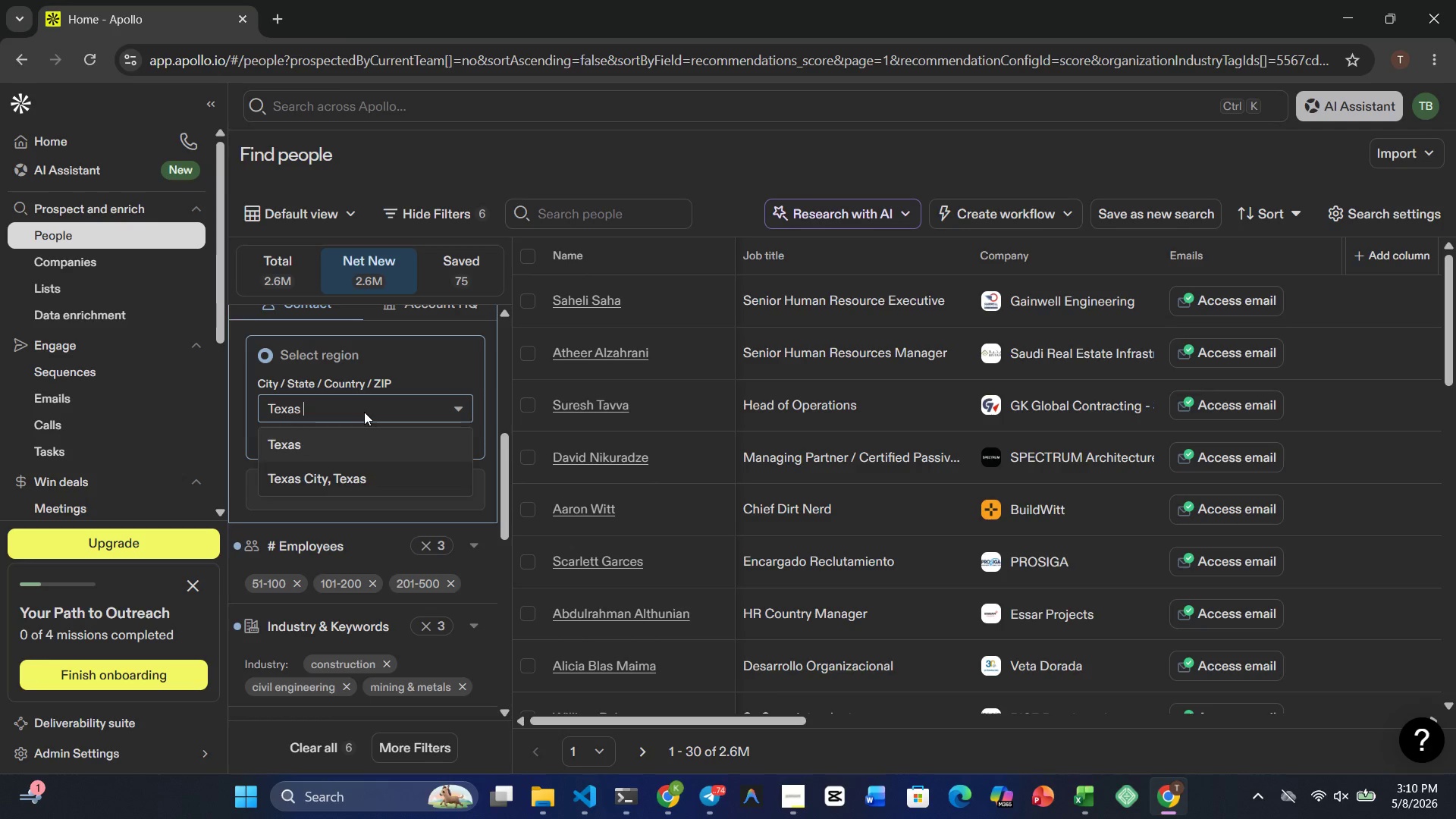 
key(Backspace)
 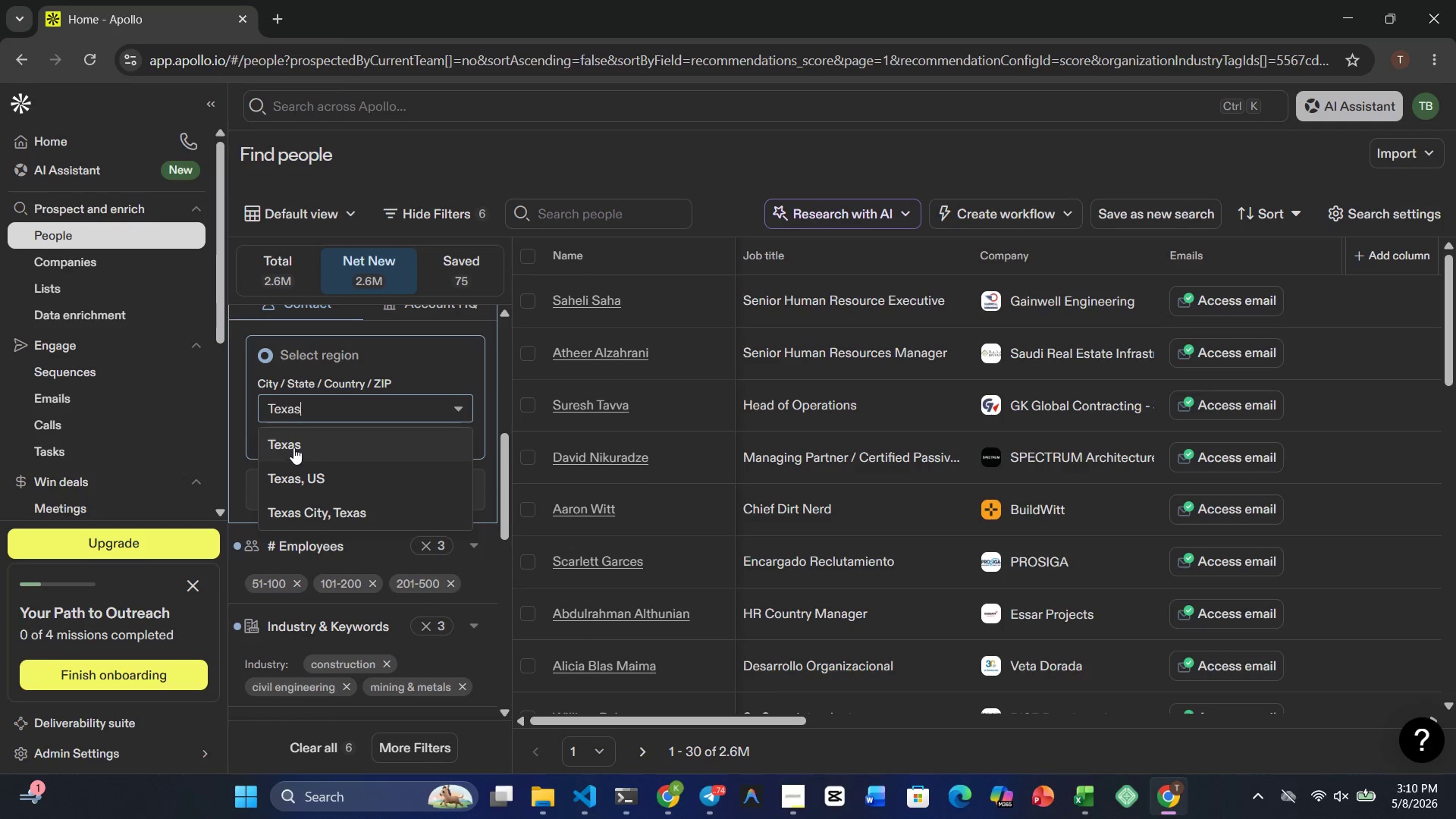 
left_click([293, 446])
 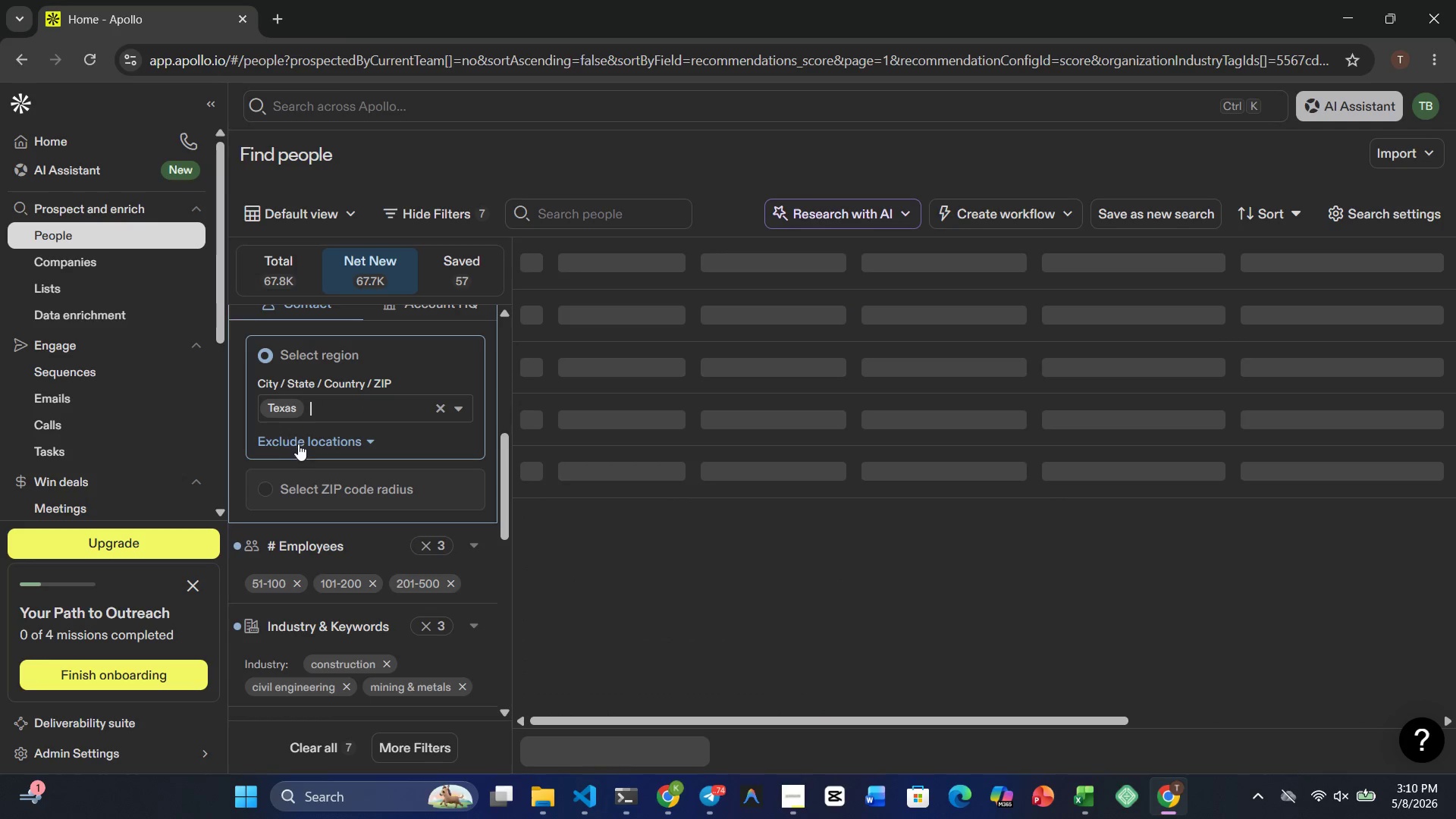 
type(Lui)
key(Backspace)
key(Backspace)
type(ouisiana)
 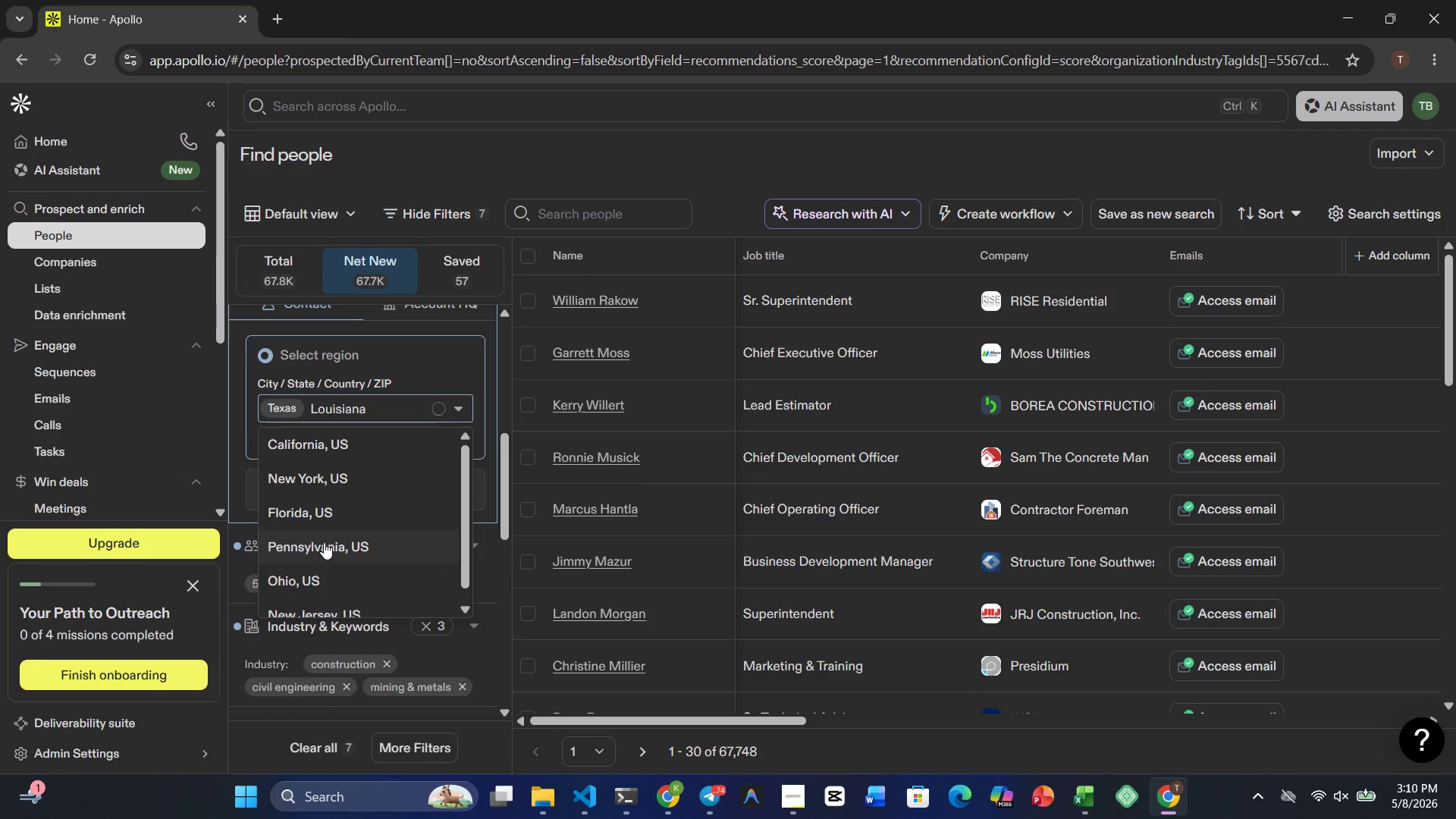 
wait(6.03)
 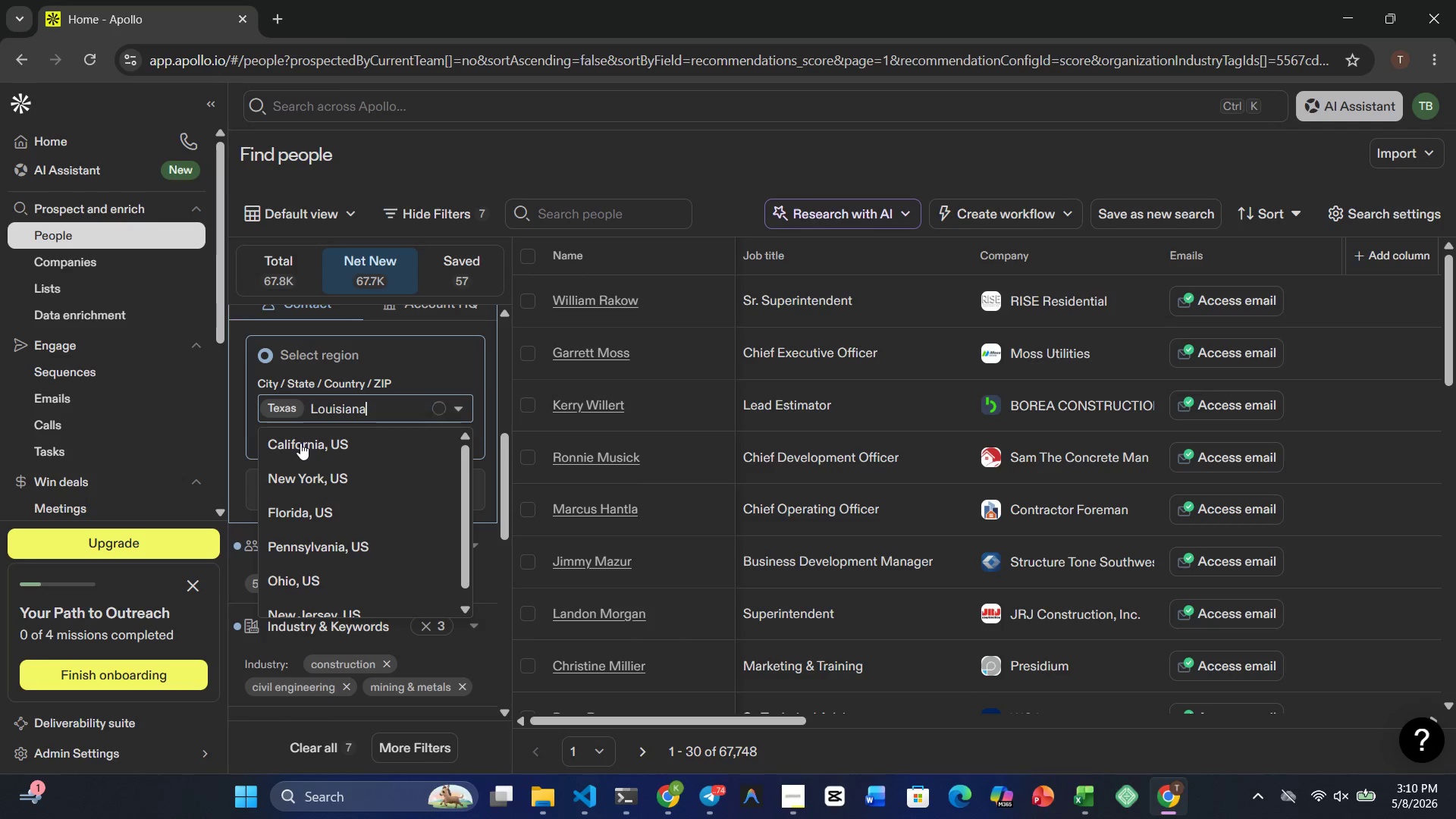 
left_click([314, 440])
 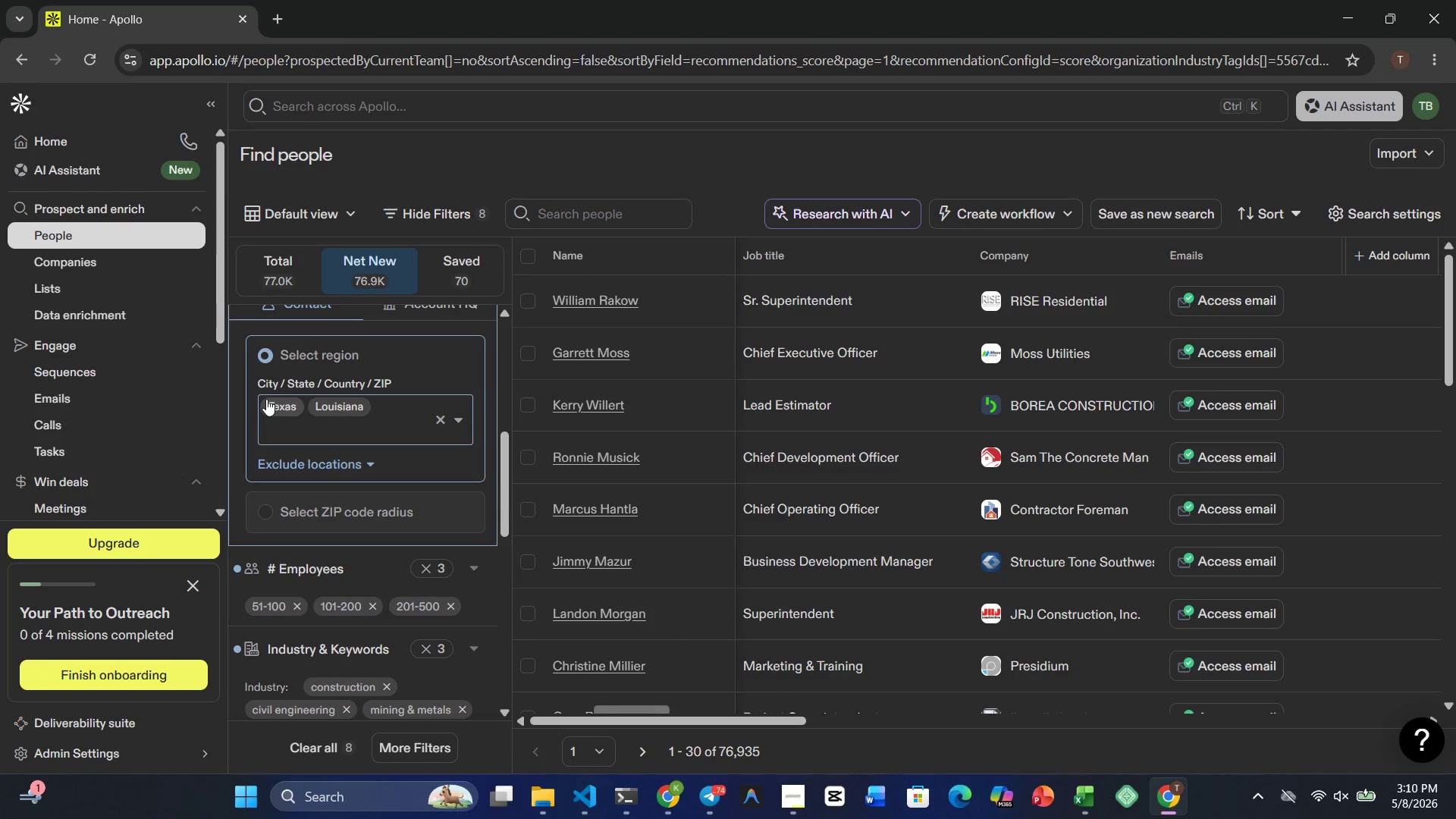 
wait(8.12)
 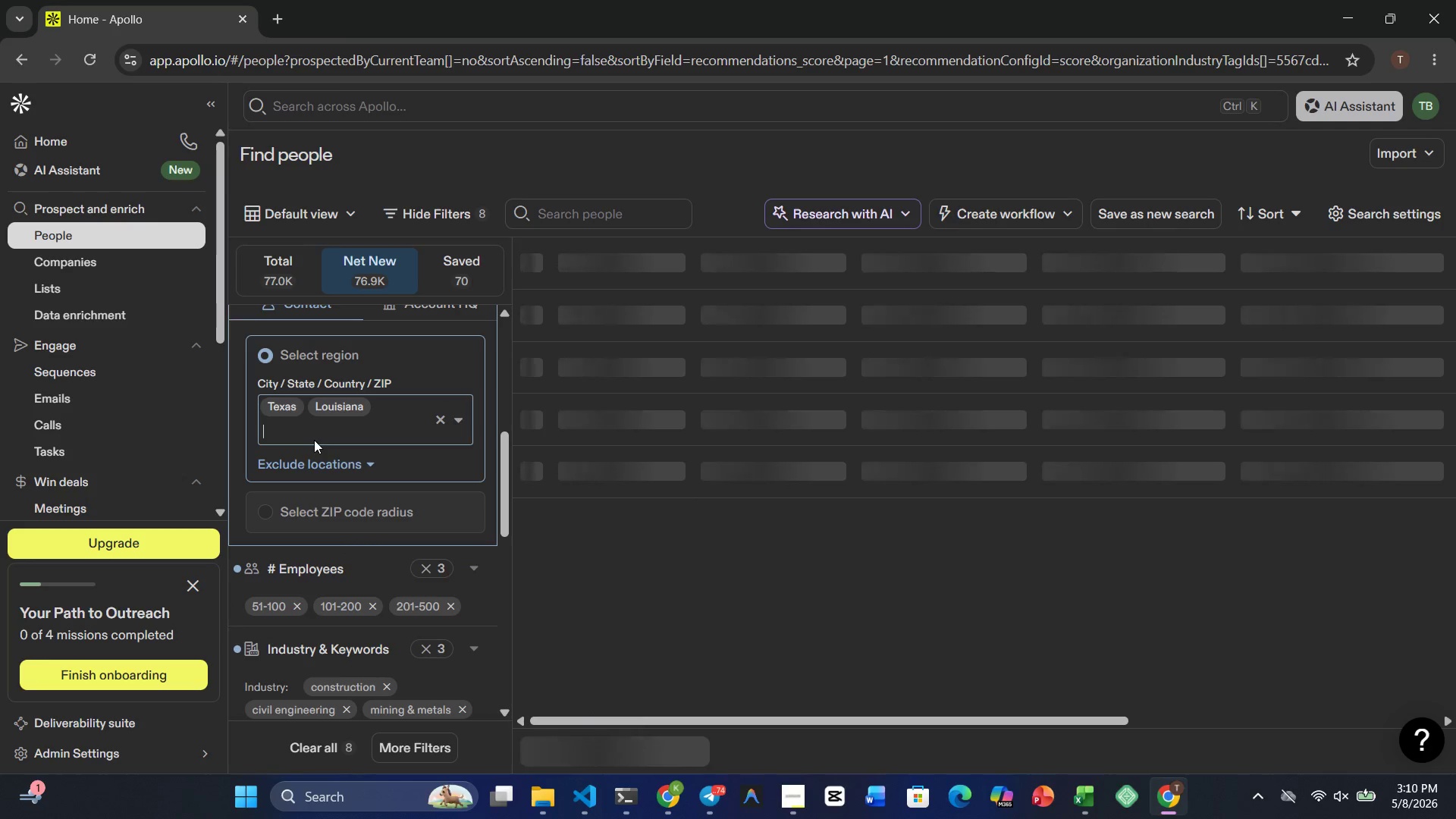 
type(Oklahoma)
 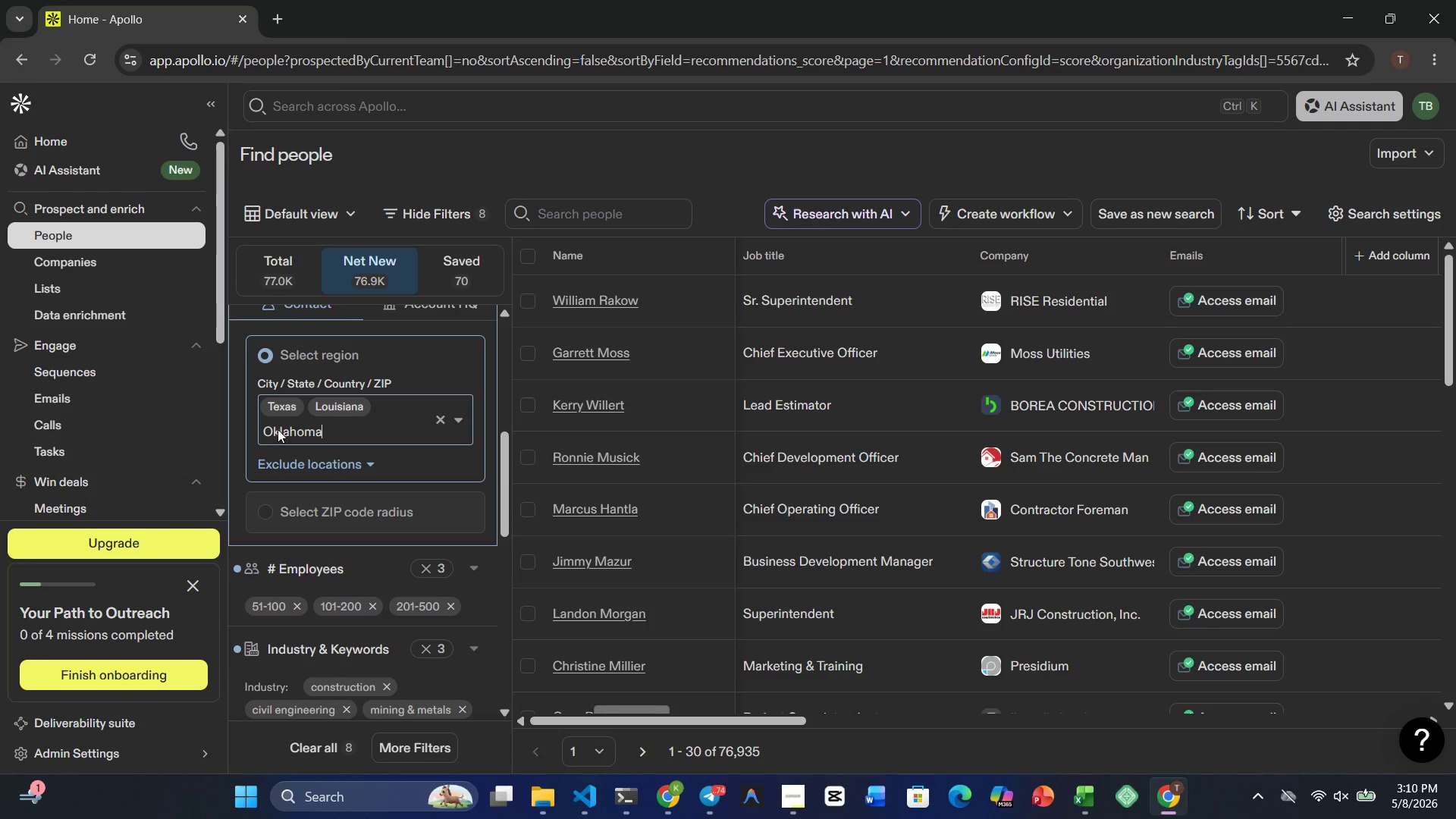 
key(Backspace)
 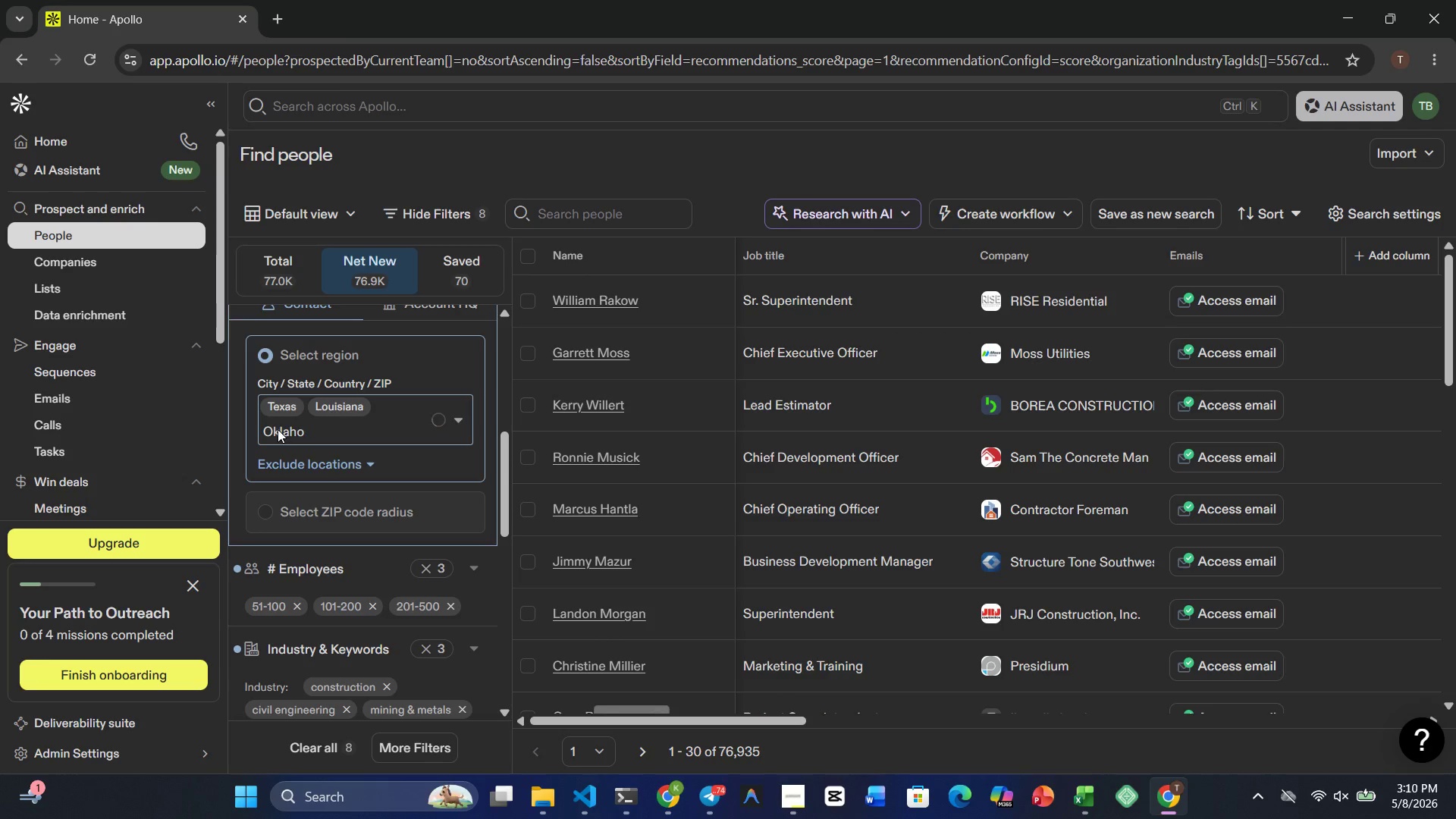 
key(Backspace)
 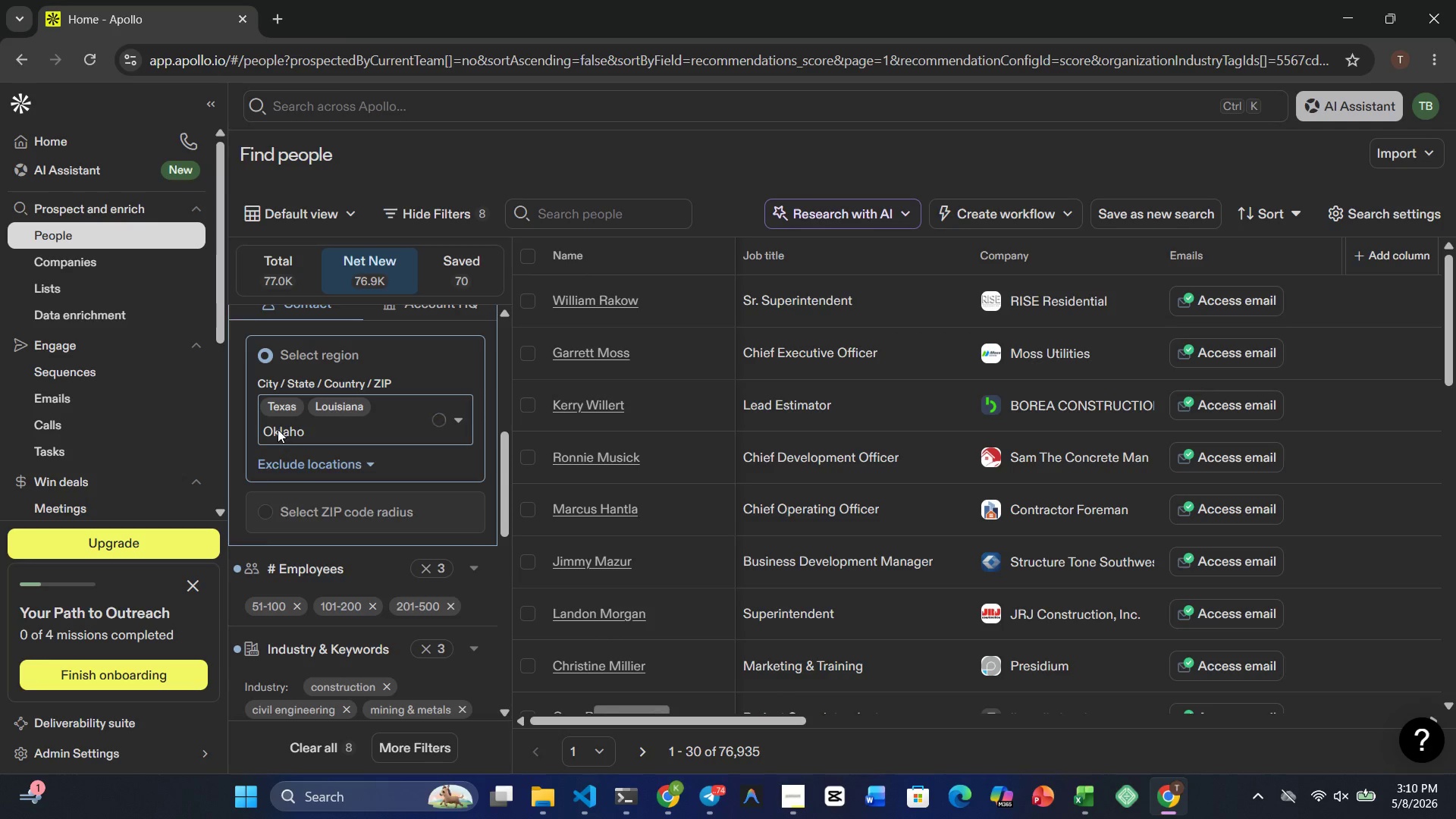 
key(Backspace)
 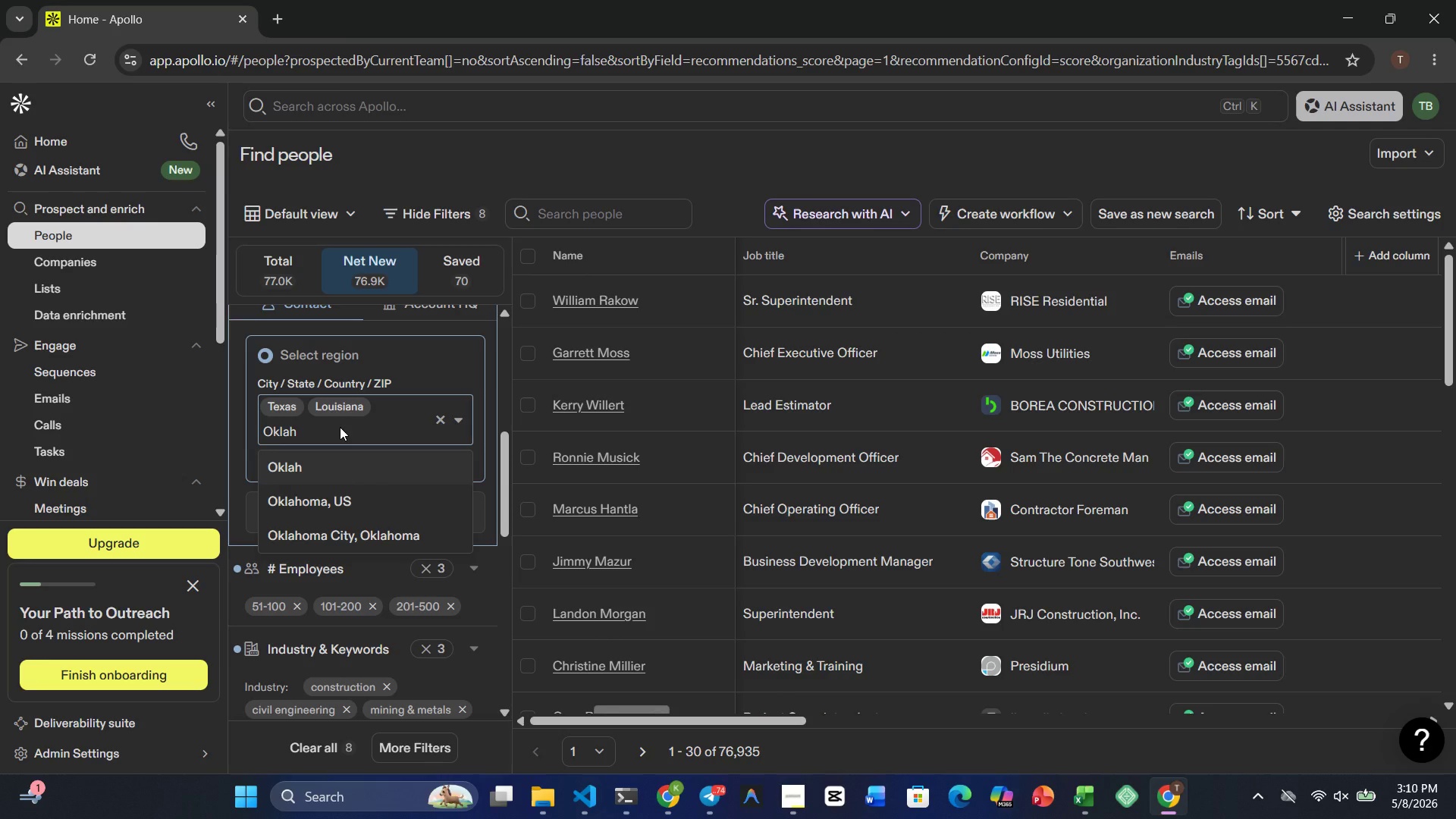 
type(om)
 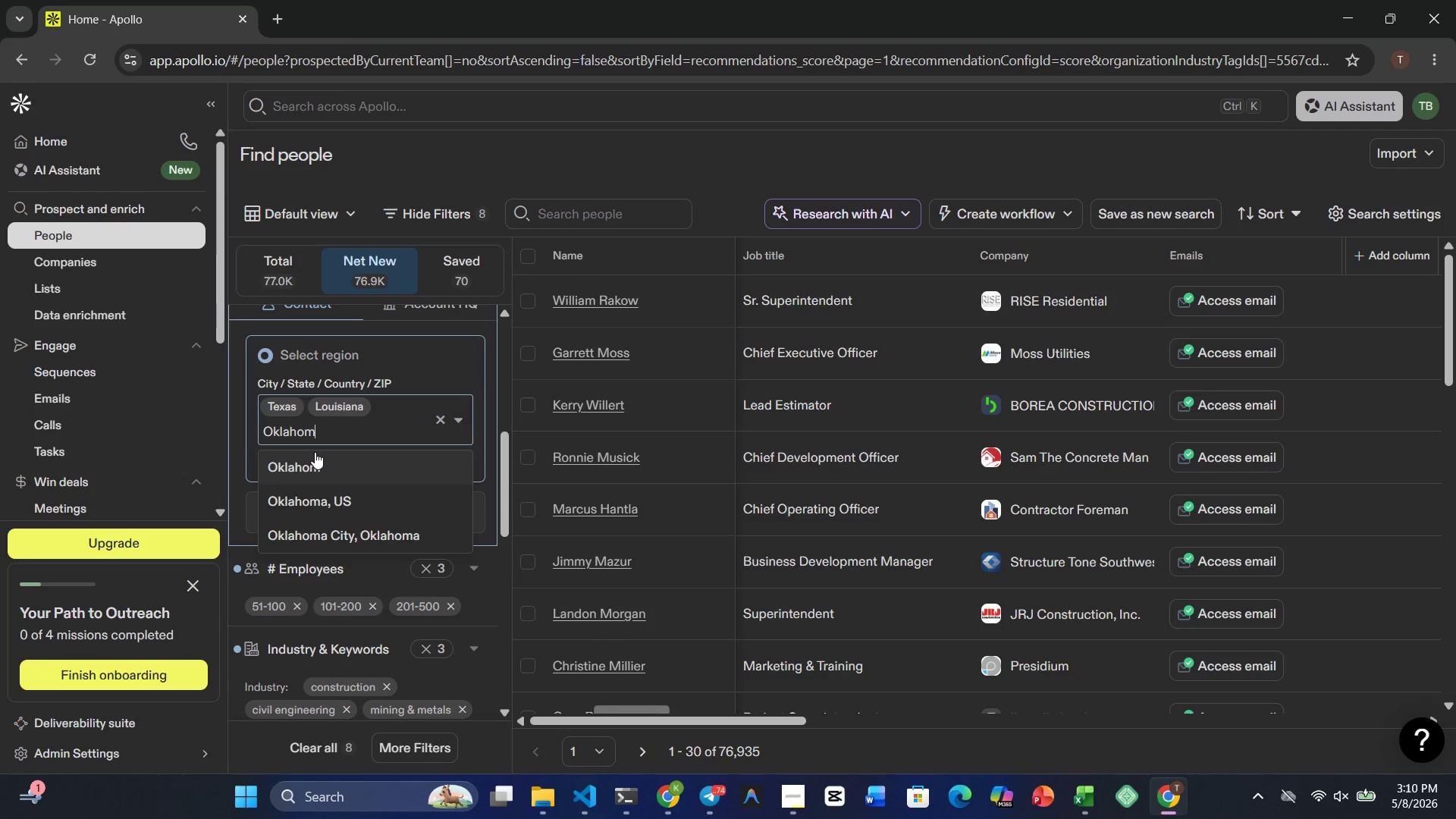 
key(A)
 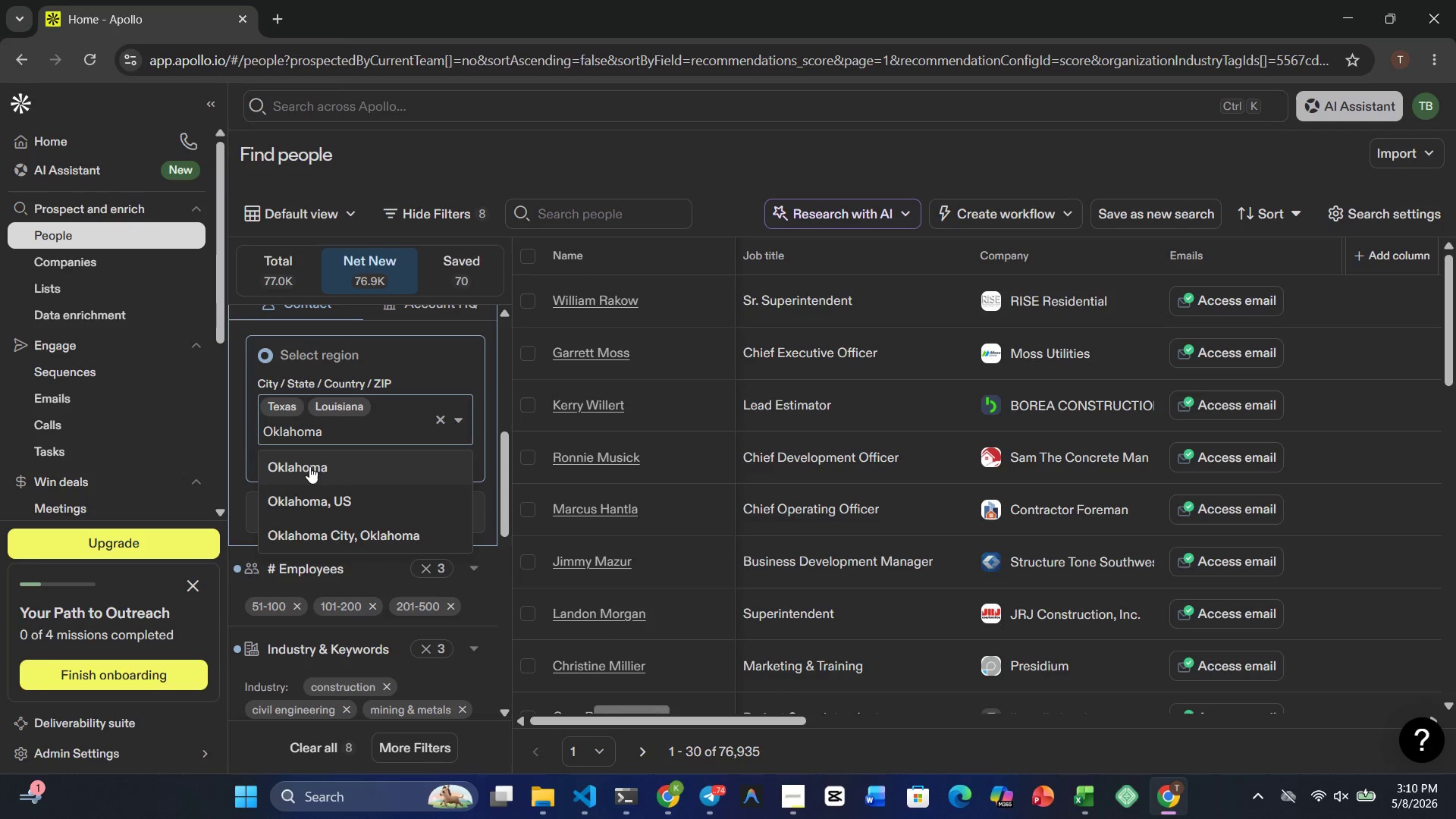 
left_click([309, 466])
 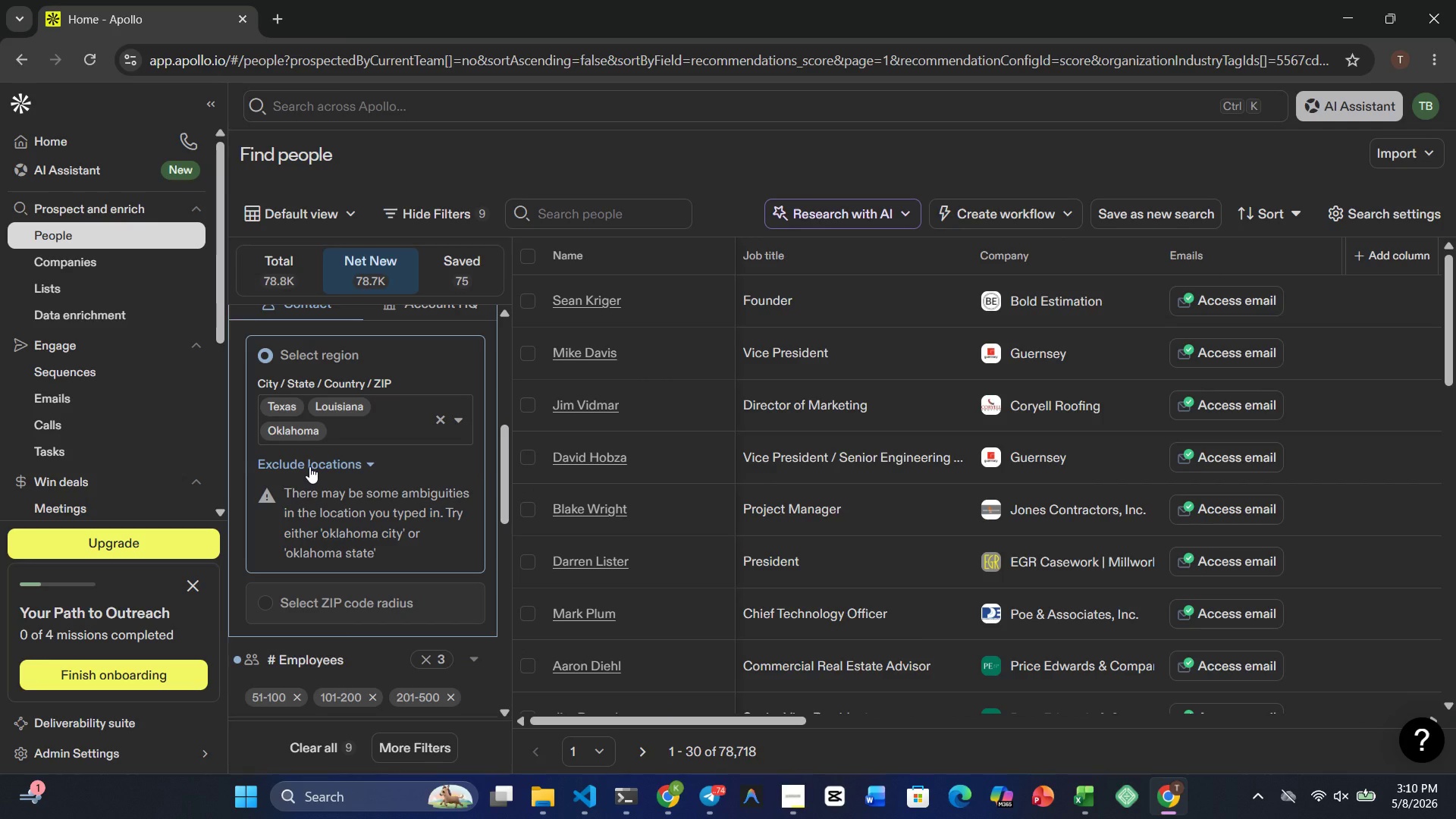 
wait(11.91)
 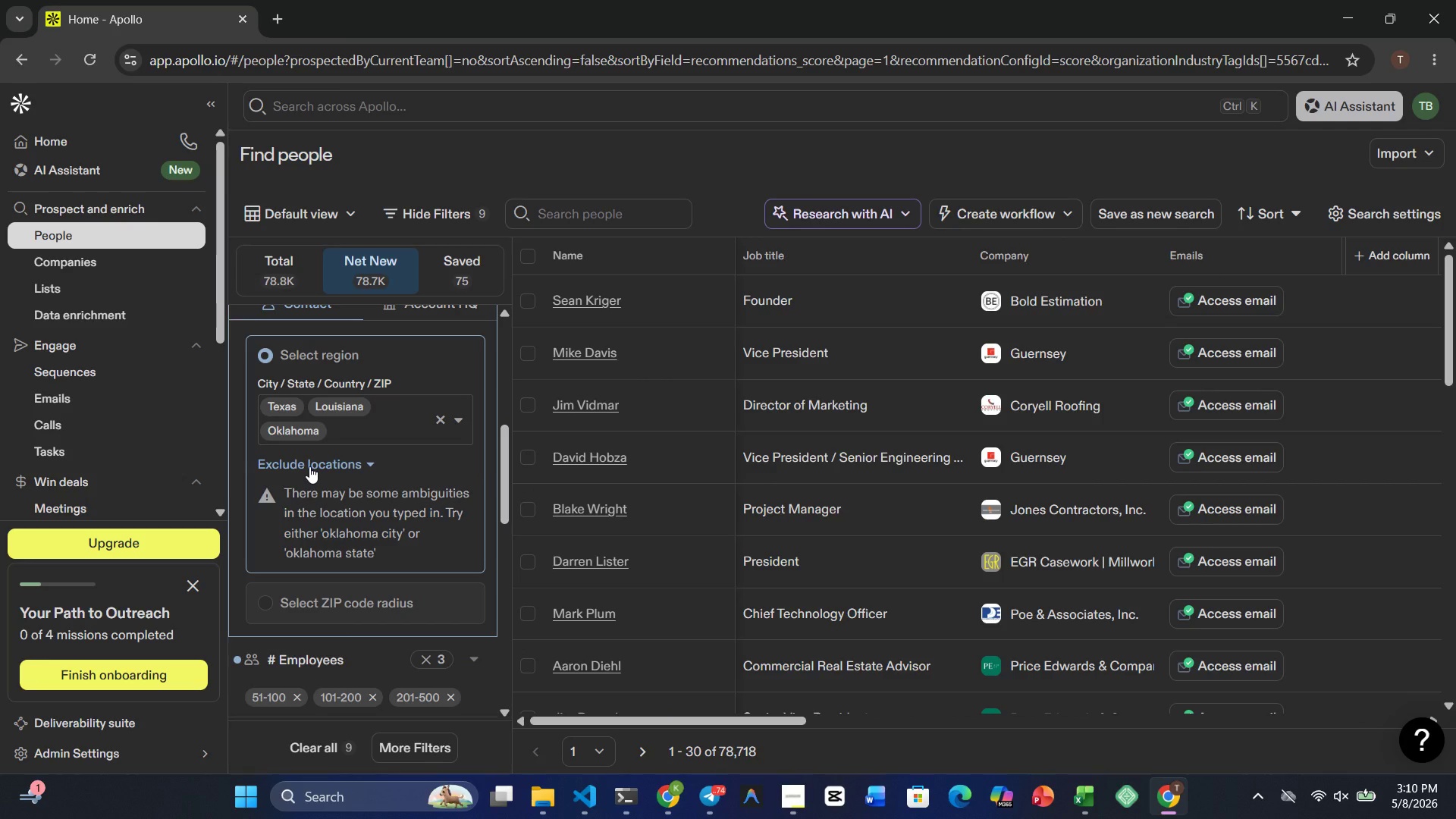 
mouse_move([447, 391])
 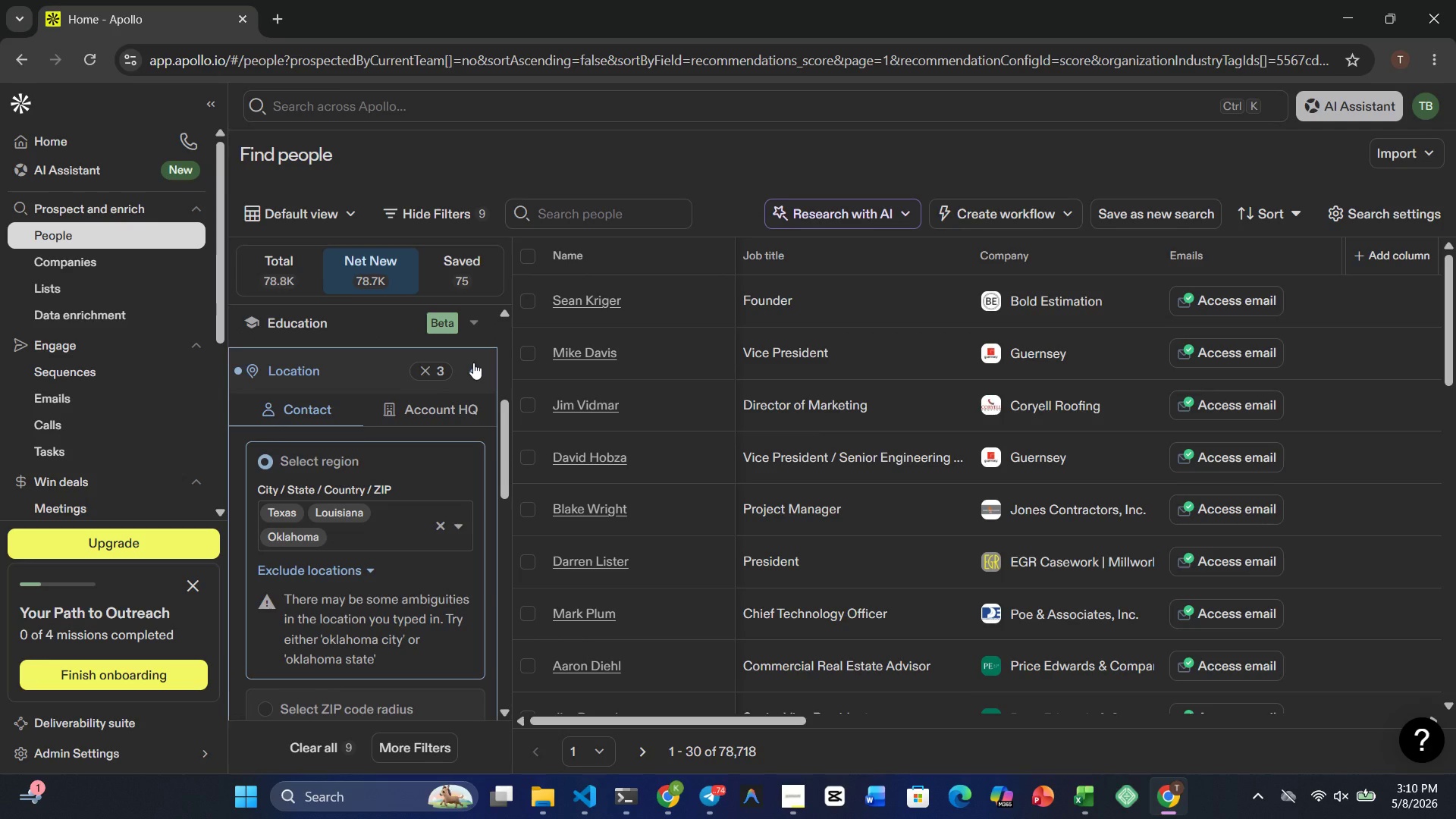 
left_click([473, 362])
 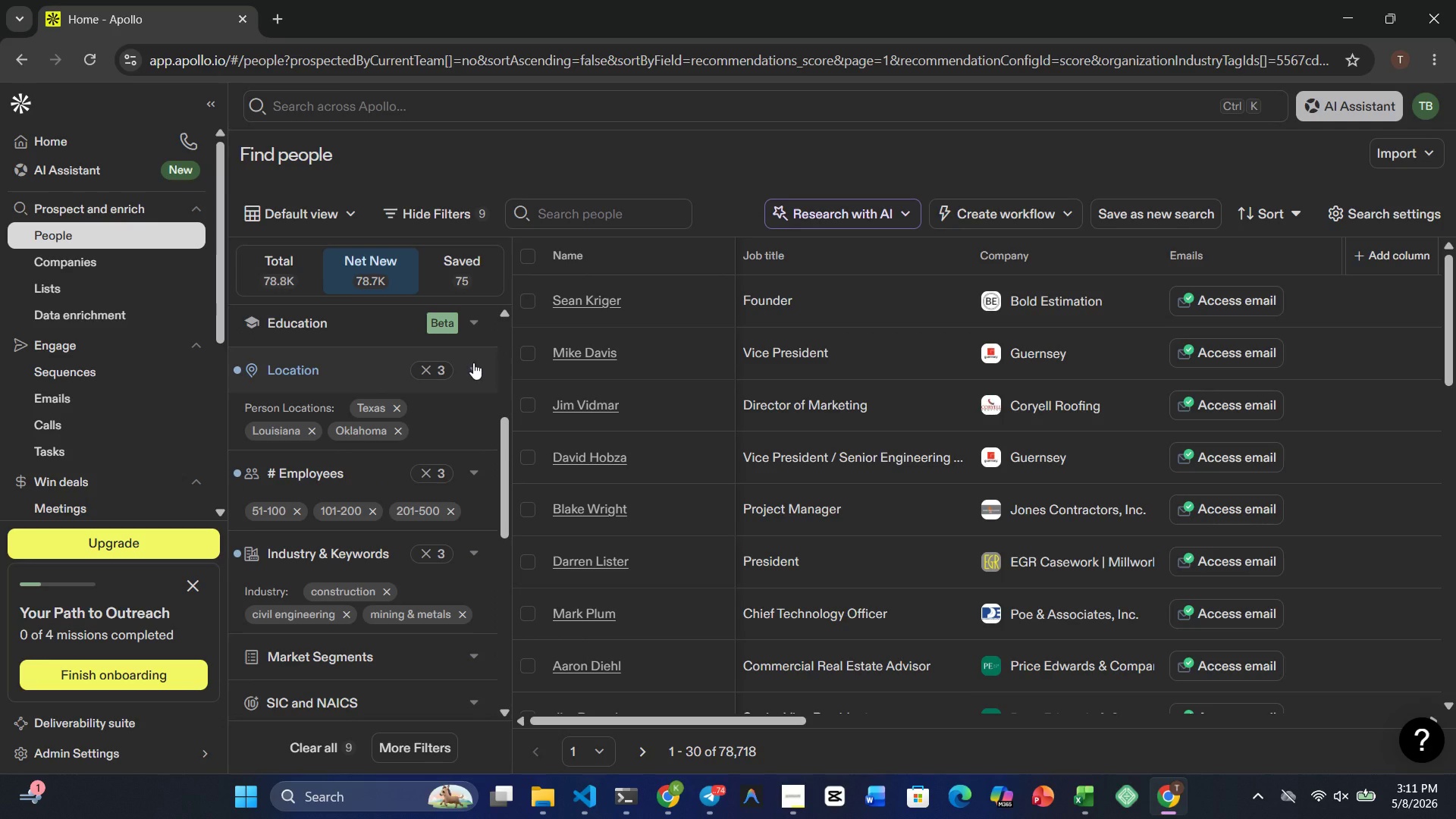 
wait(9.14)
 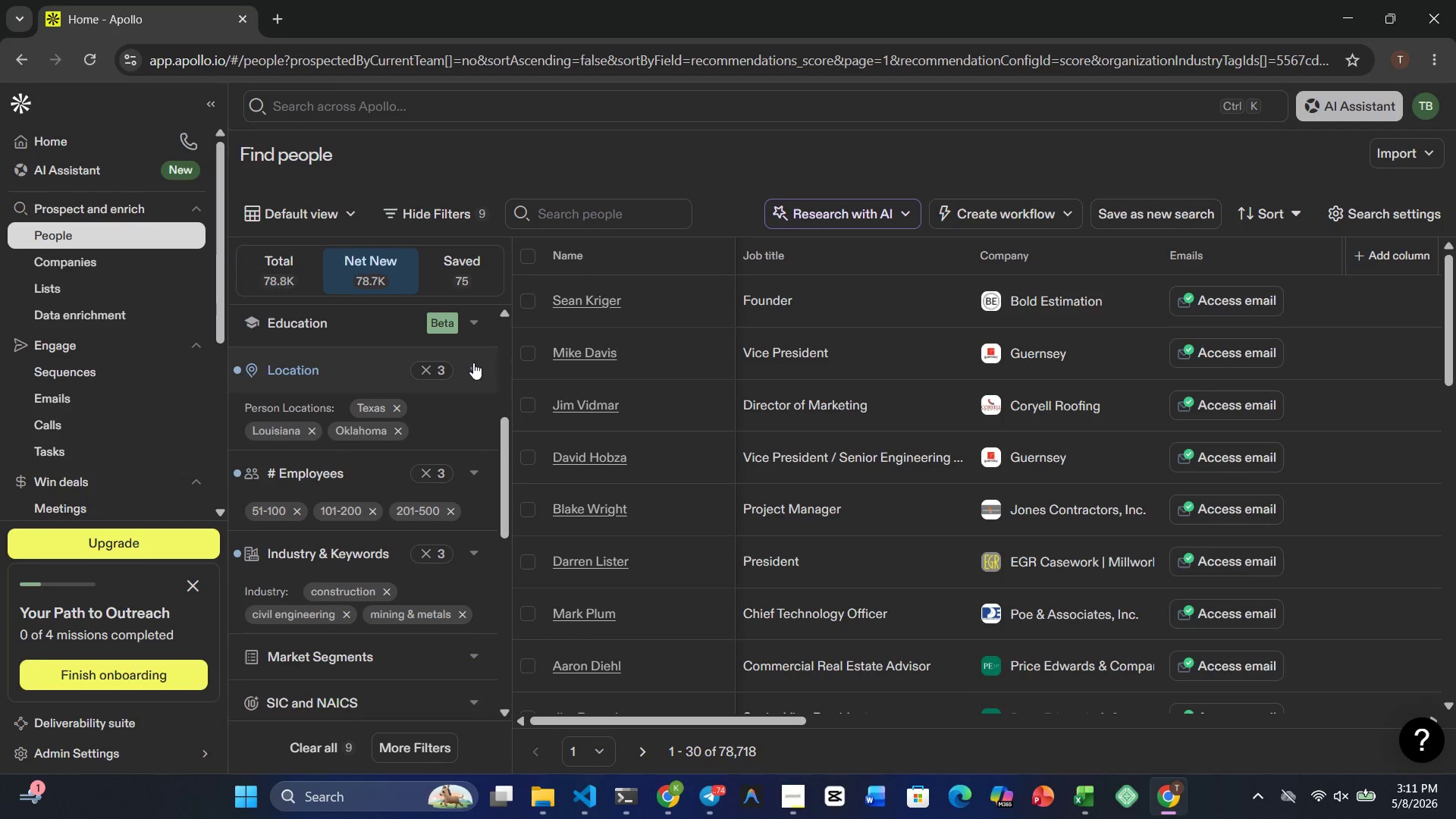 
mouse_move([401, 437])
 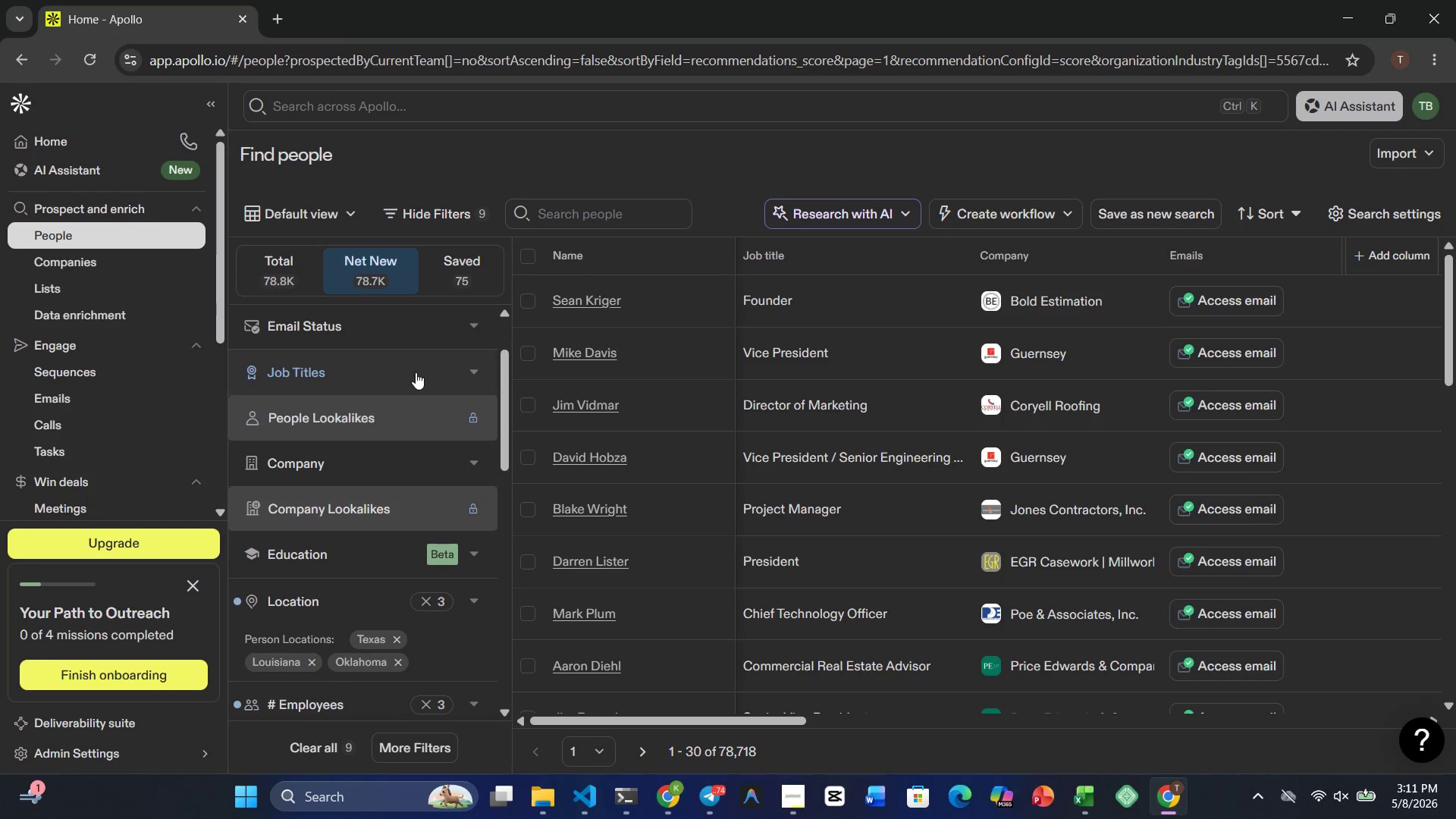 
left_click([416, 372])
 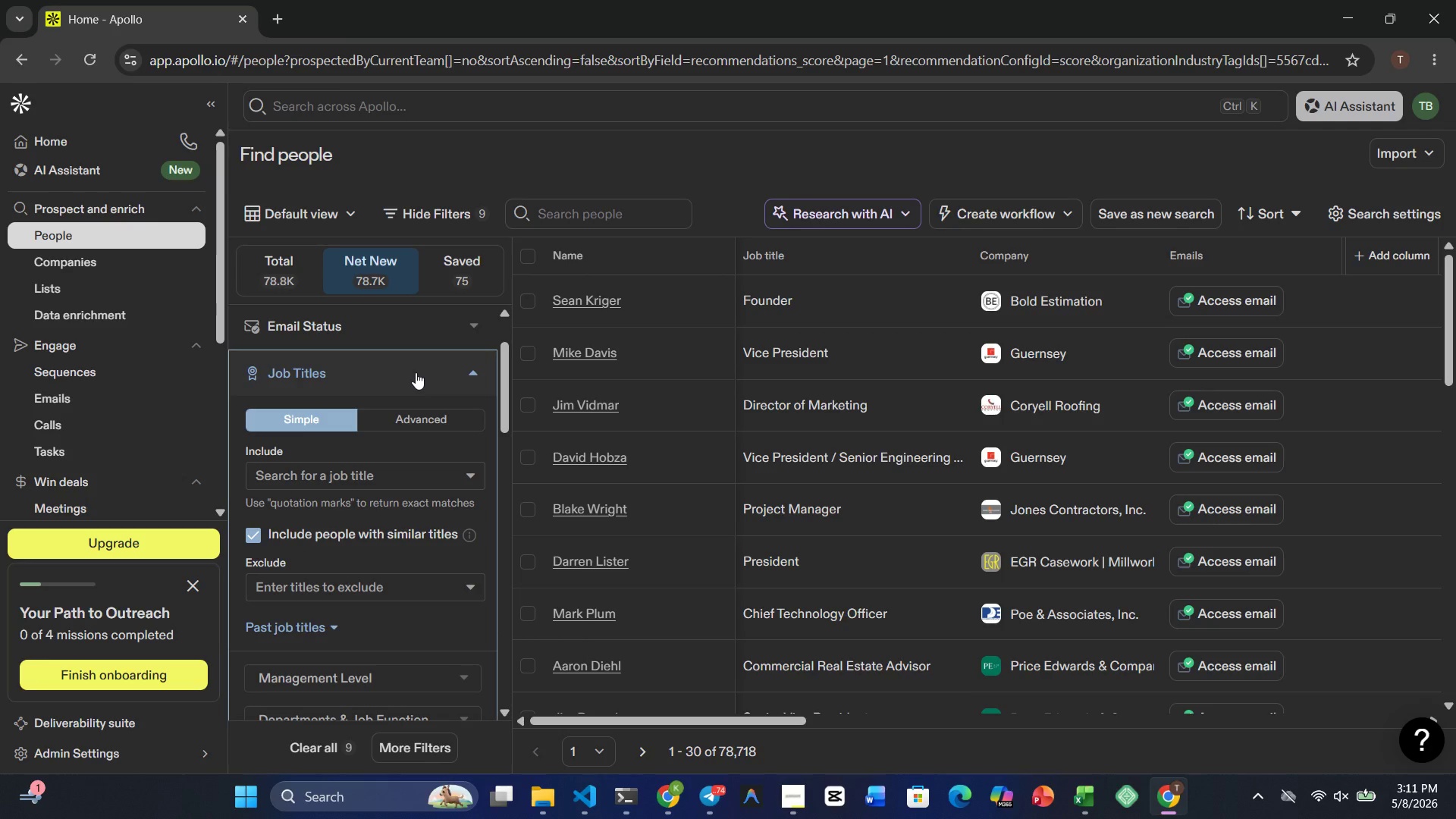 
mouse_move([382, 402])
 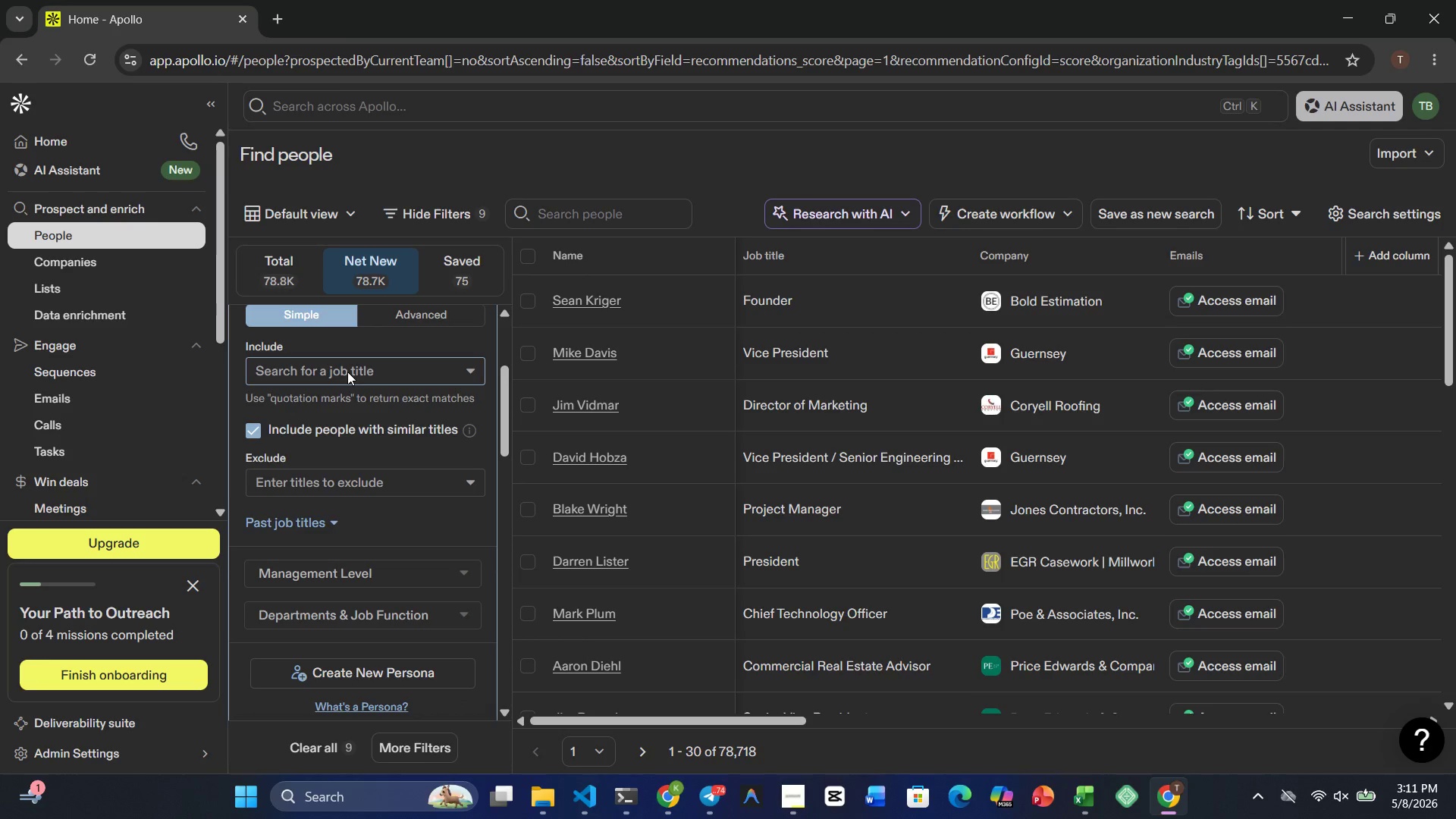 
left_click([347, 372])
 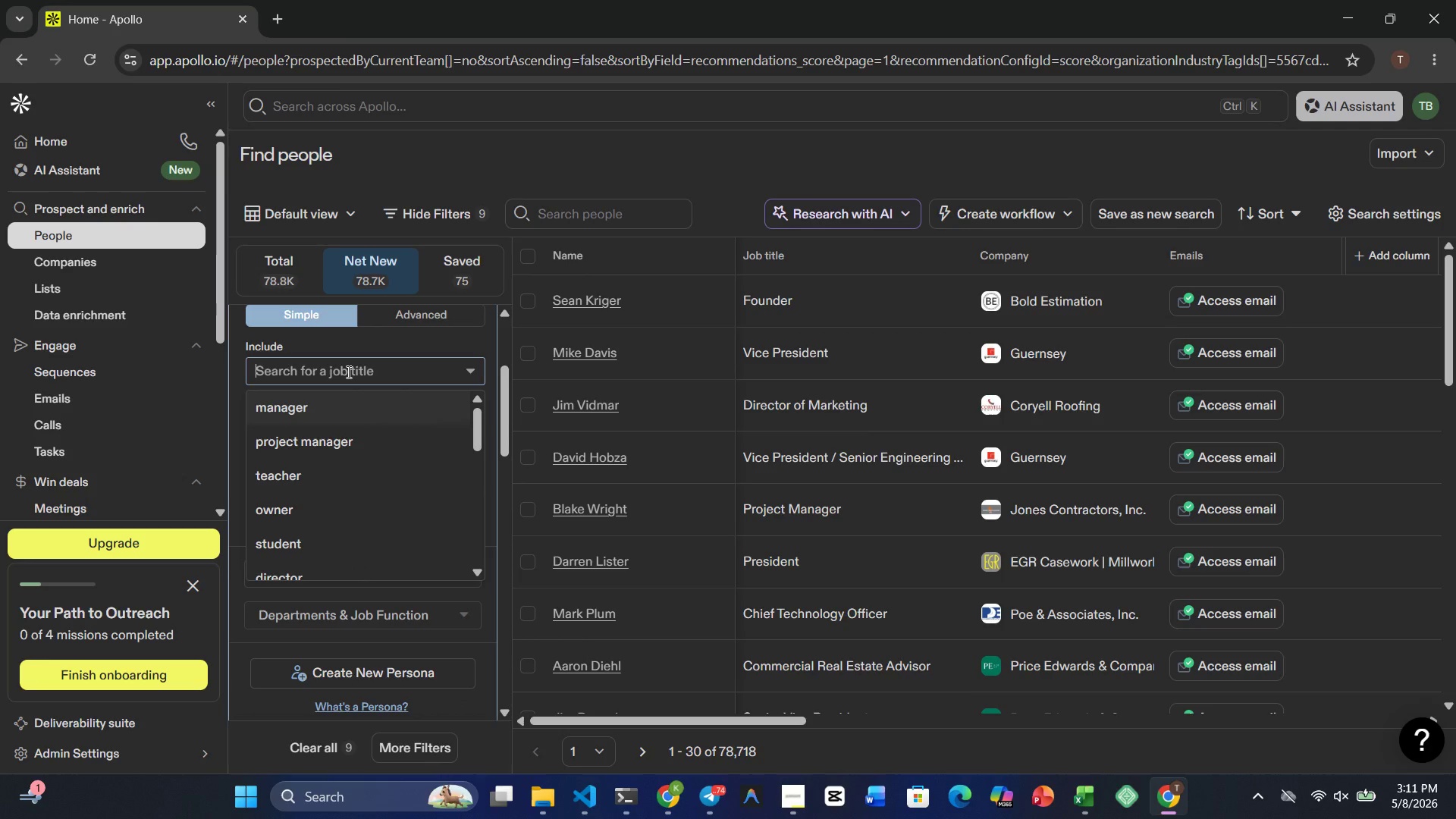 
type(D )
key(Backspace)
type(irector of operations)
 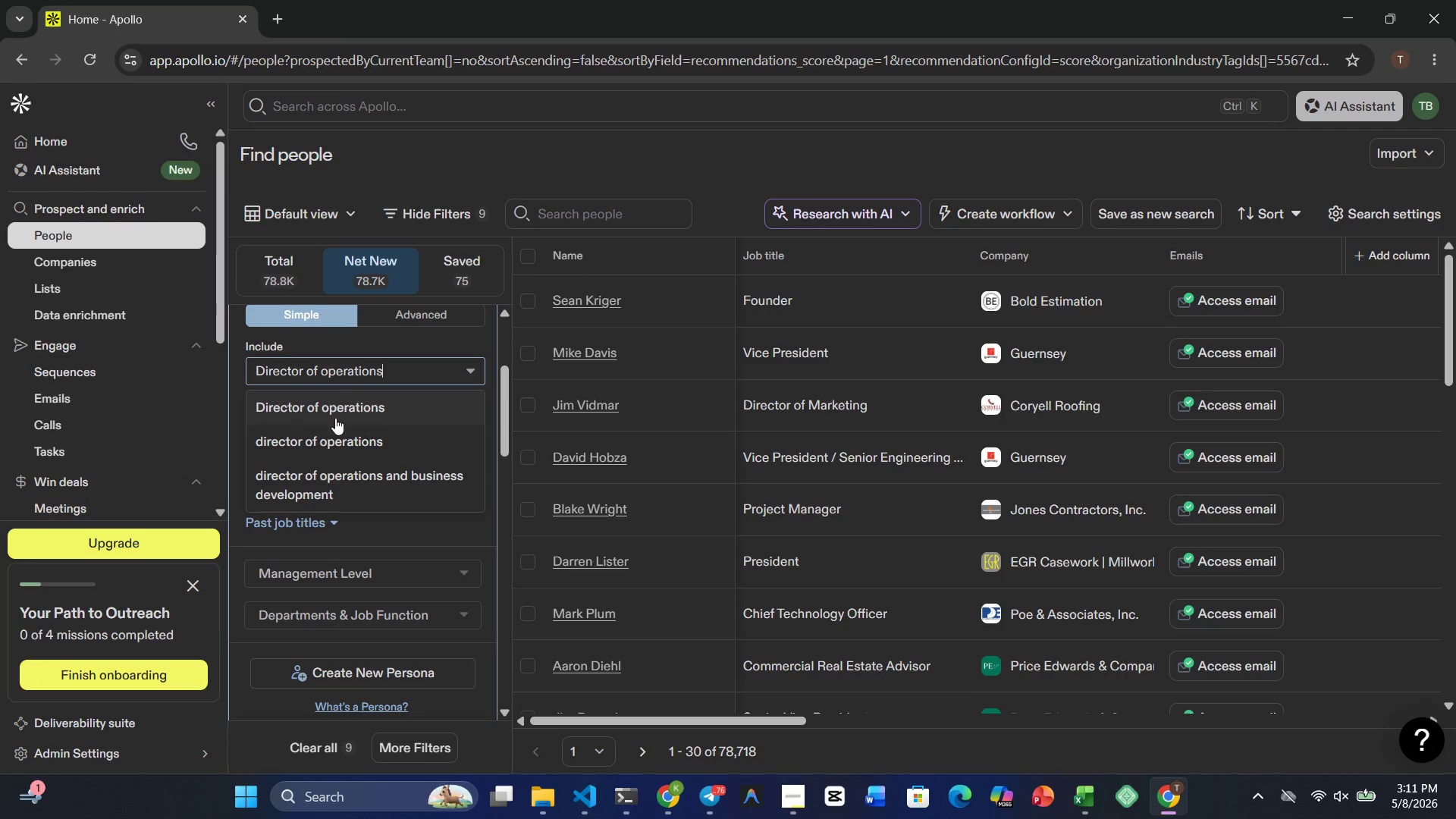 
left_click([333, 437])
 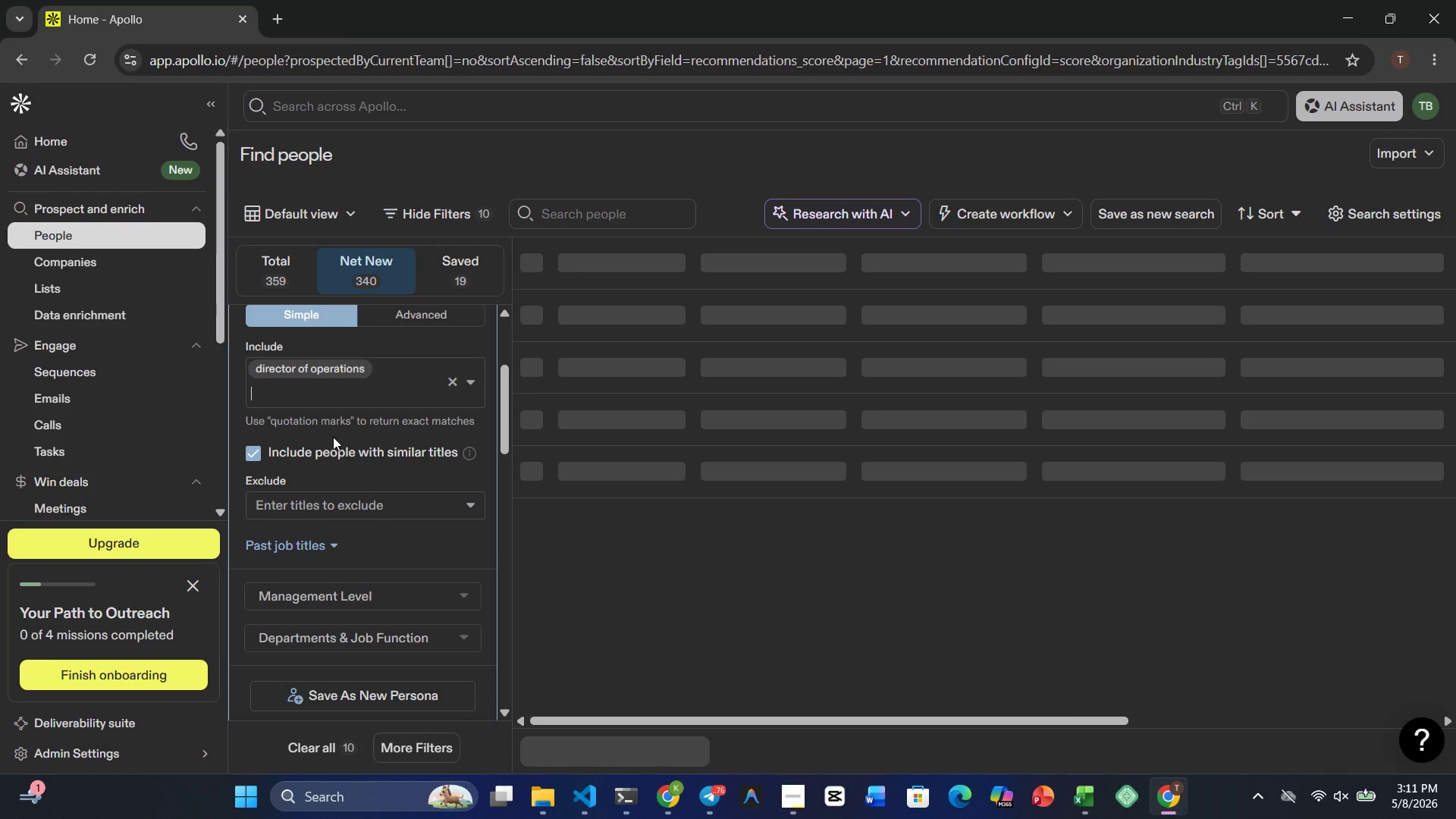 
type(projec )
key(Backspace)
type(t manager)
 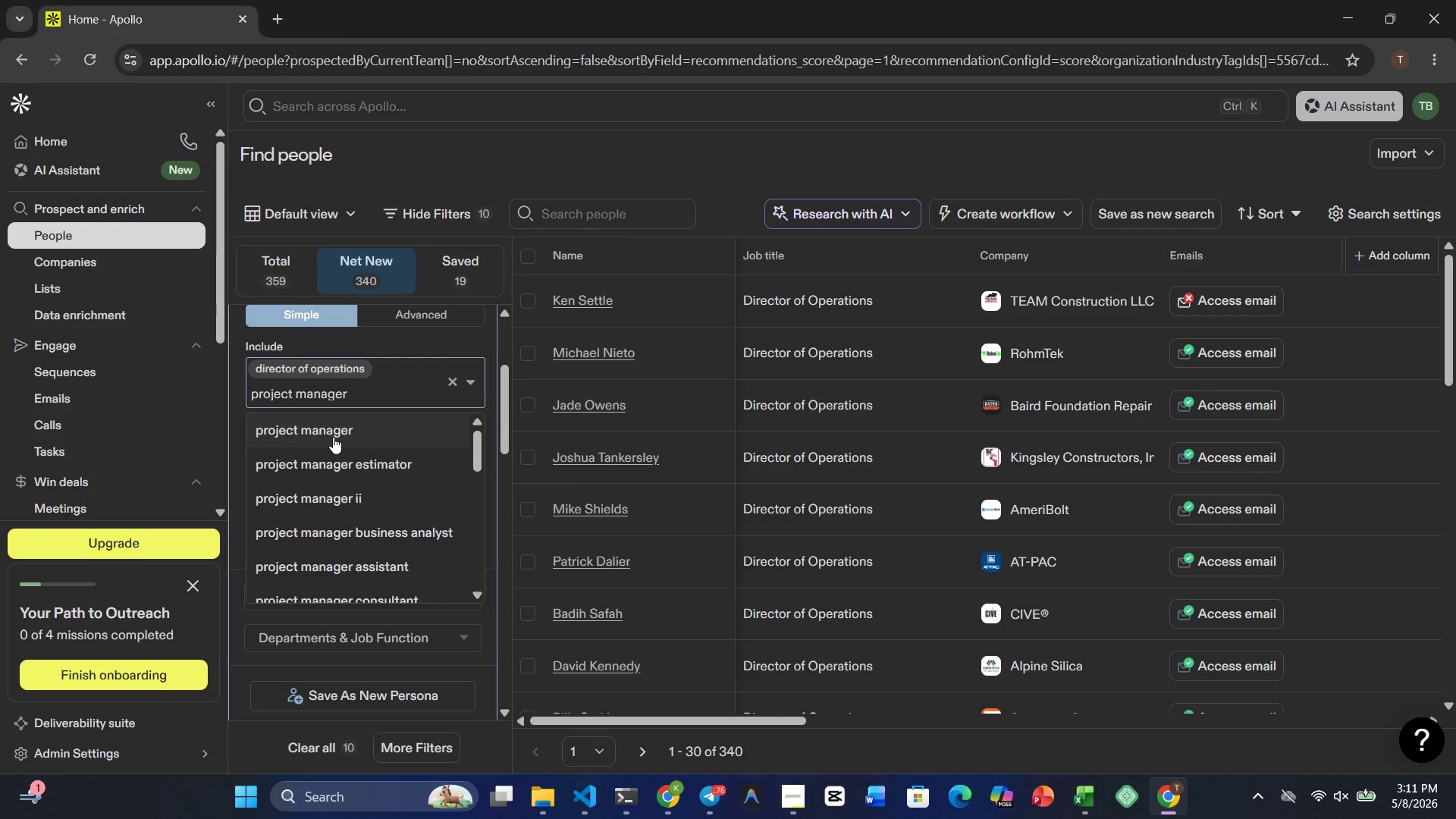 
wait(5.56)
 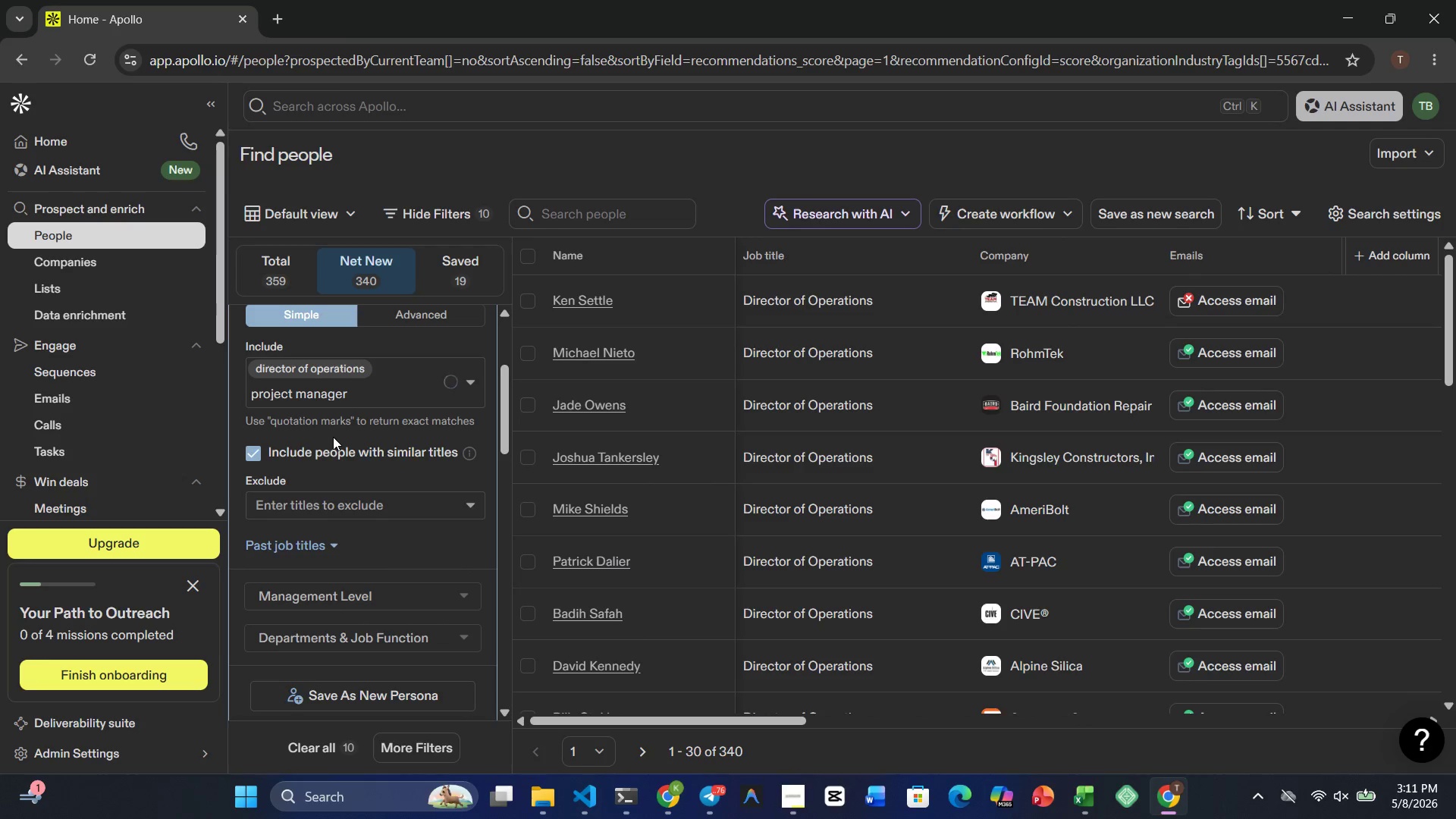 
left_click([316, 425])
 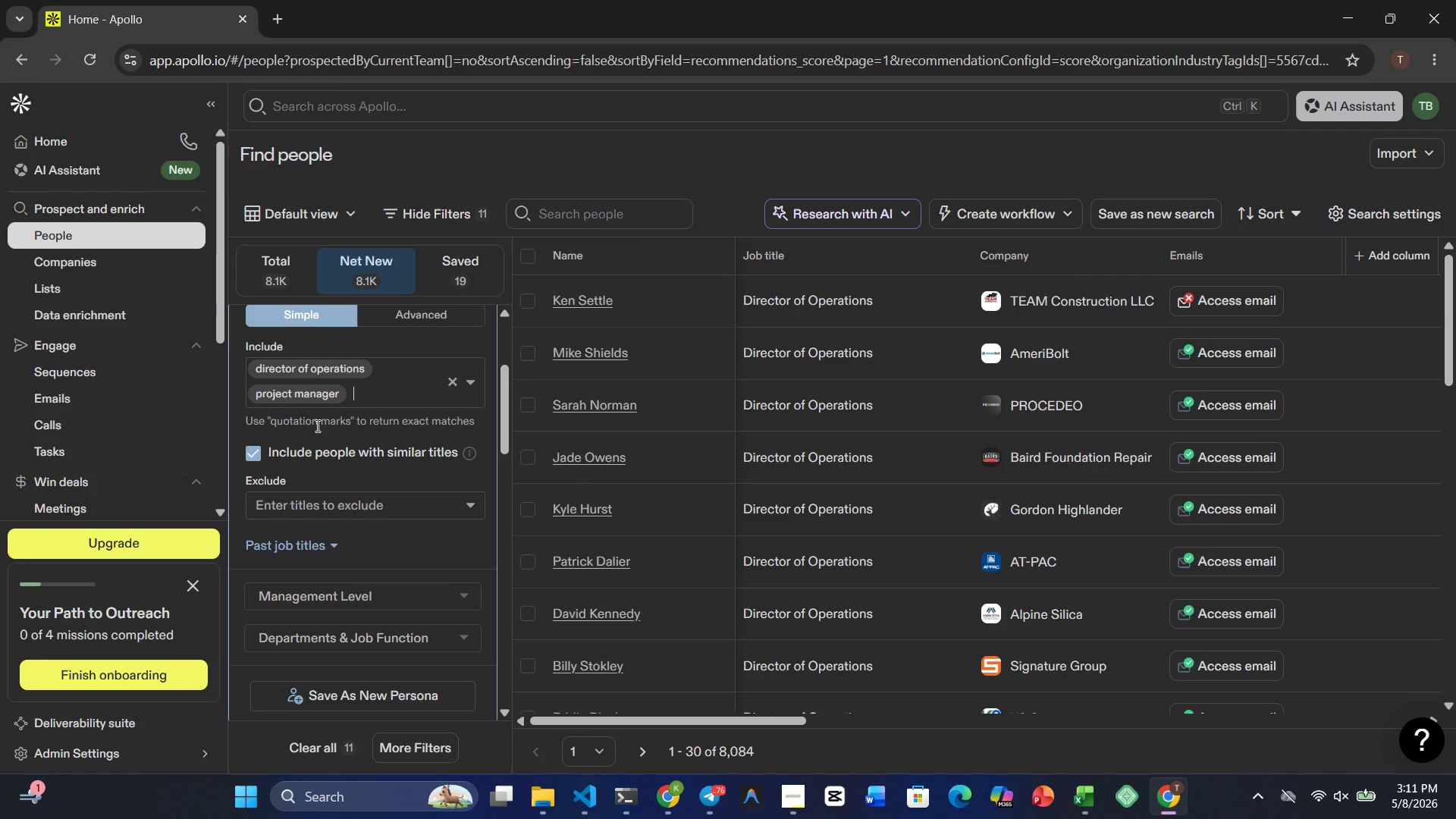 
wait(5.48)
 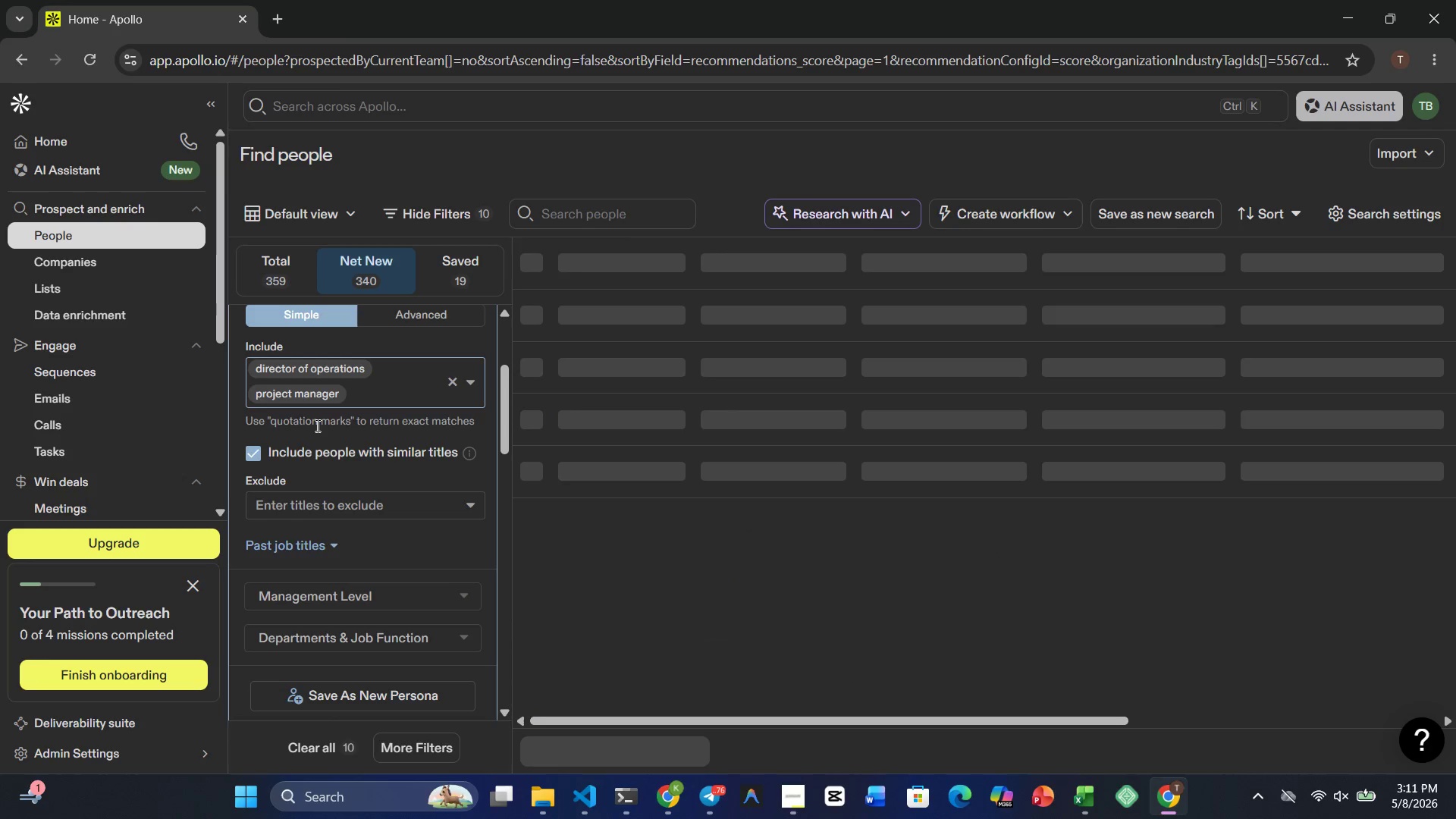 
type(logistucs )
key(Backspace)
key(Backspace)
key(Backspace)
key(Backspace)
key(Backspace)
type(tics )
 